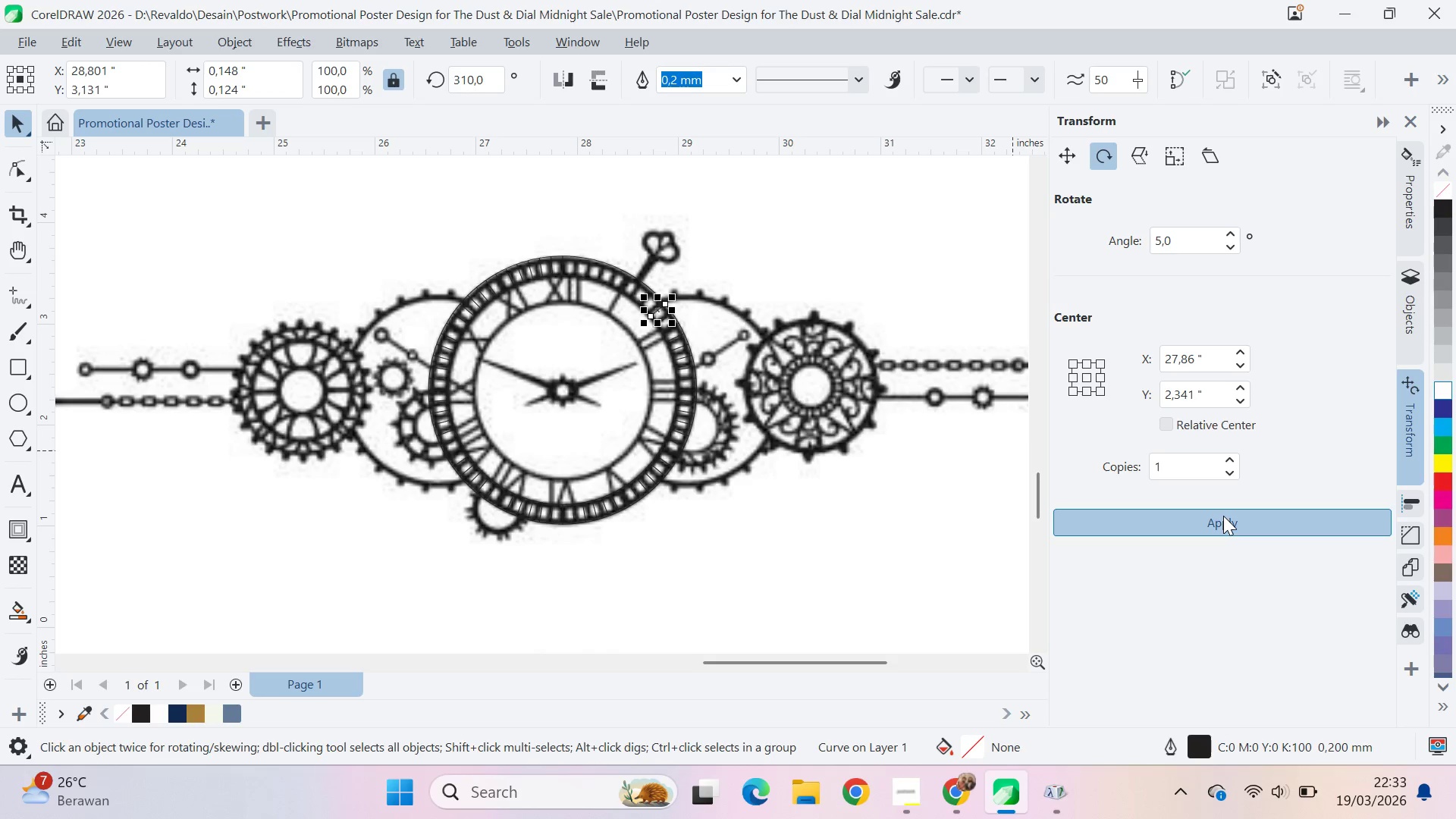 
triple_click([1223, 516])
 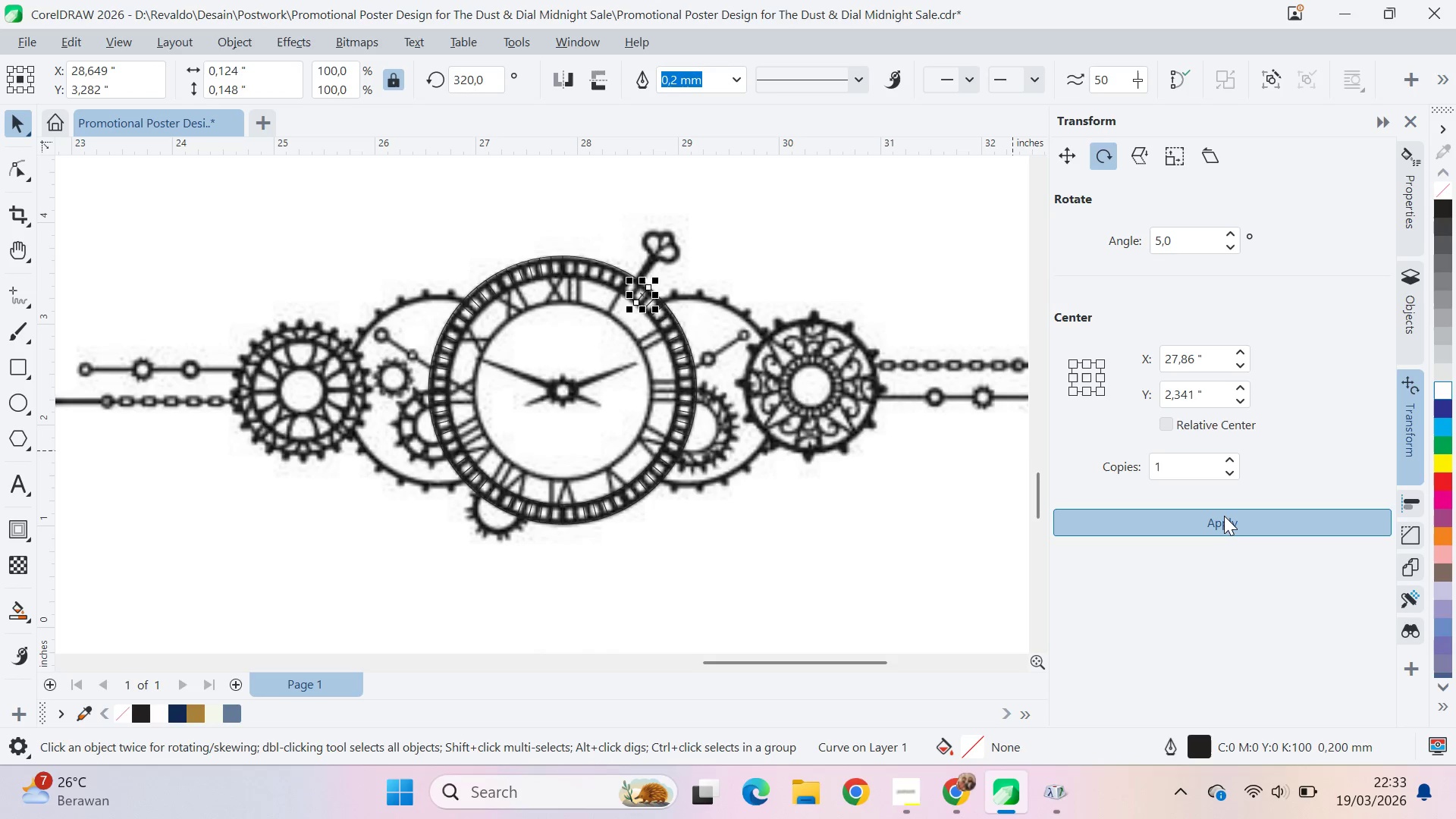 
triple_click([1224, 516])
 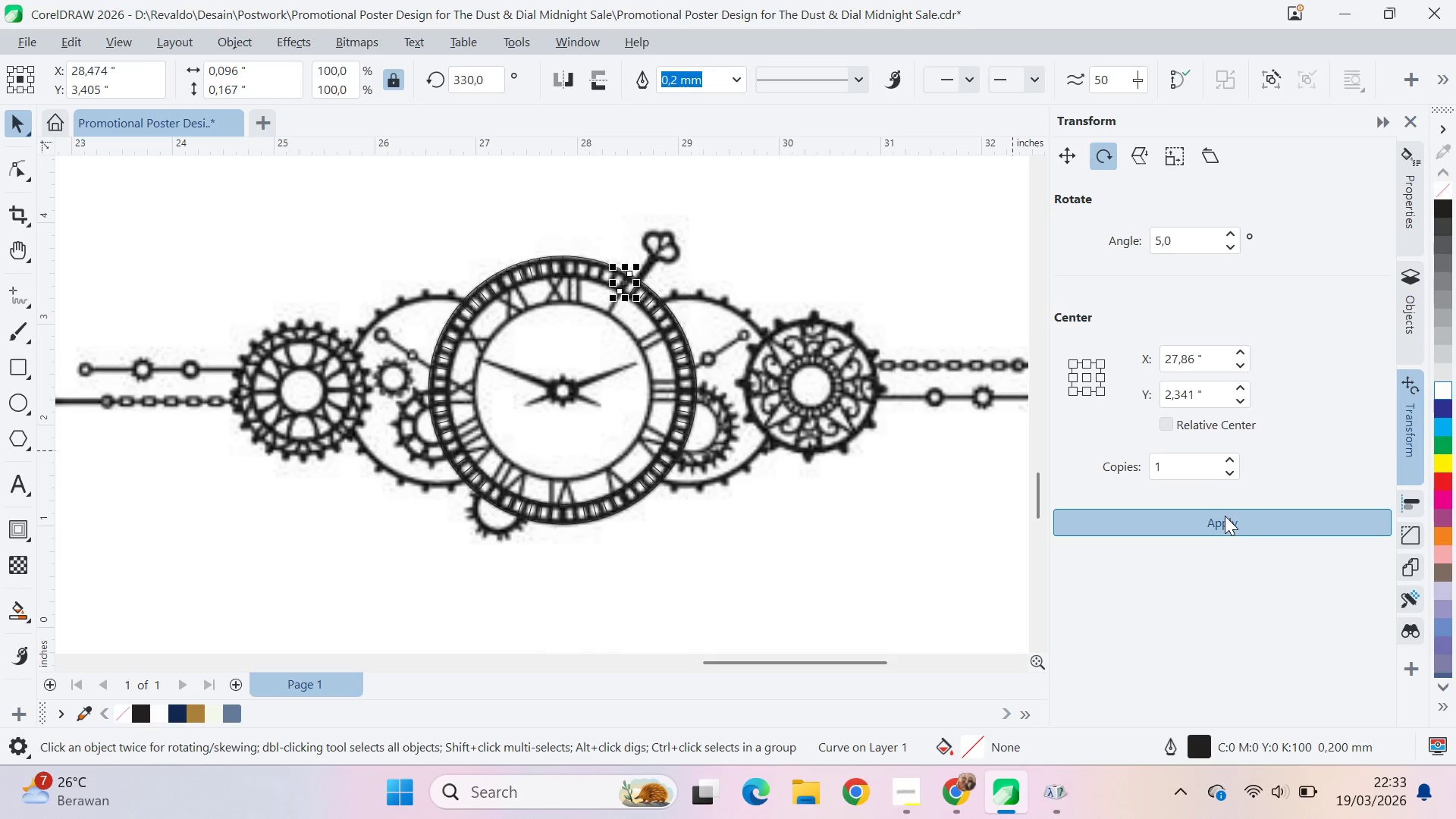 
triple_click([1225, 516])
 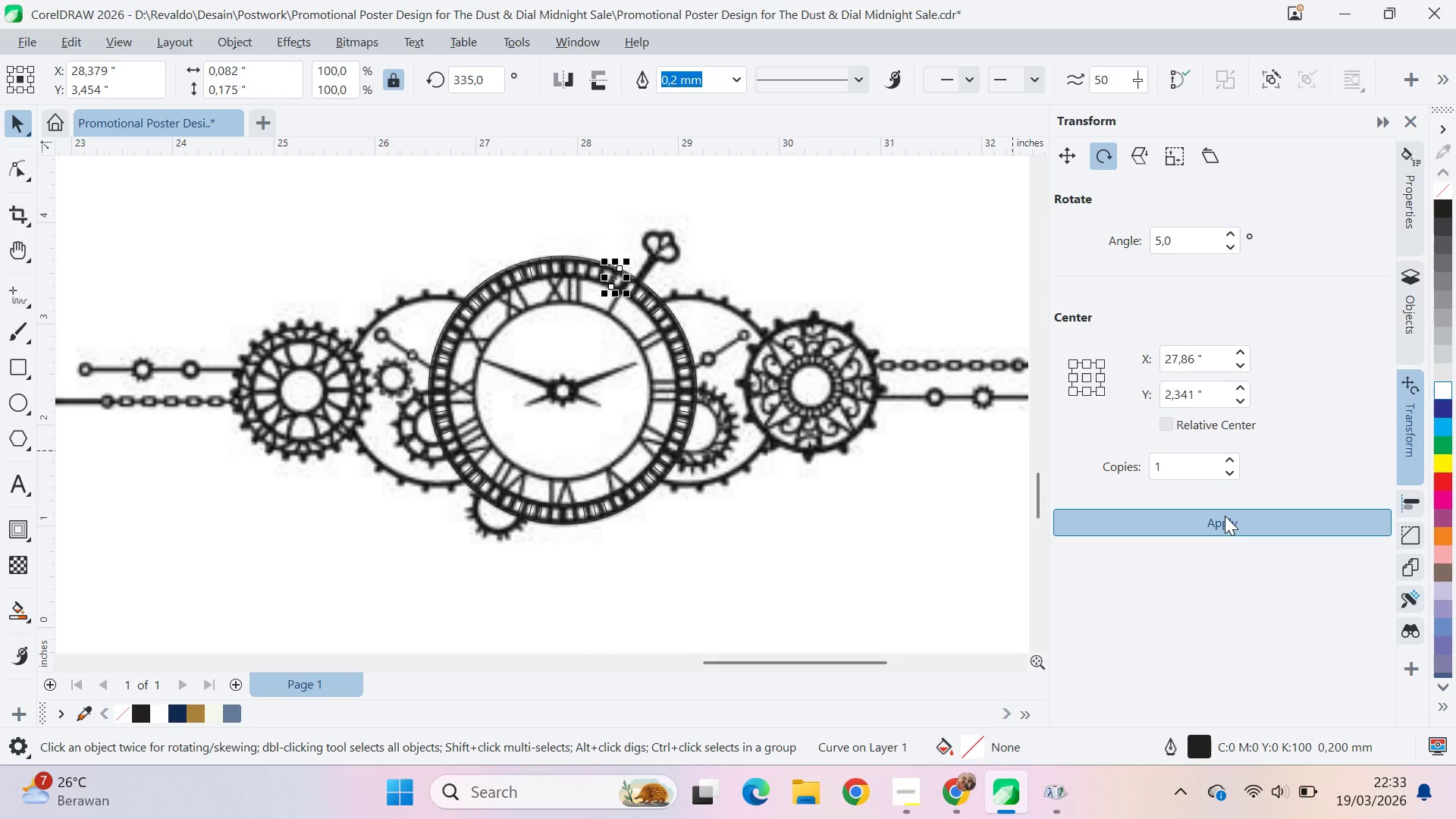 
triple_click([1225, 516])
 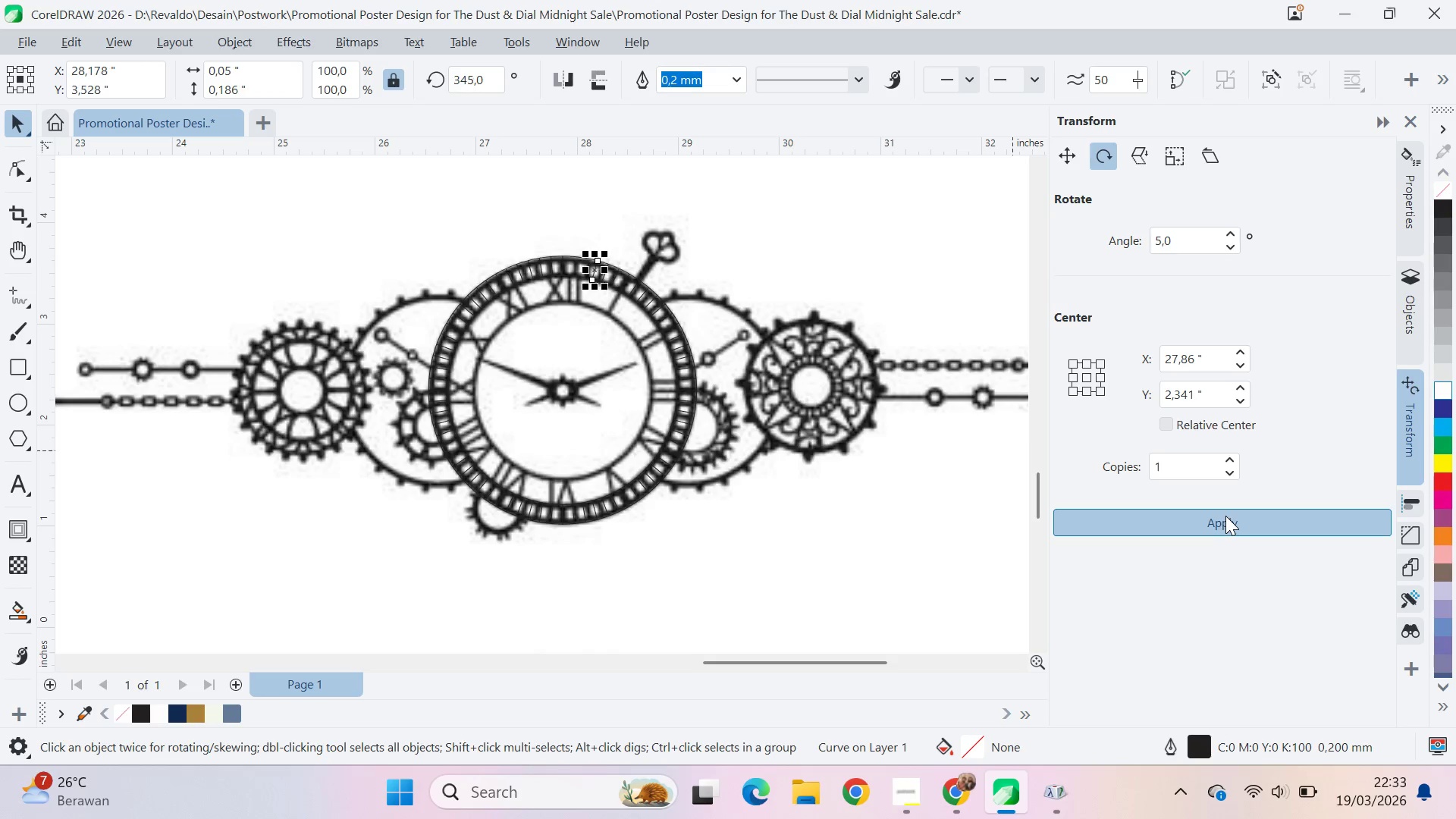 
triple_click([1225, 516])
 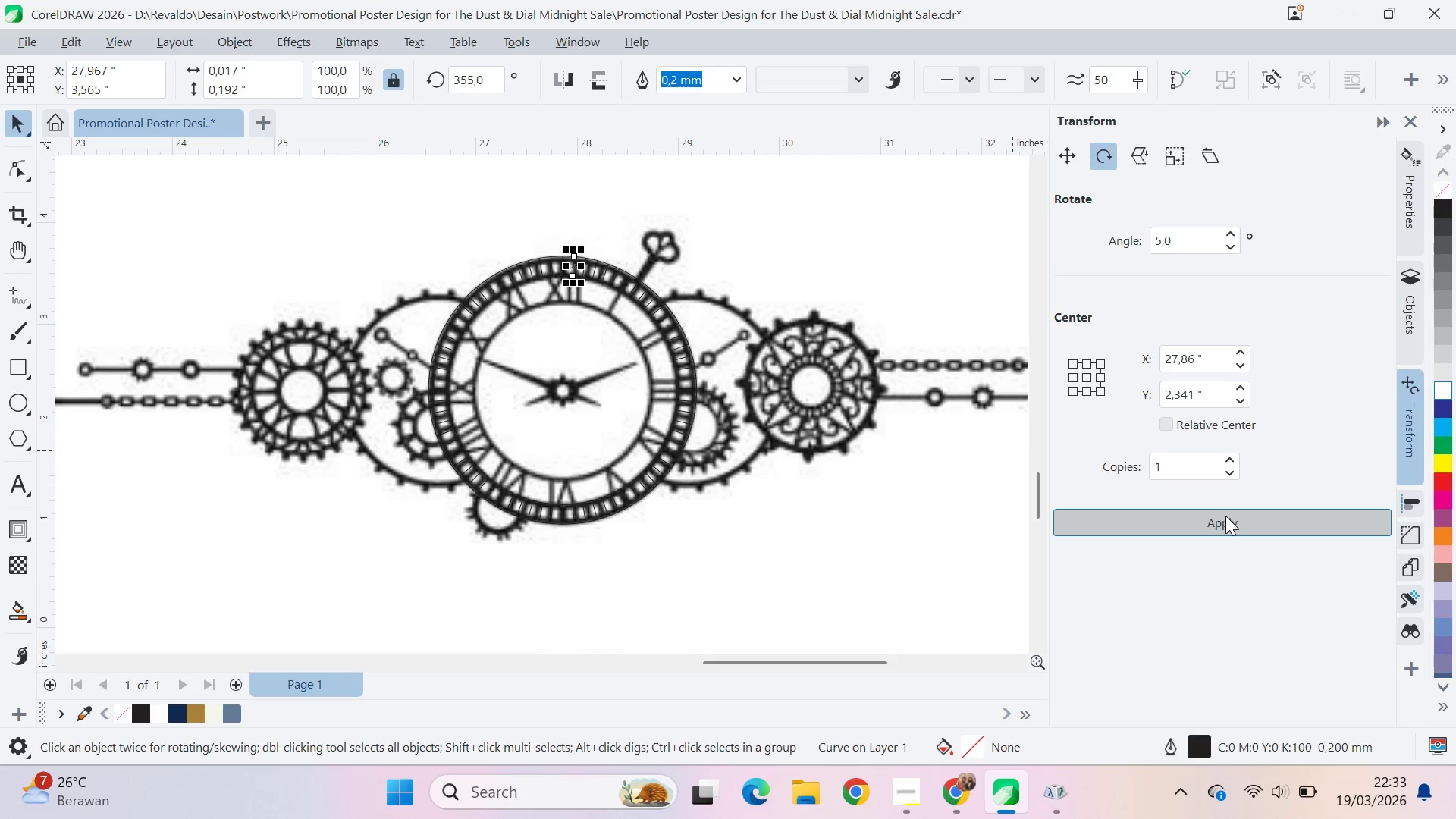 
triple_click([1225, 516])
 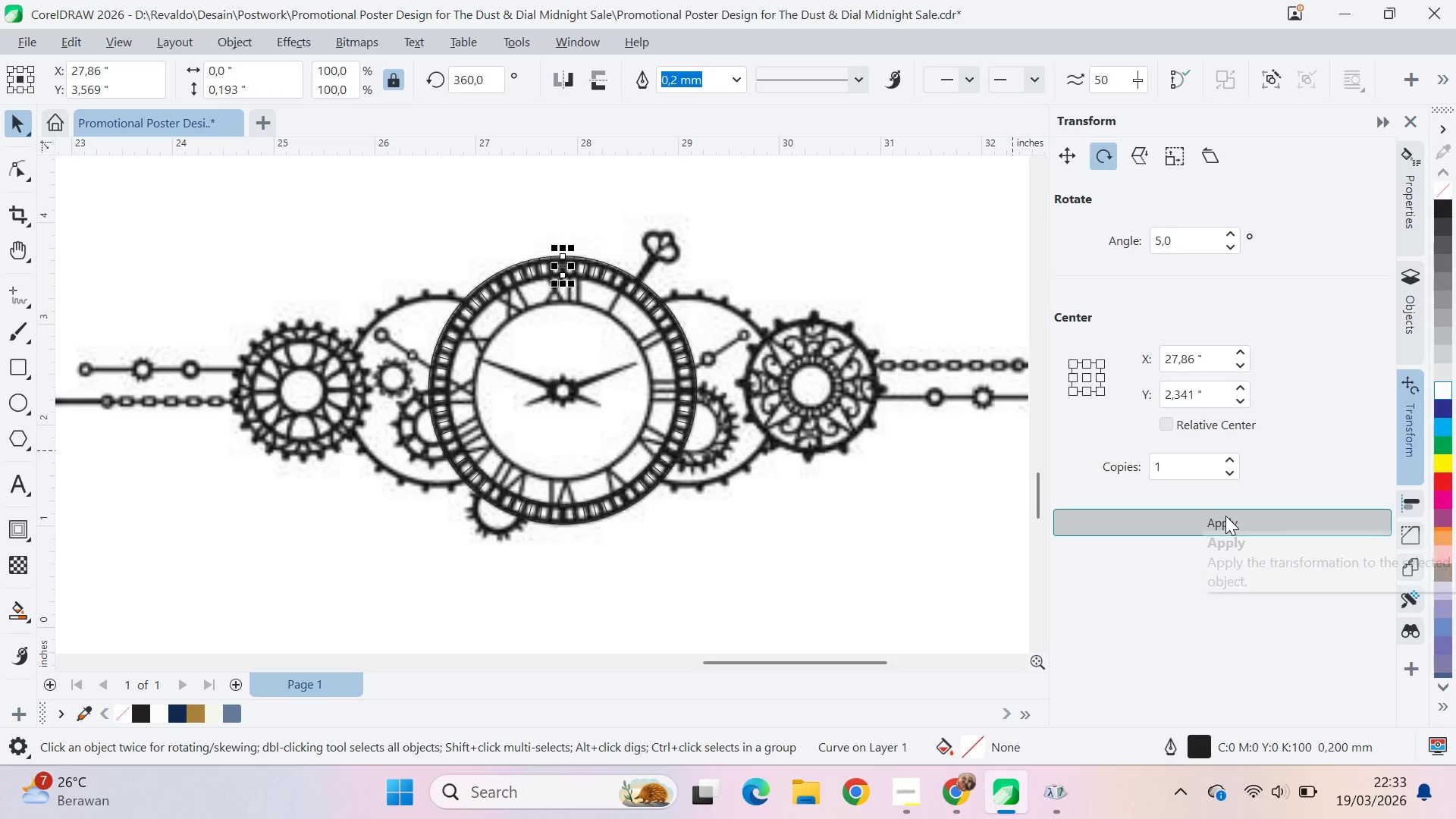 
key(Control+Z)
 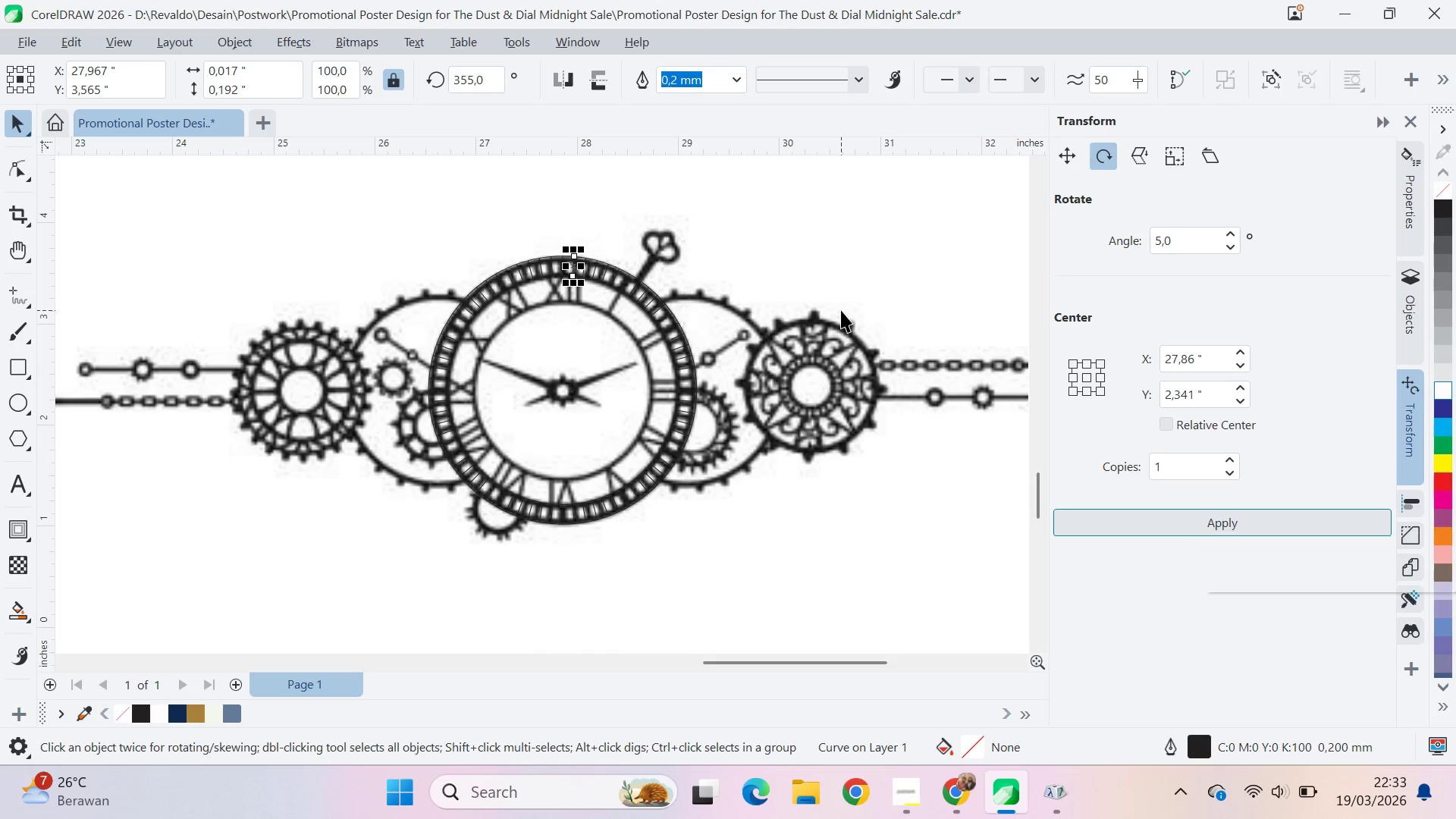 
left_click_drag(start_coordinate=[841, 310], to_coordinate=[836, 299])
 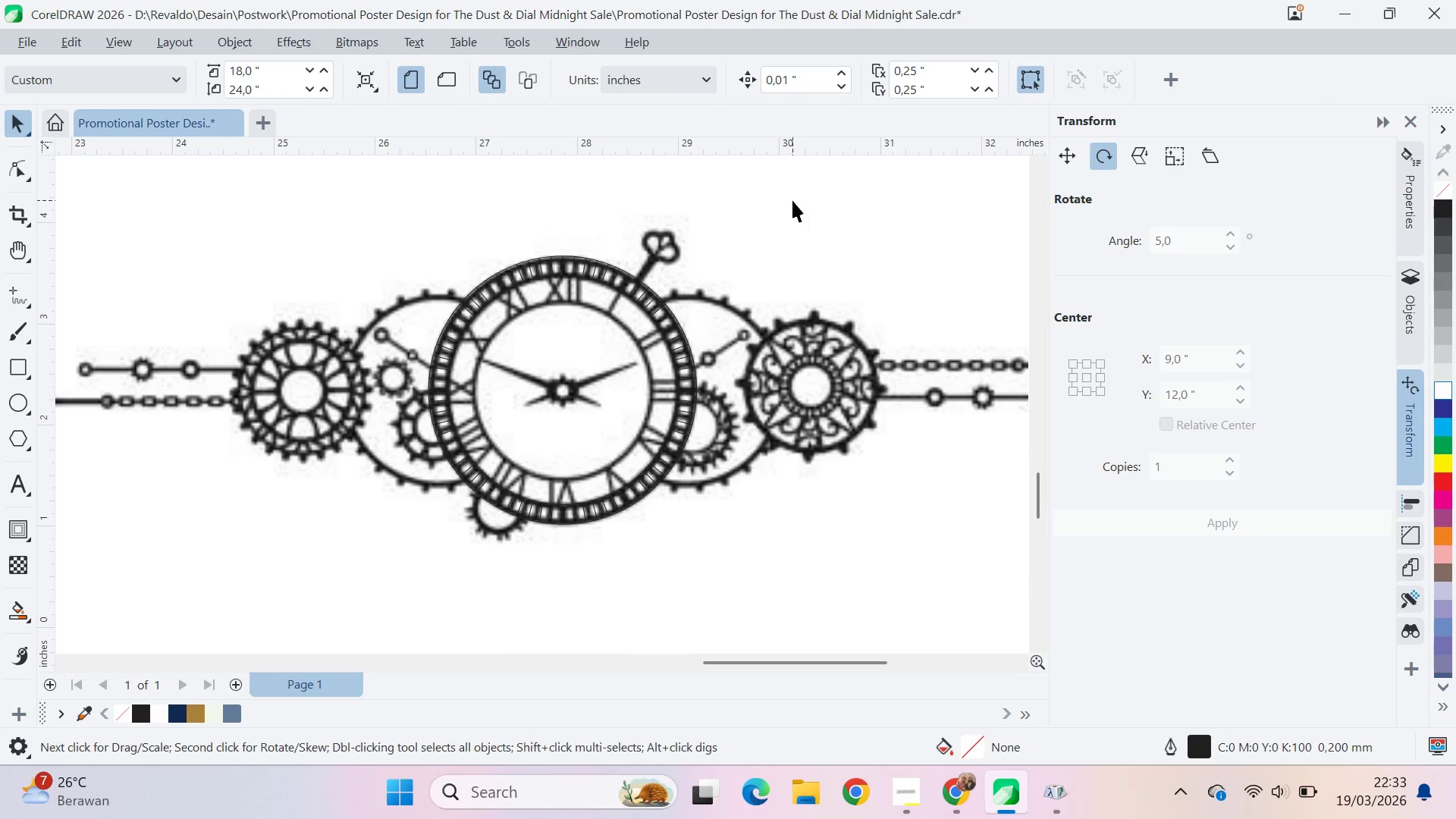 
left_click_drag(start_coordinate=[792, 200], to_coordinate=[387, 572])
 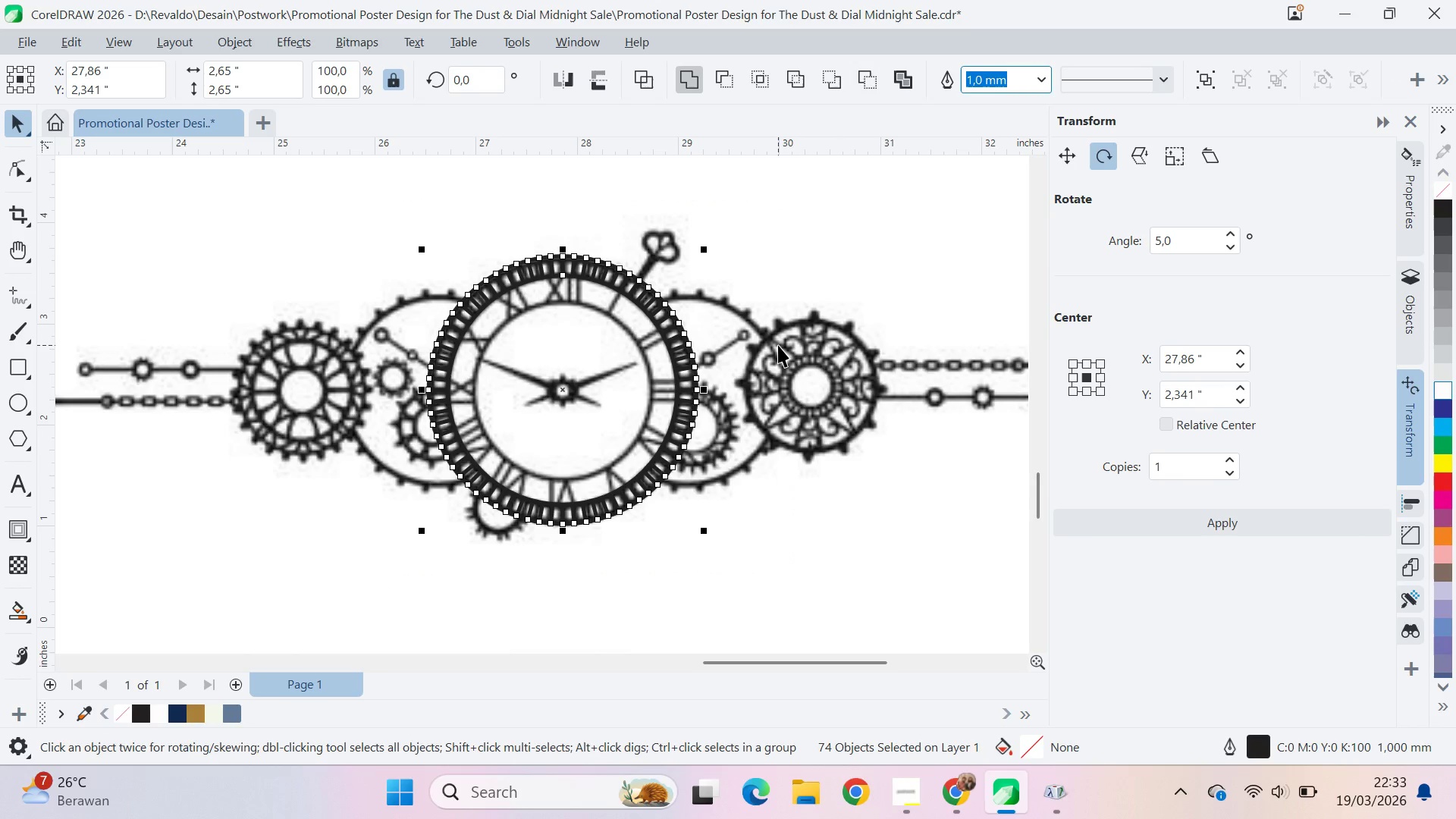 
key(F12)
 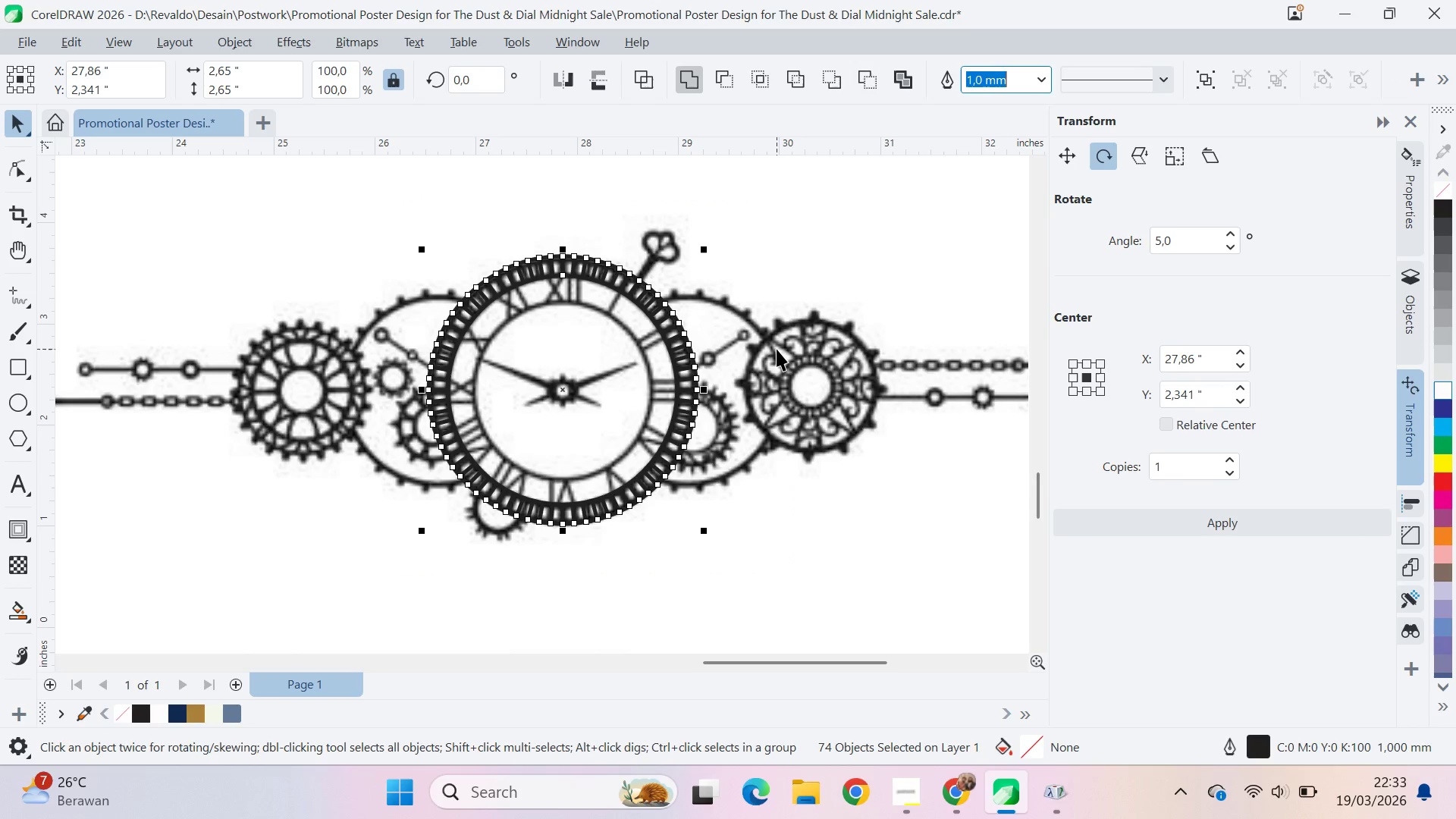 
scroll: coordinate [704, 350], scroll_direction: none, amount: 0.0
 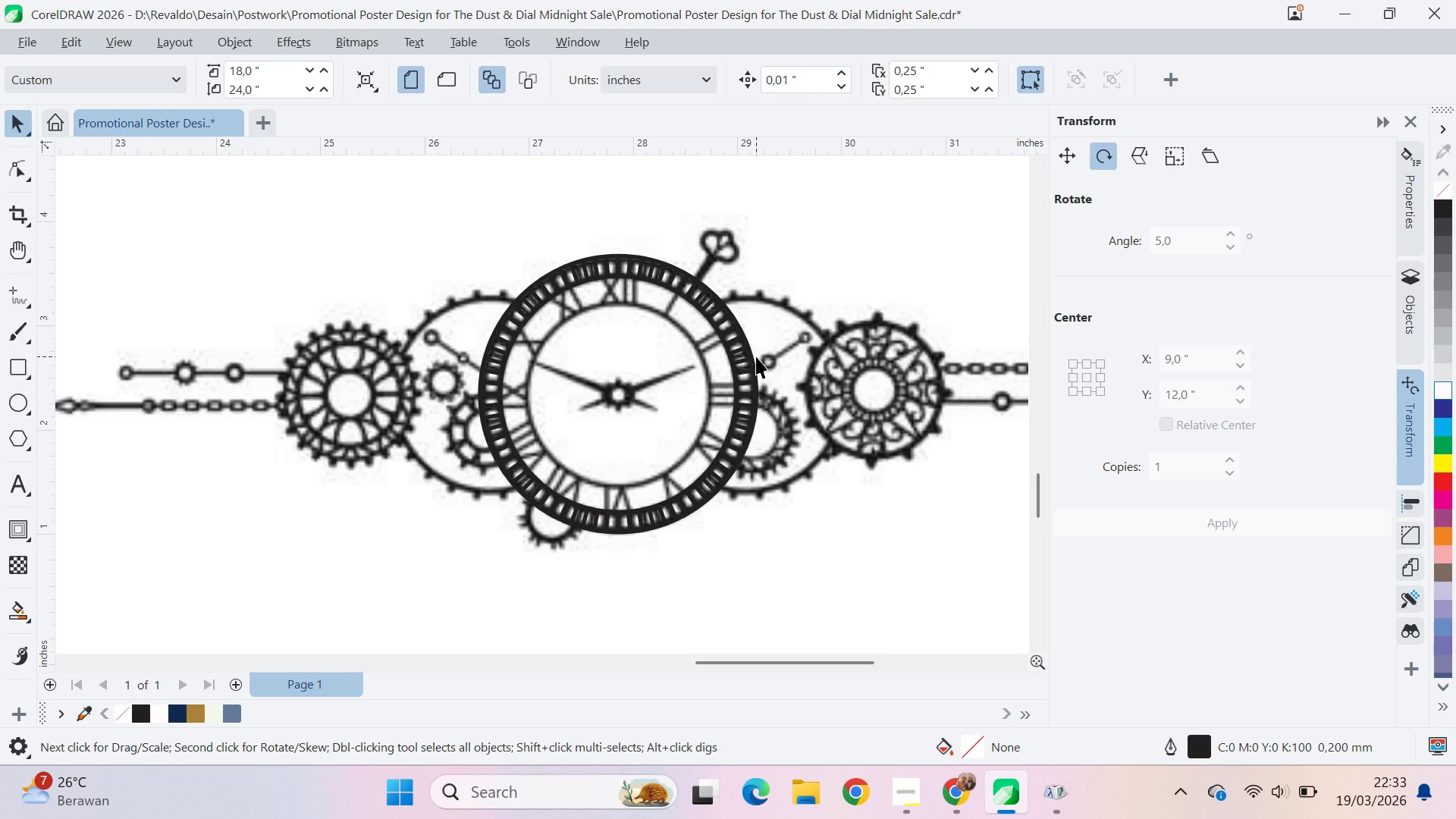 
left_click_drag(start_coordinate=[827, 226], to_coordinate=[391, 570])
 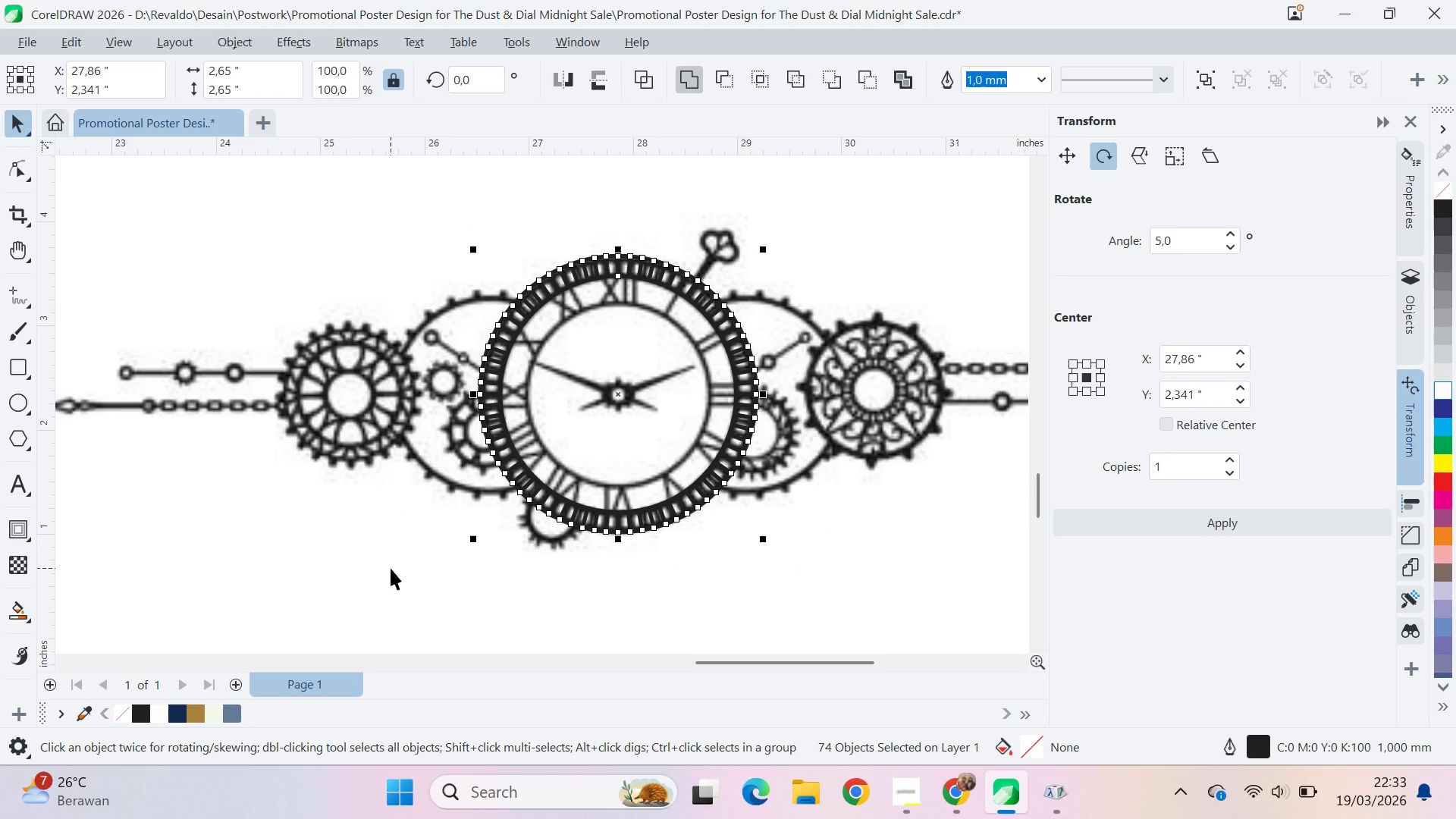 
key(F12)
 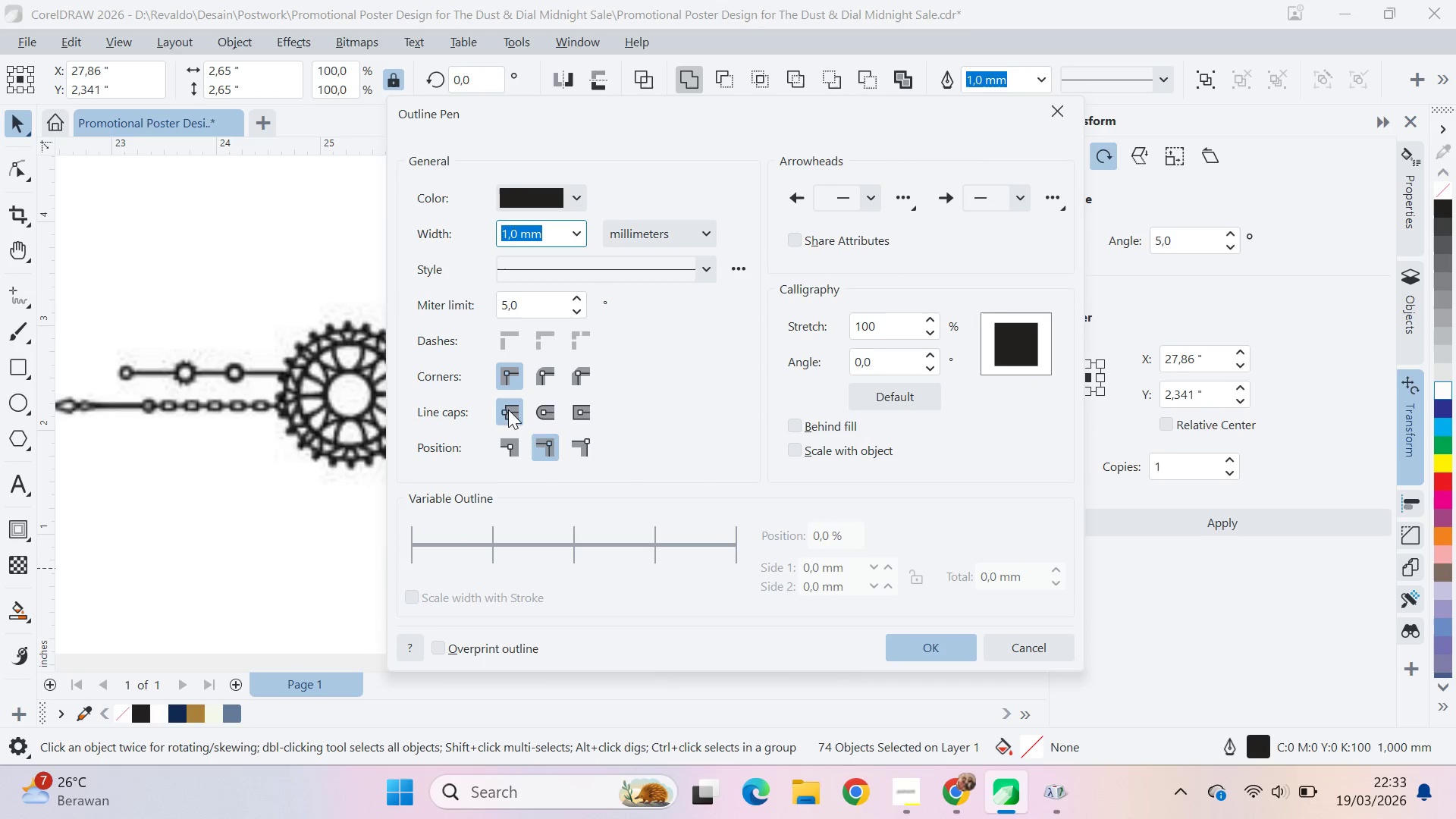 
left_click_drag(start_coordinate=[540, 418], to_coordinate=[542, 412])
 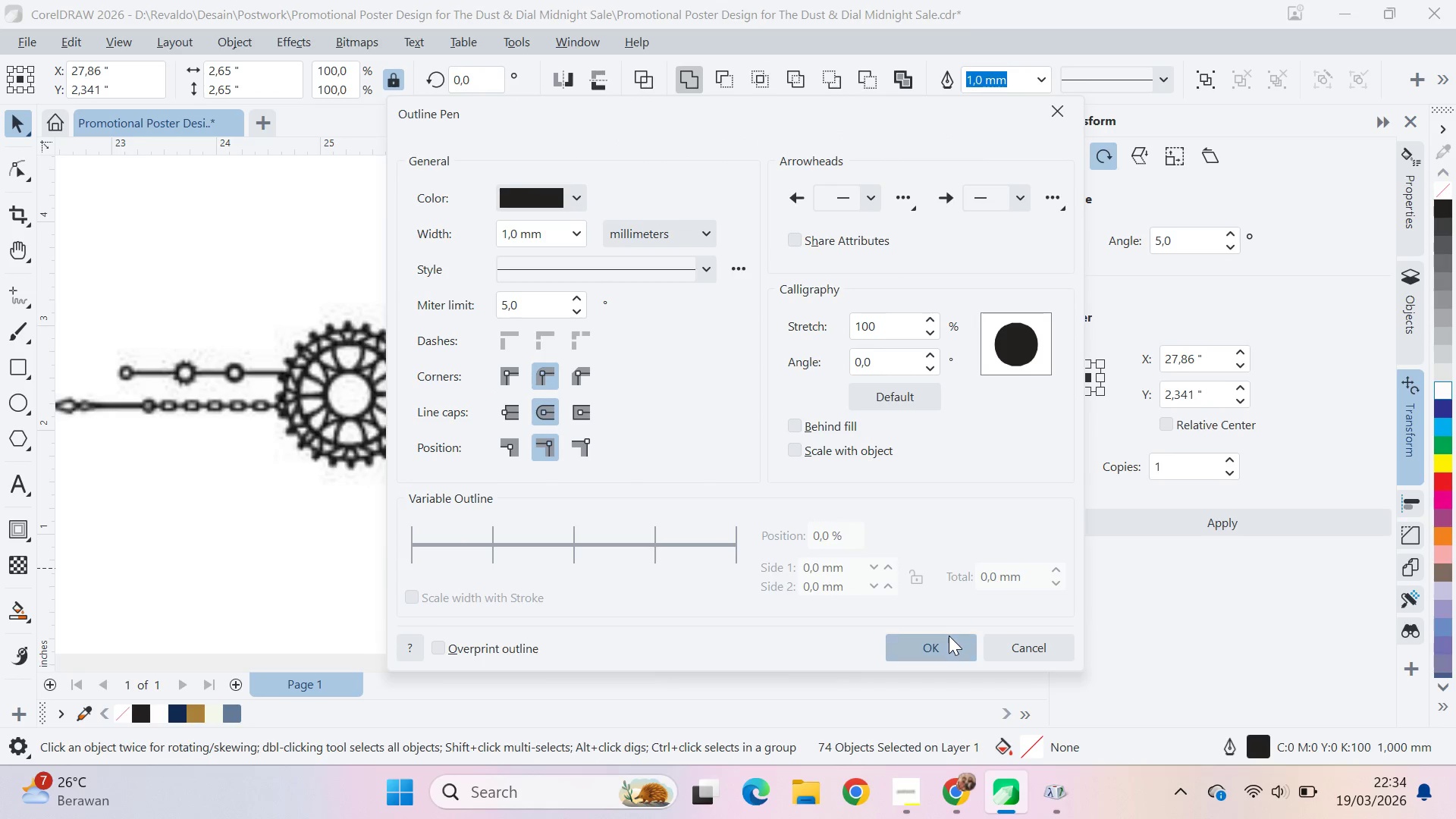 
double_click([850, 576])
 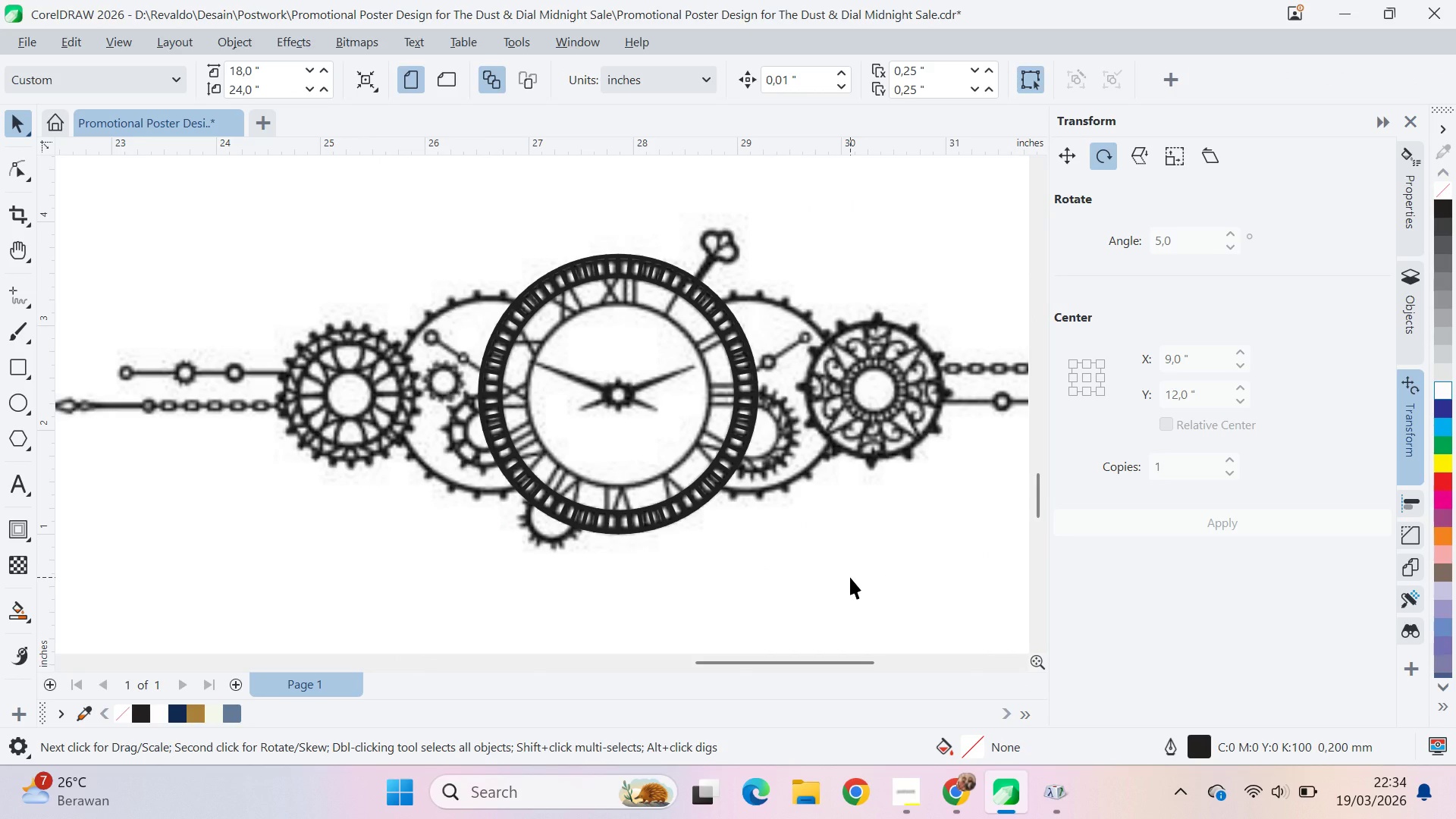 
key(F12)
 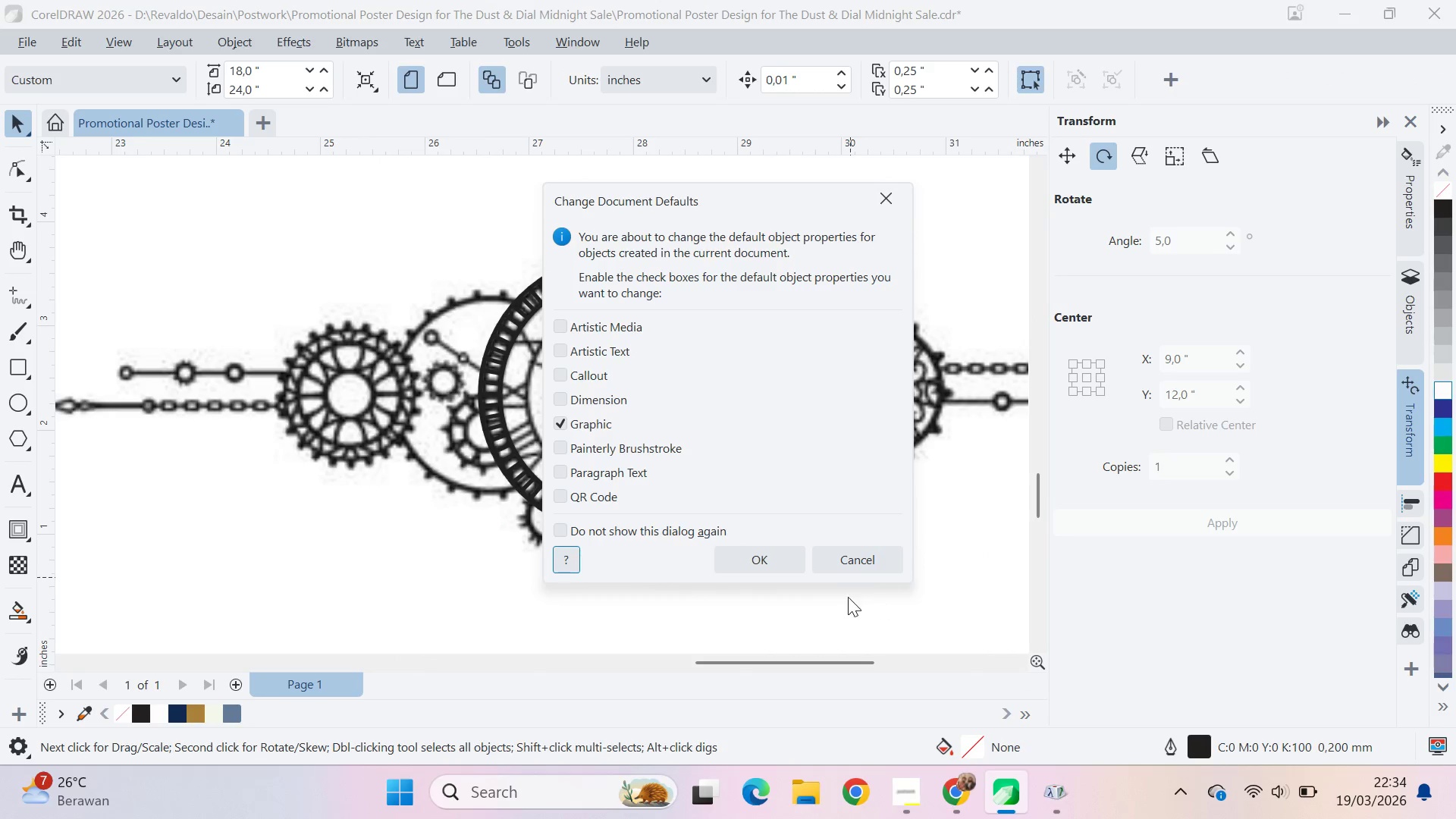 
left_click([759, 563])
 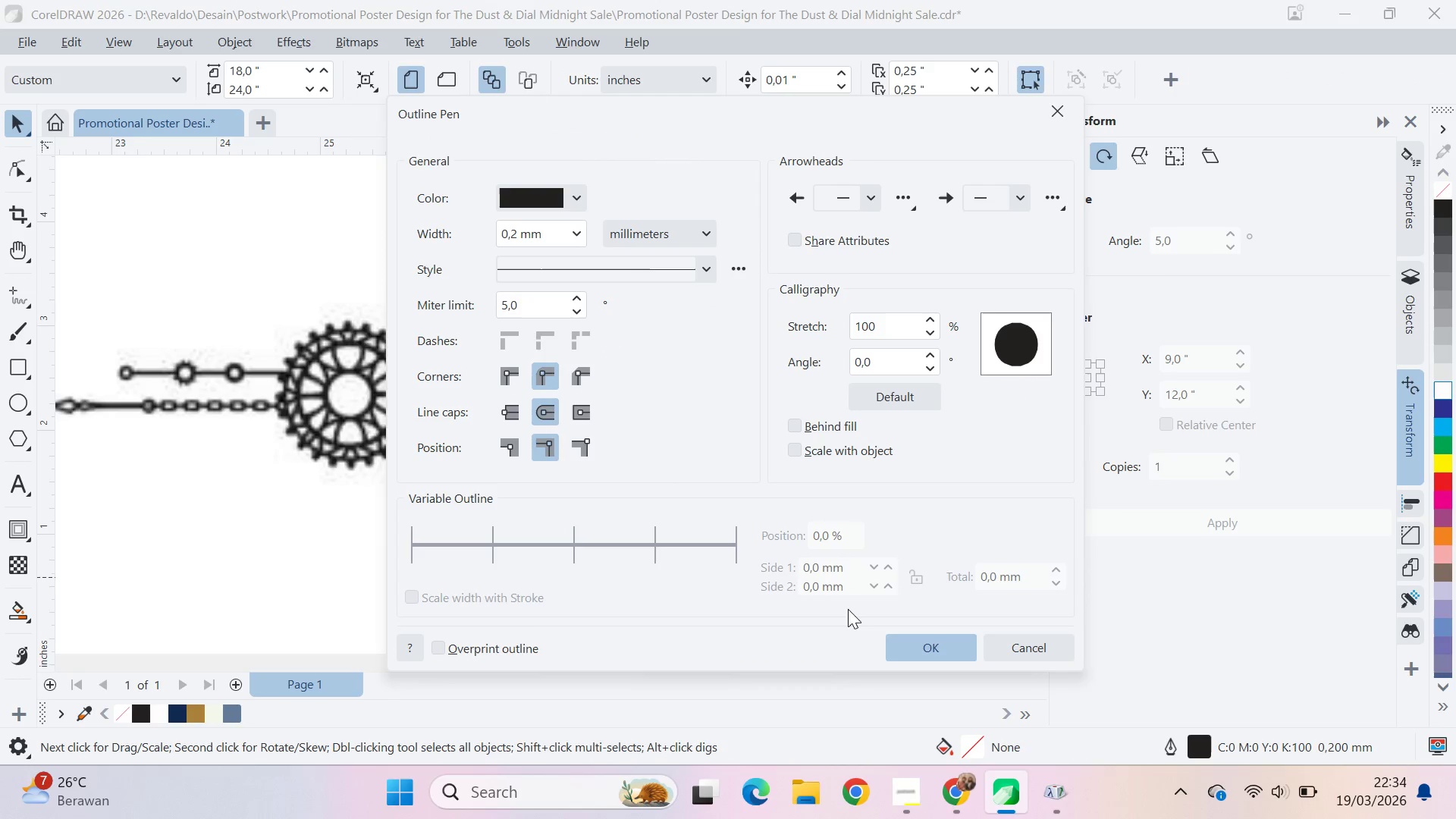 
double_click([783, 556])
 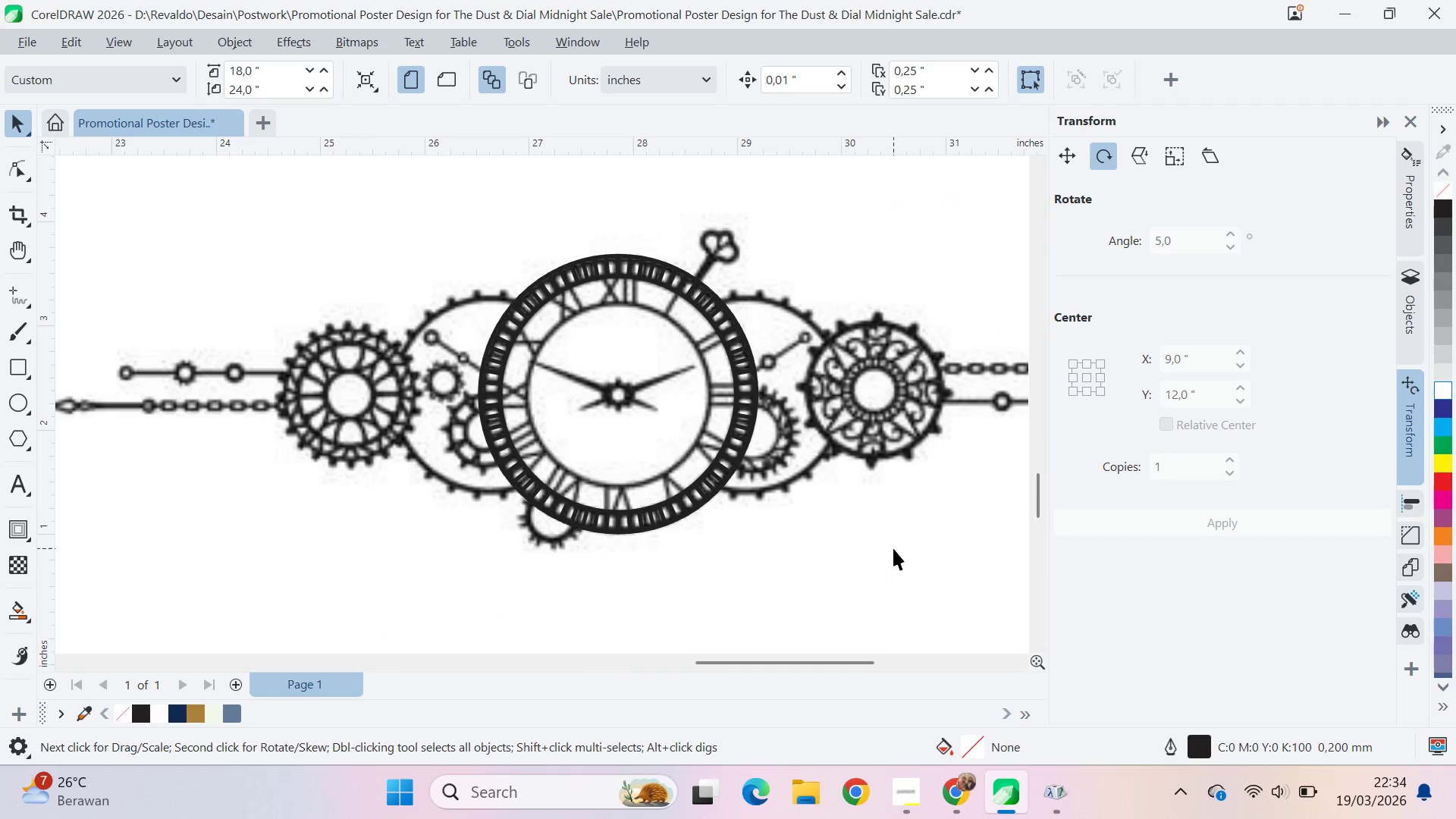 
key(Q)
 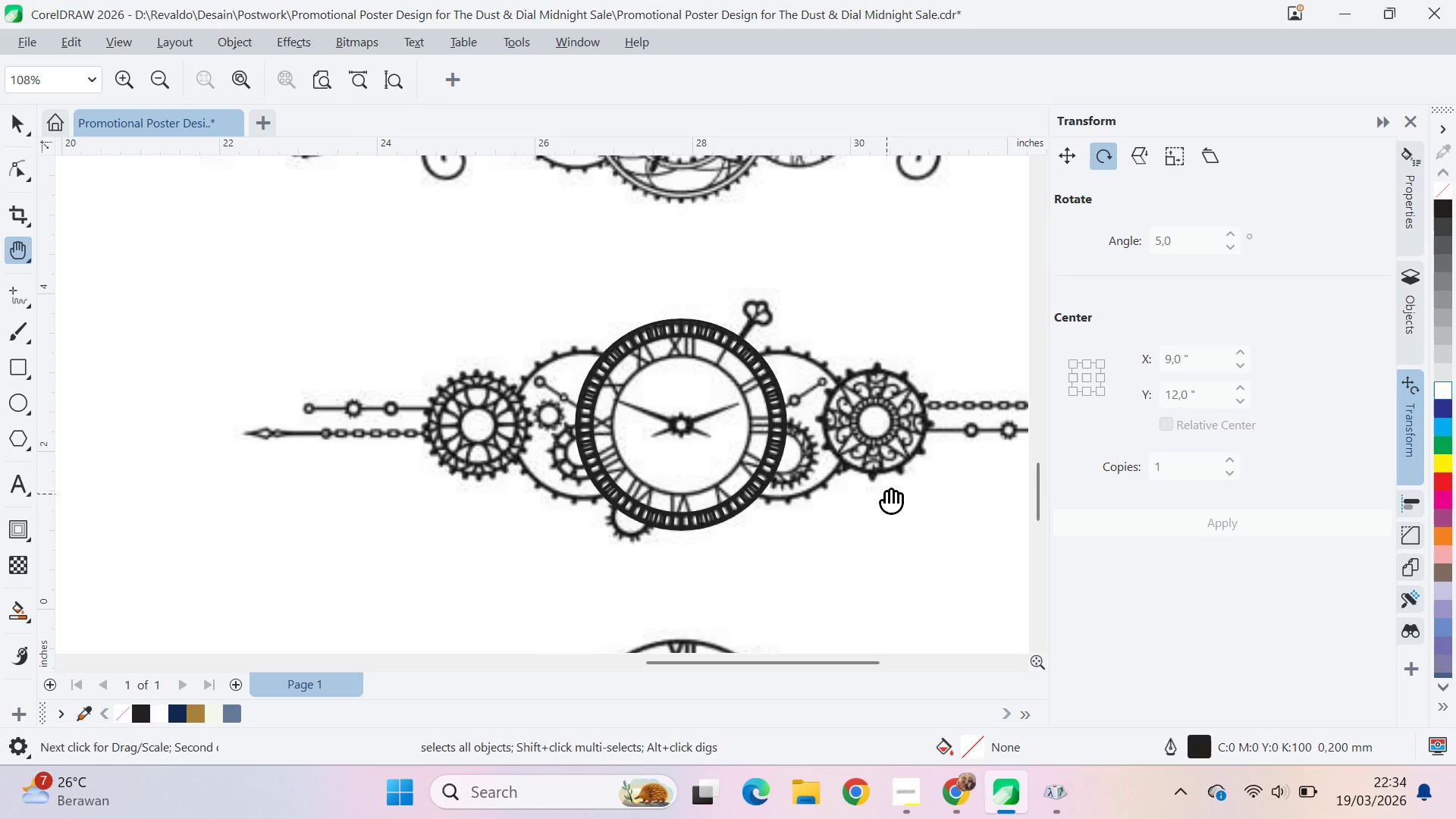 
left_click_drag(start_coordinate=[886, 493], to_coordinate=[749, 441])
 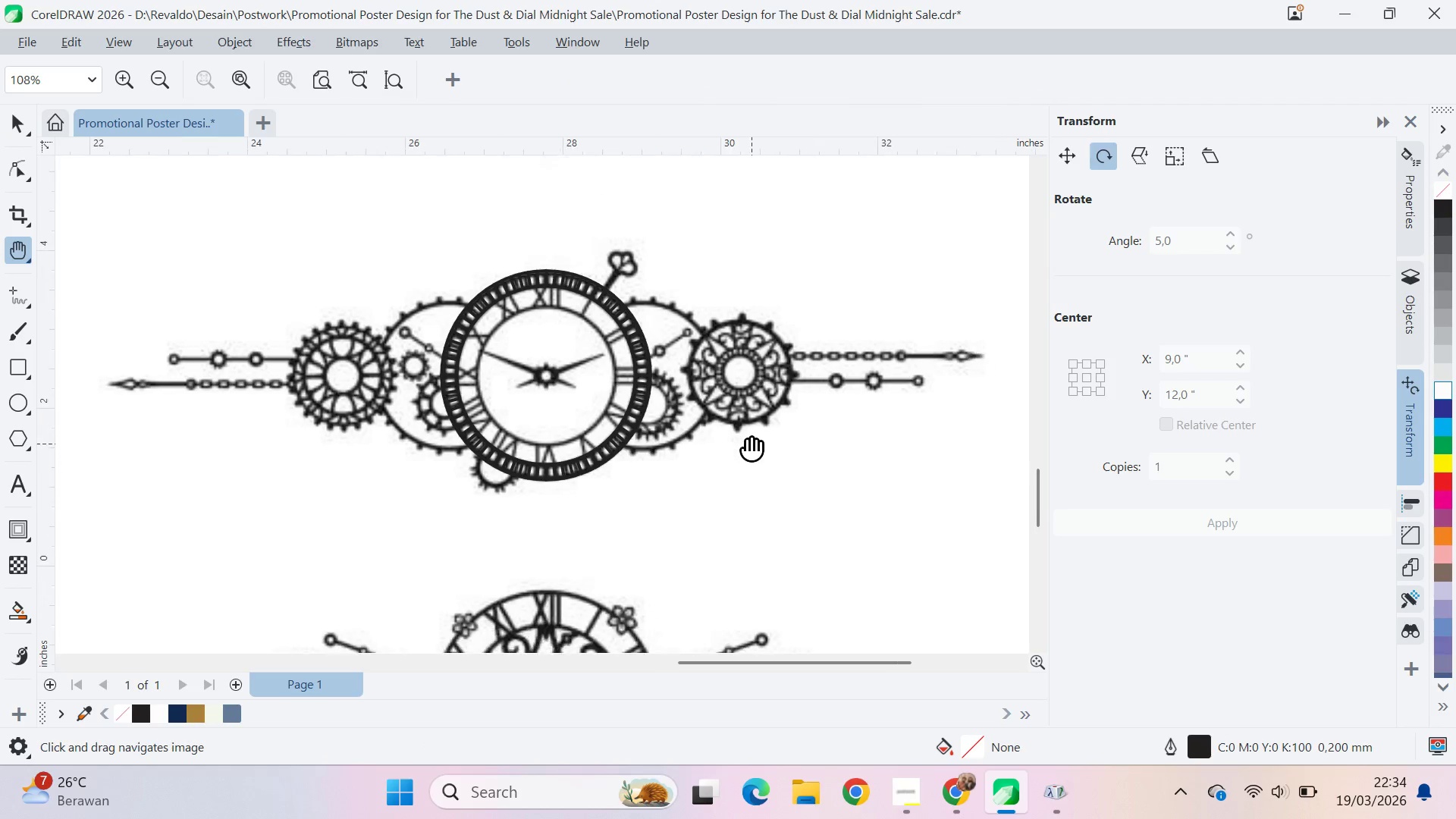 
scroll: coordinate [876, 519], scroll_direction: down, amount: 2.0
 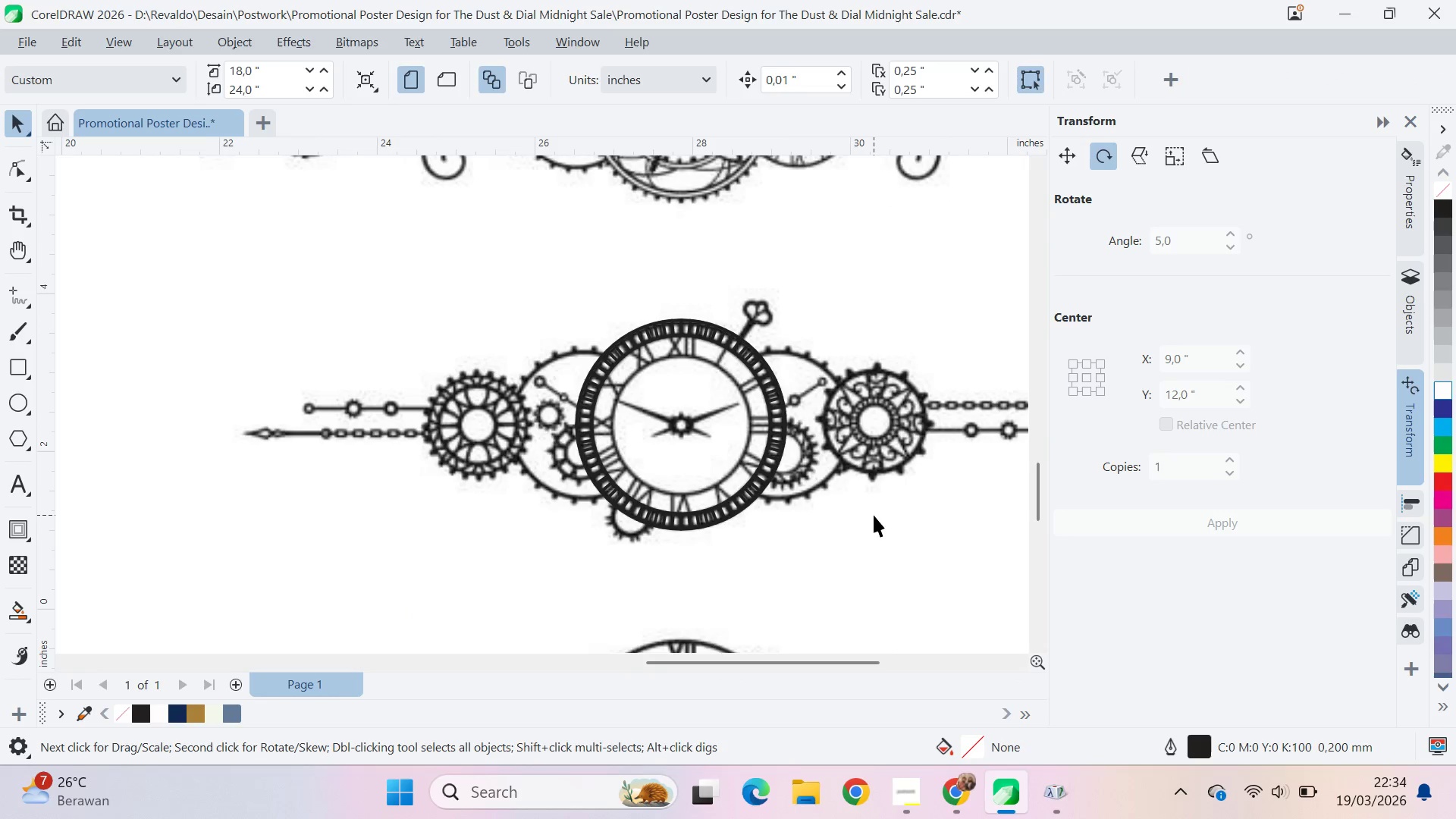 
key(V)
 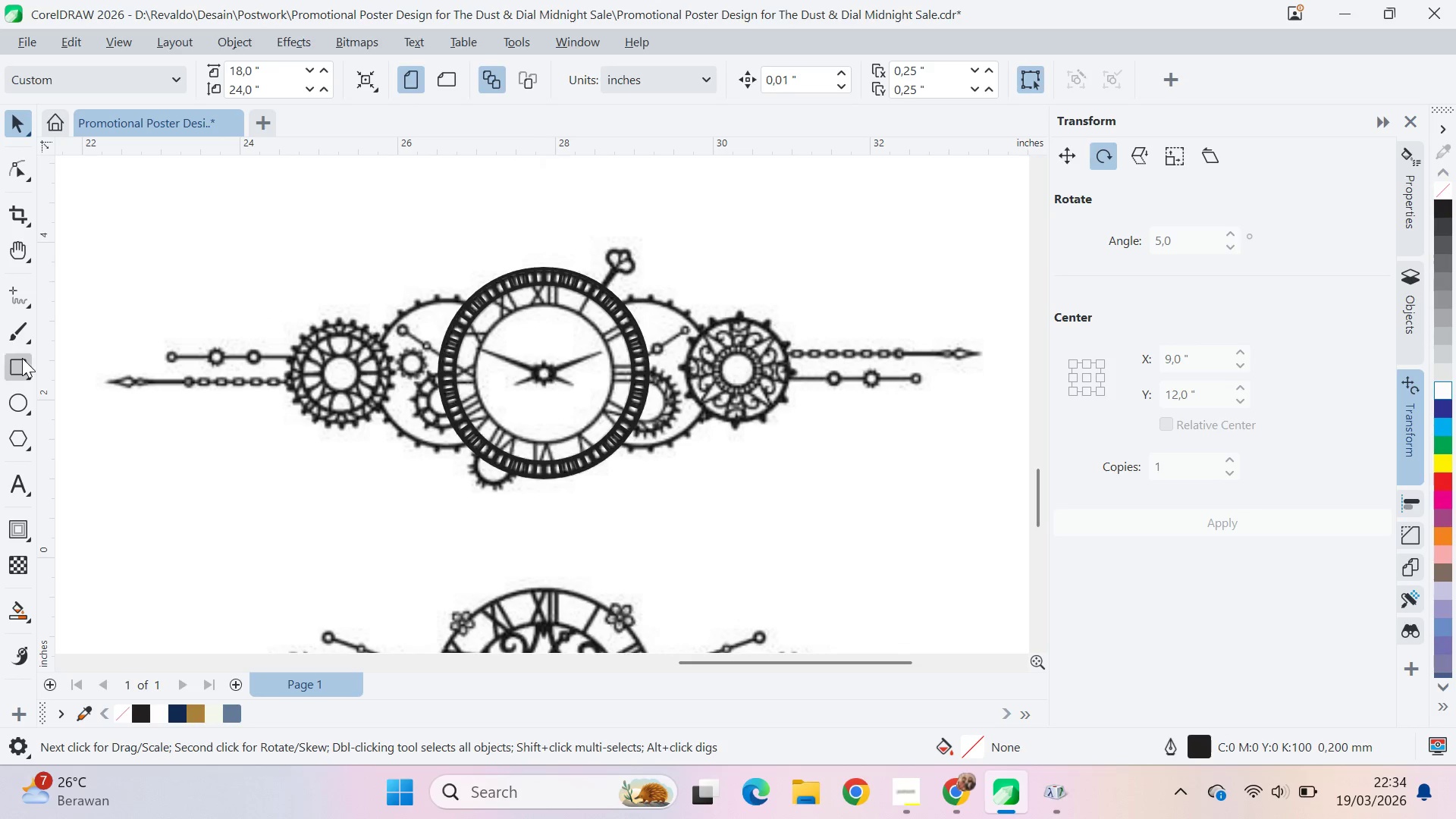 
left_click([16, 402])
 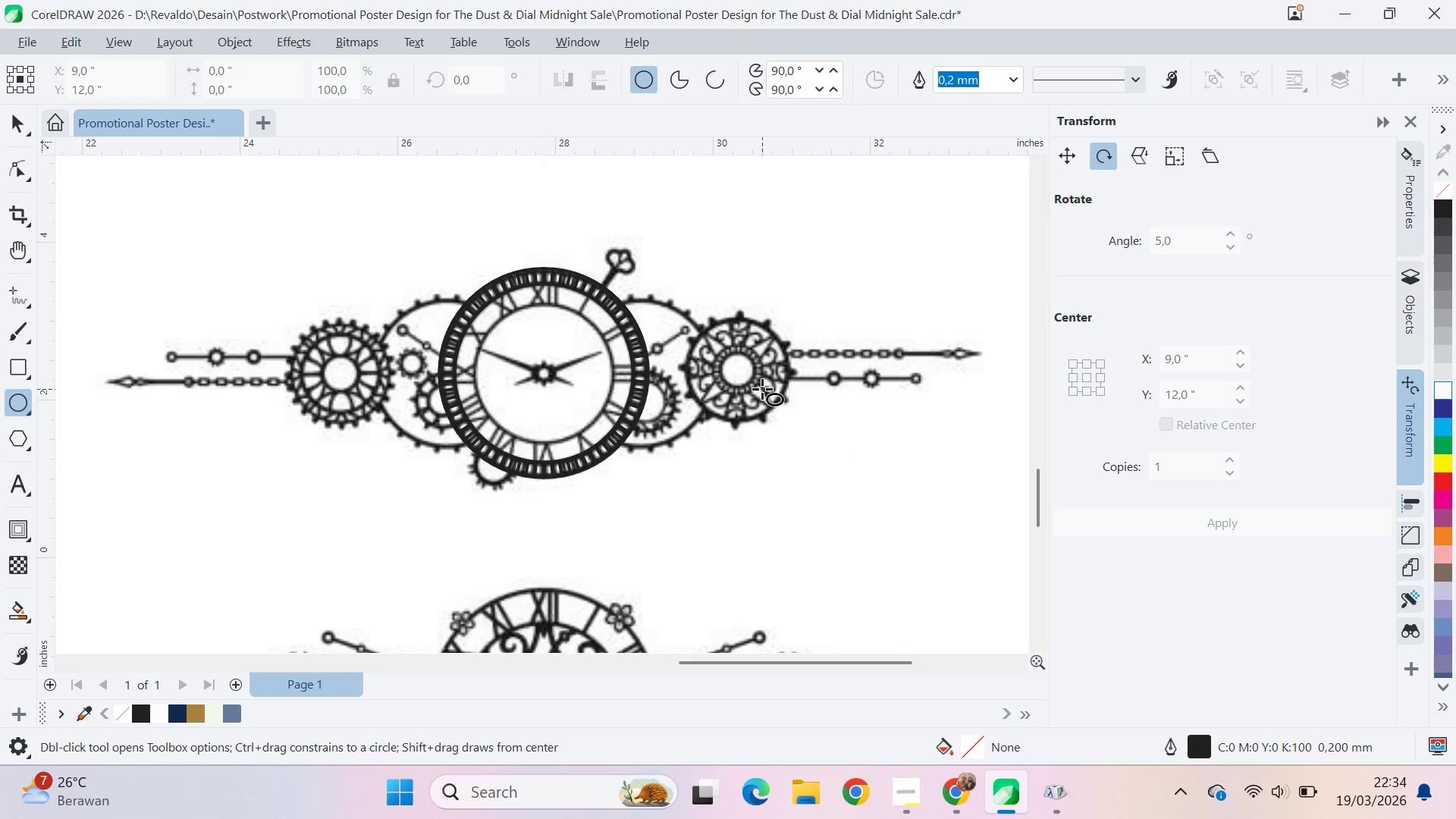 
hold_key(key=ControlLeft, duration=1.5)
left_click_drag(start_coordinate=[752, 291], to_coordinate=[900, 485])
 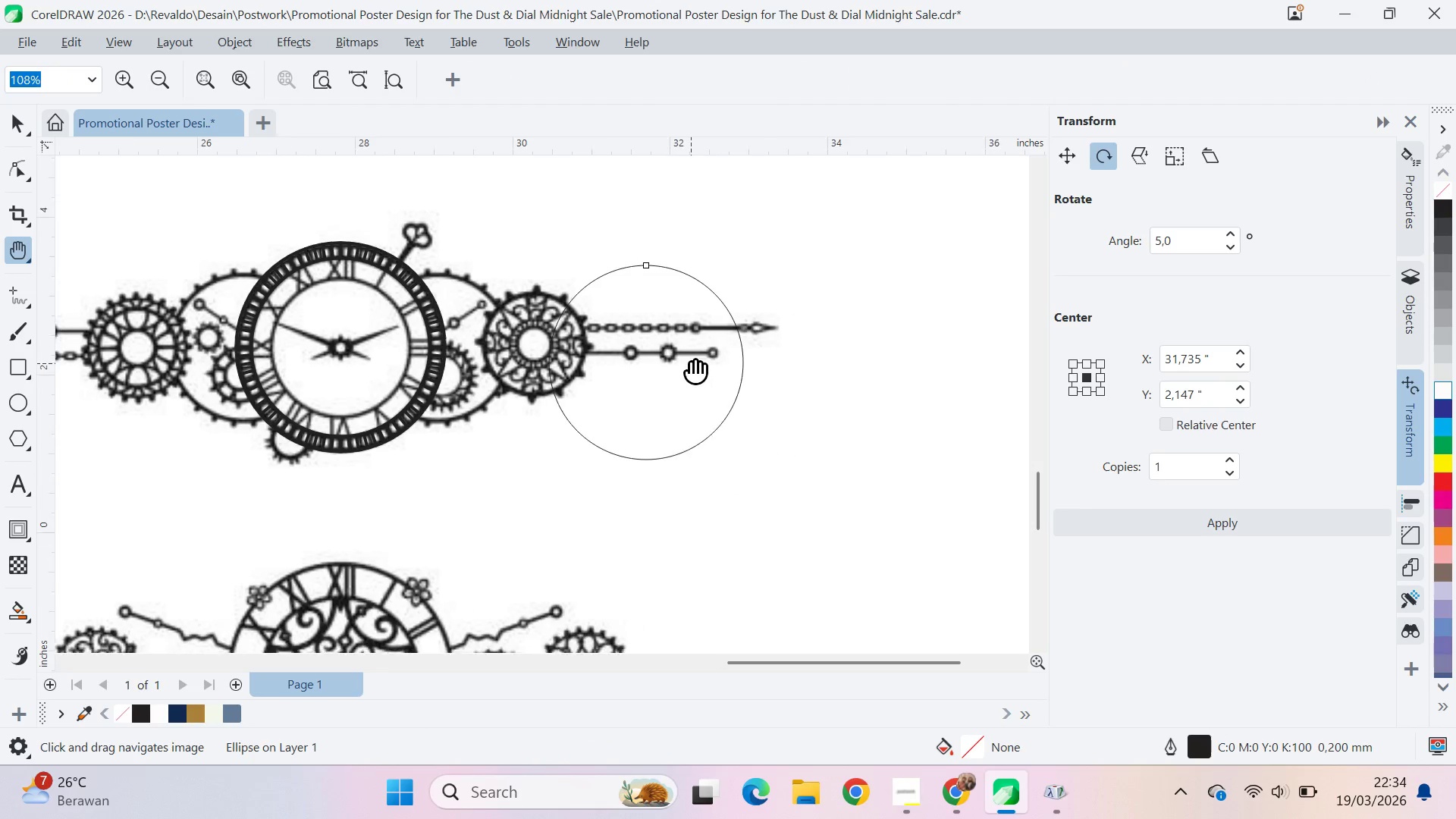 
key(Control+ControlLeft)
 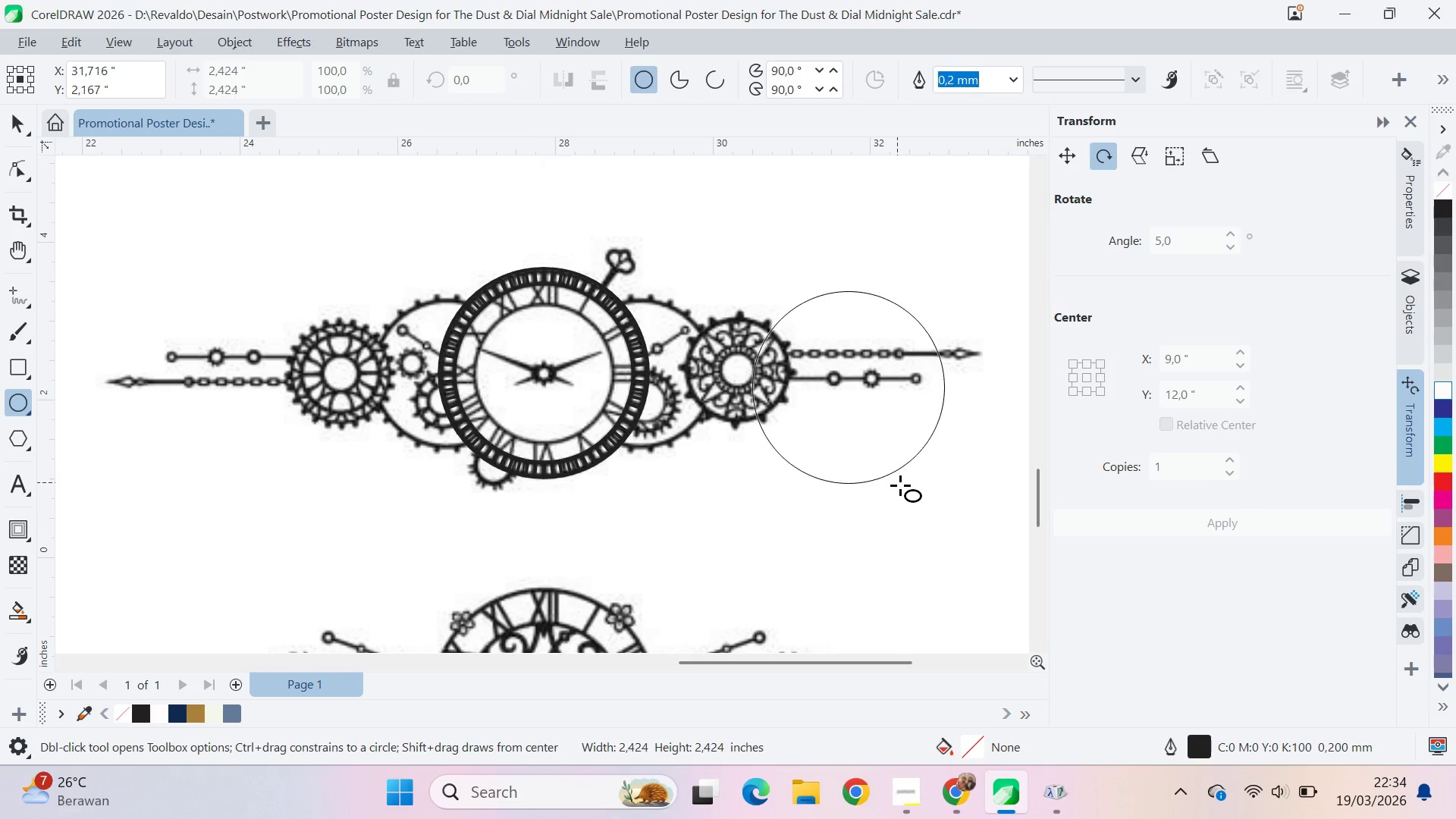 
key(Control+ControlLeft)
 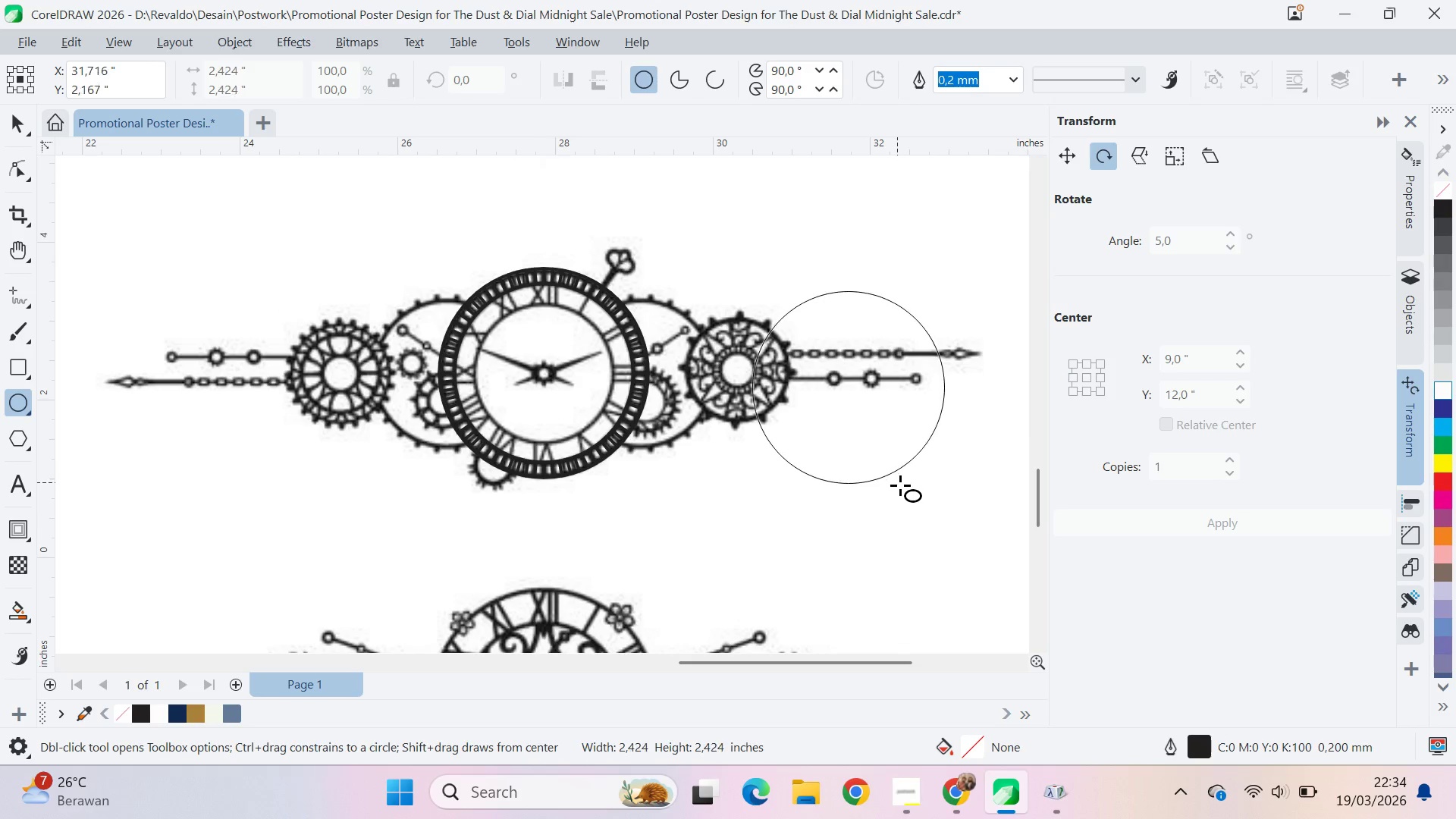 
key(Control+ControlLeft)
 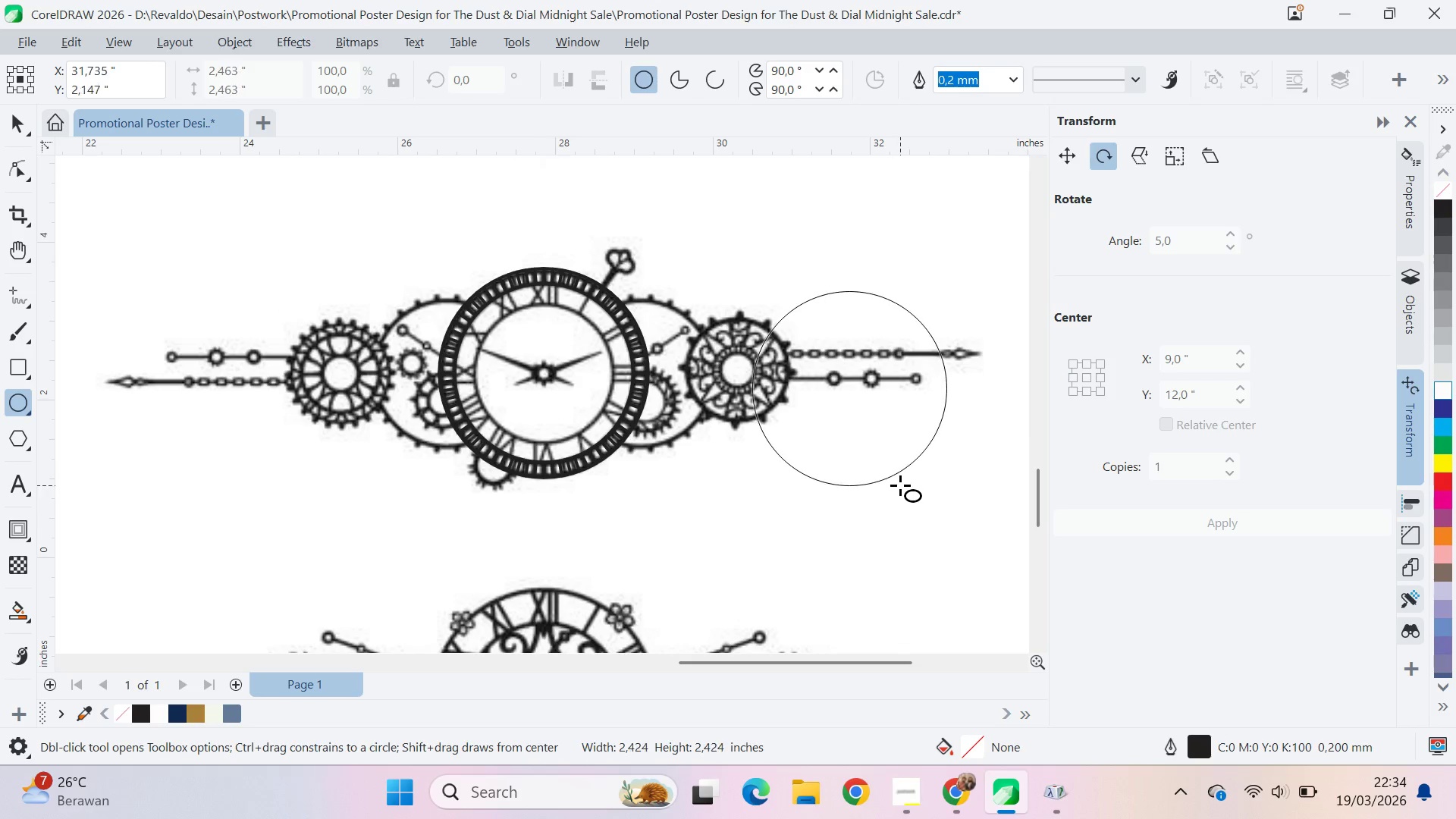 
key(Control+ControlLeft)
 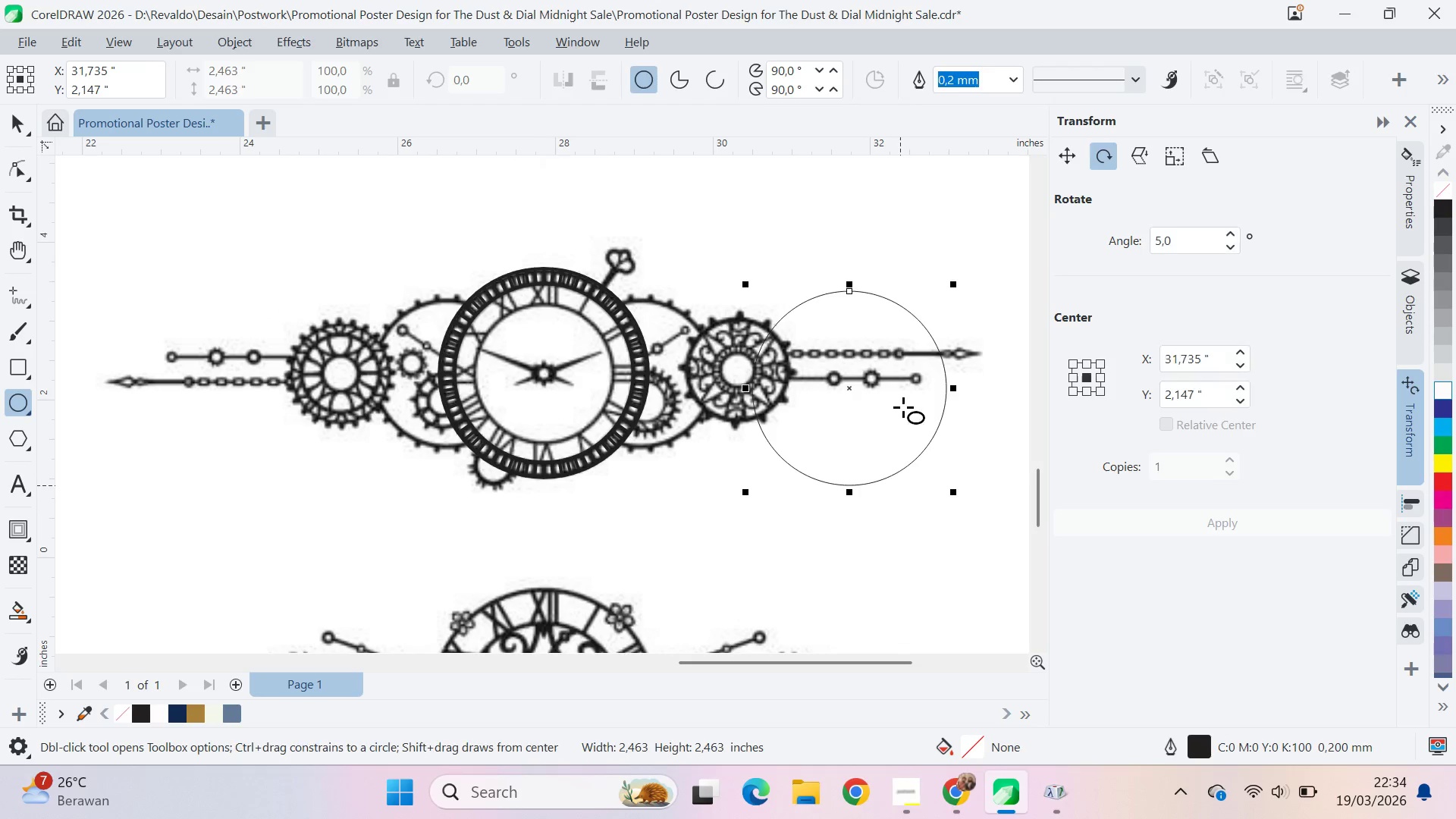 
type(qvqv)
 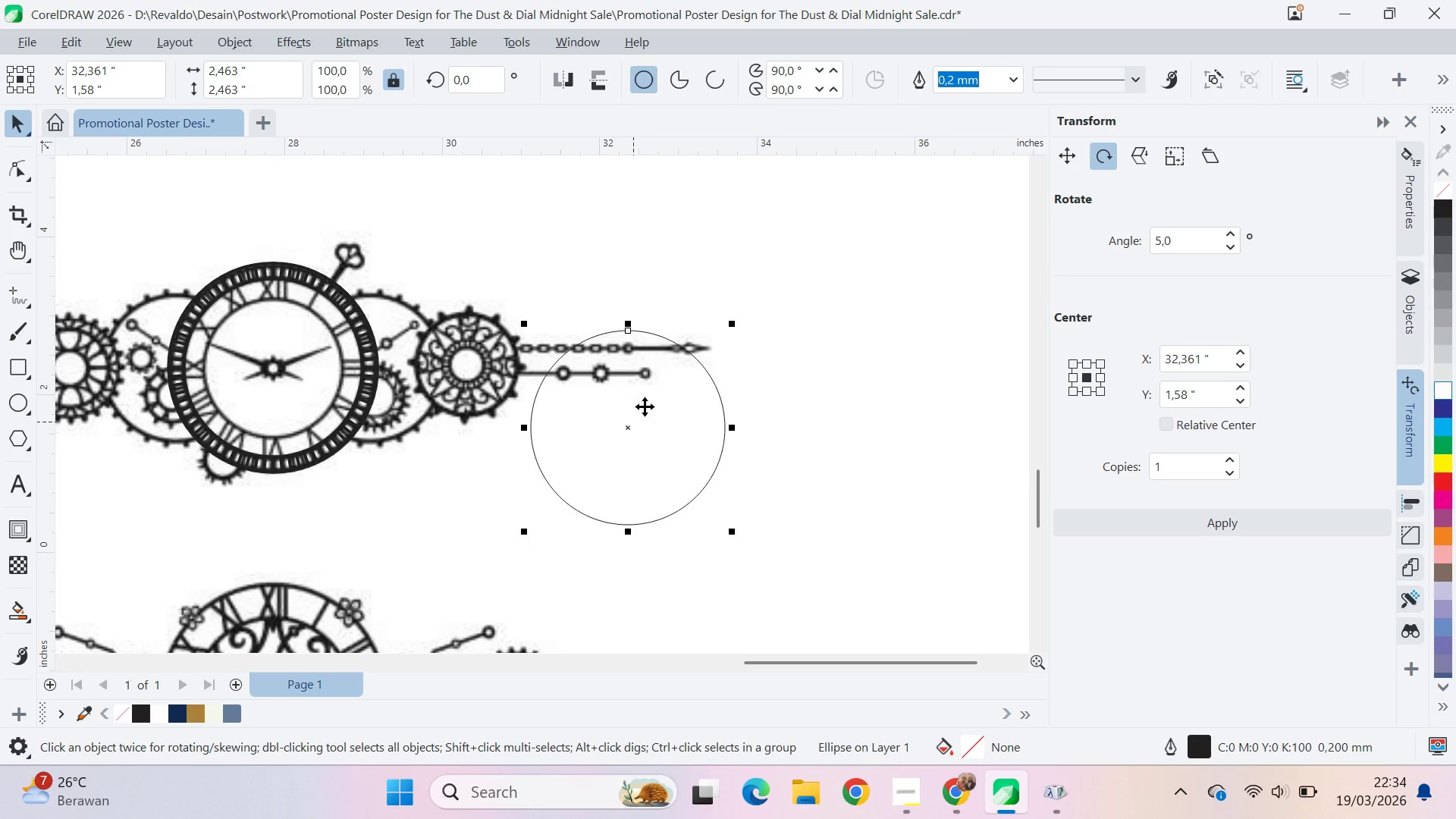 
left_click_drag(start_coordinate=[894, 389], to_coordinate=[676, 369])
 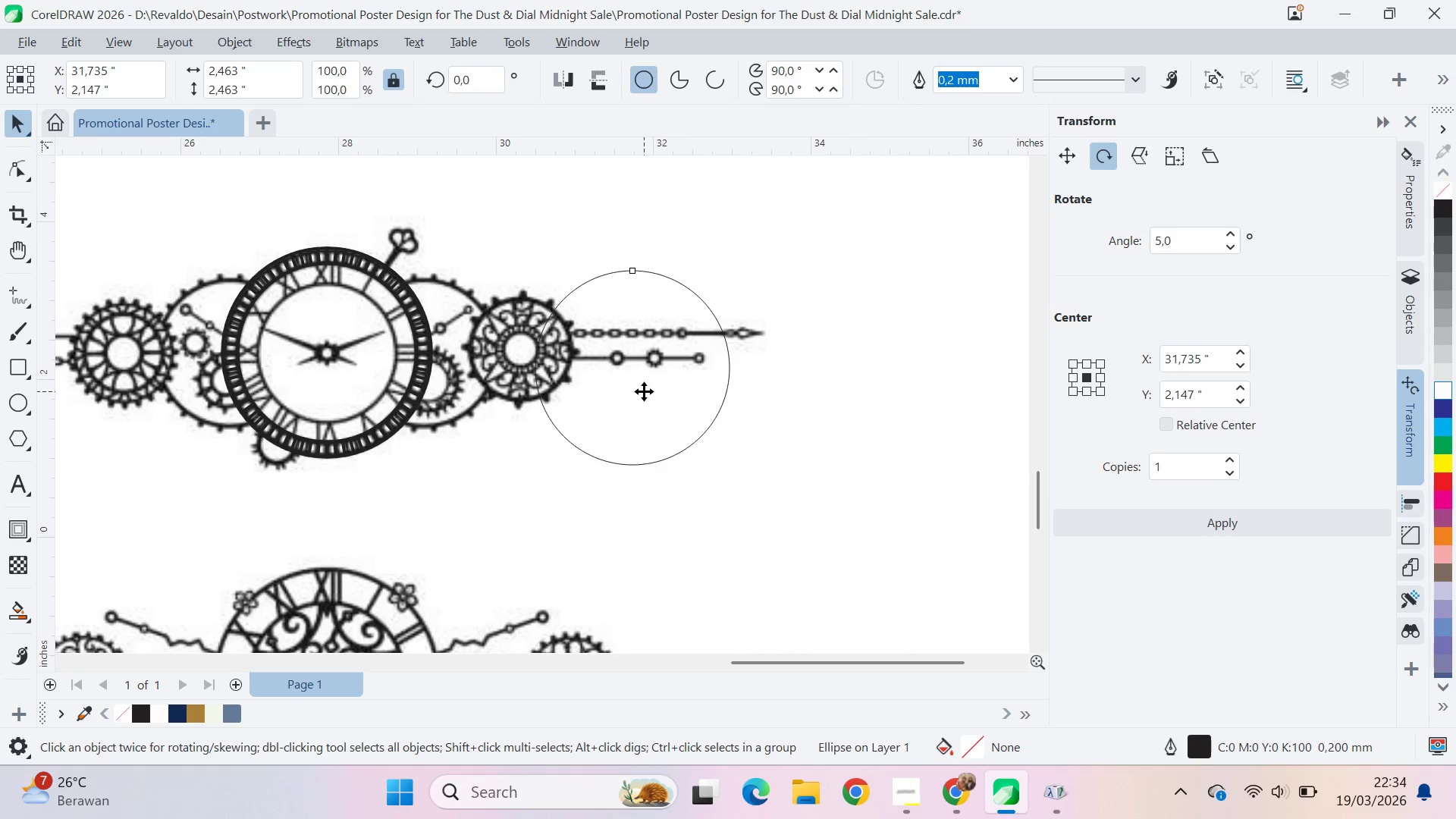 
left_click_drag(start_coordinate=[644, 391], to_coordinate=[693, 436])
 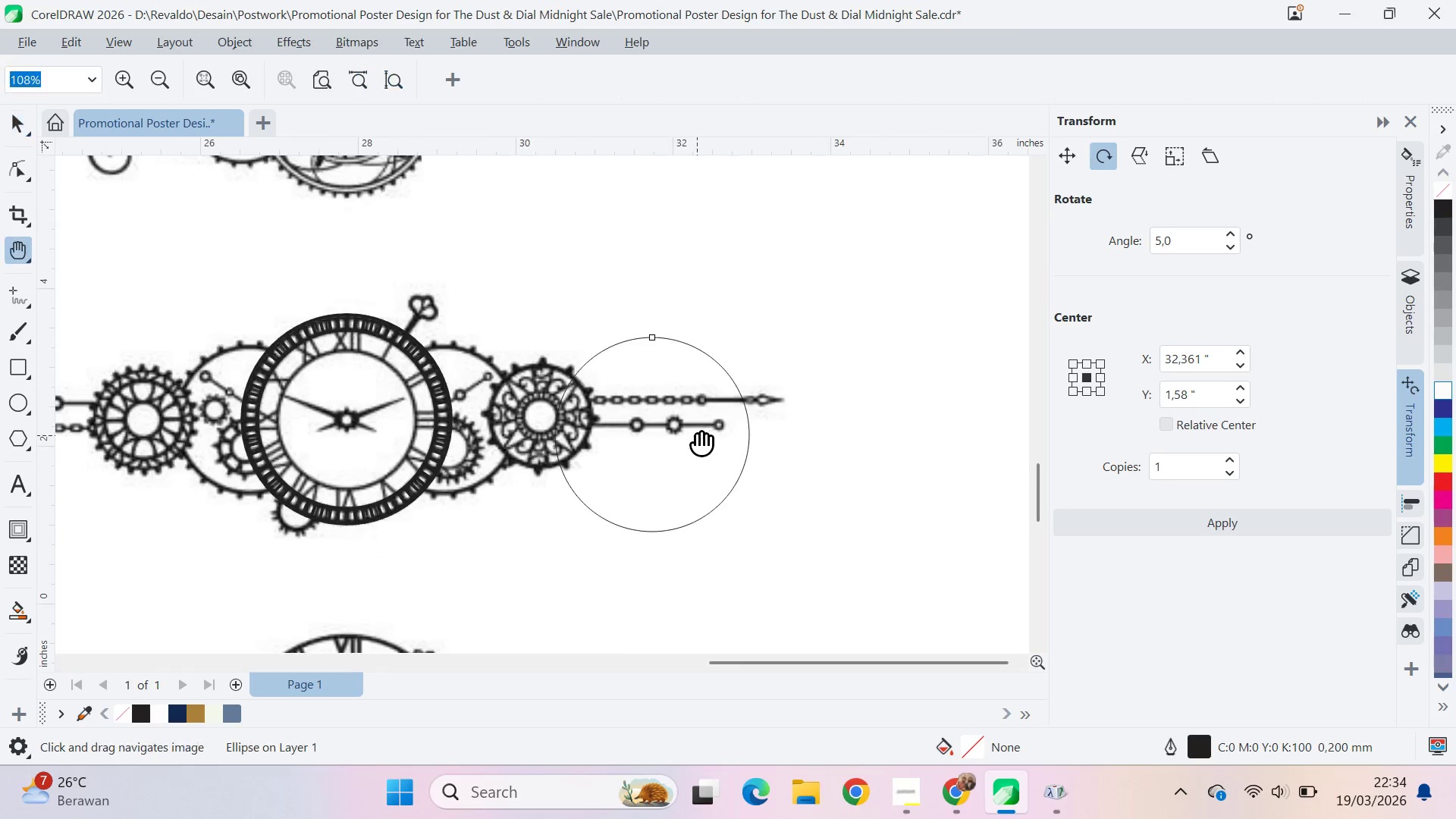 
left_click_drag(start_coordinate=[697, 435], to_coordinate=[623, 384])
 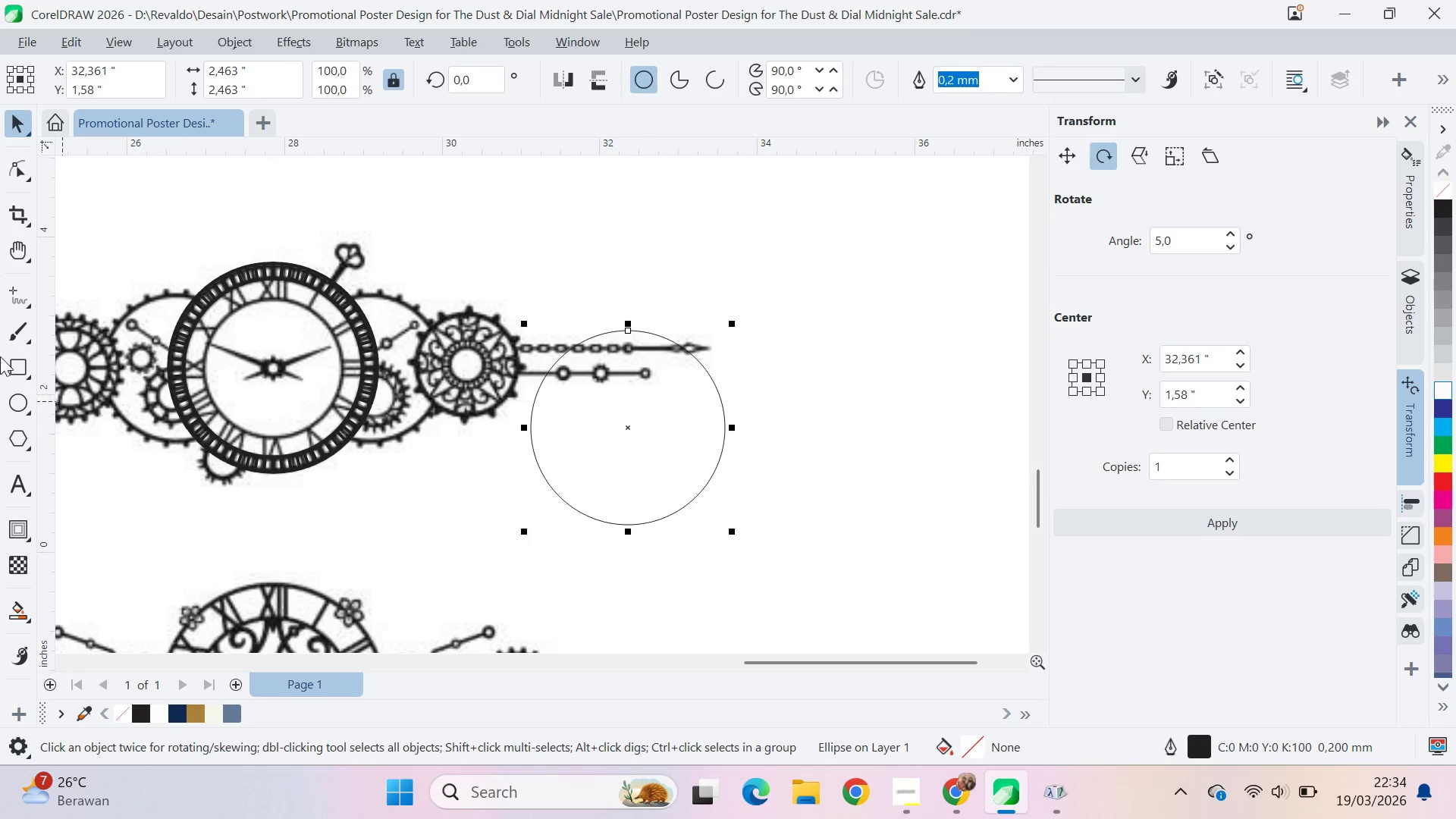 
left_click([14, 283])
 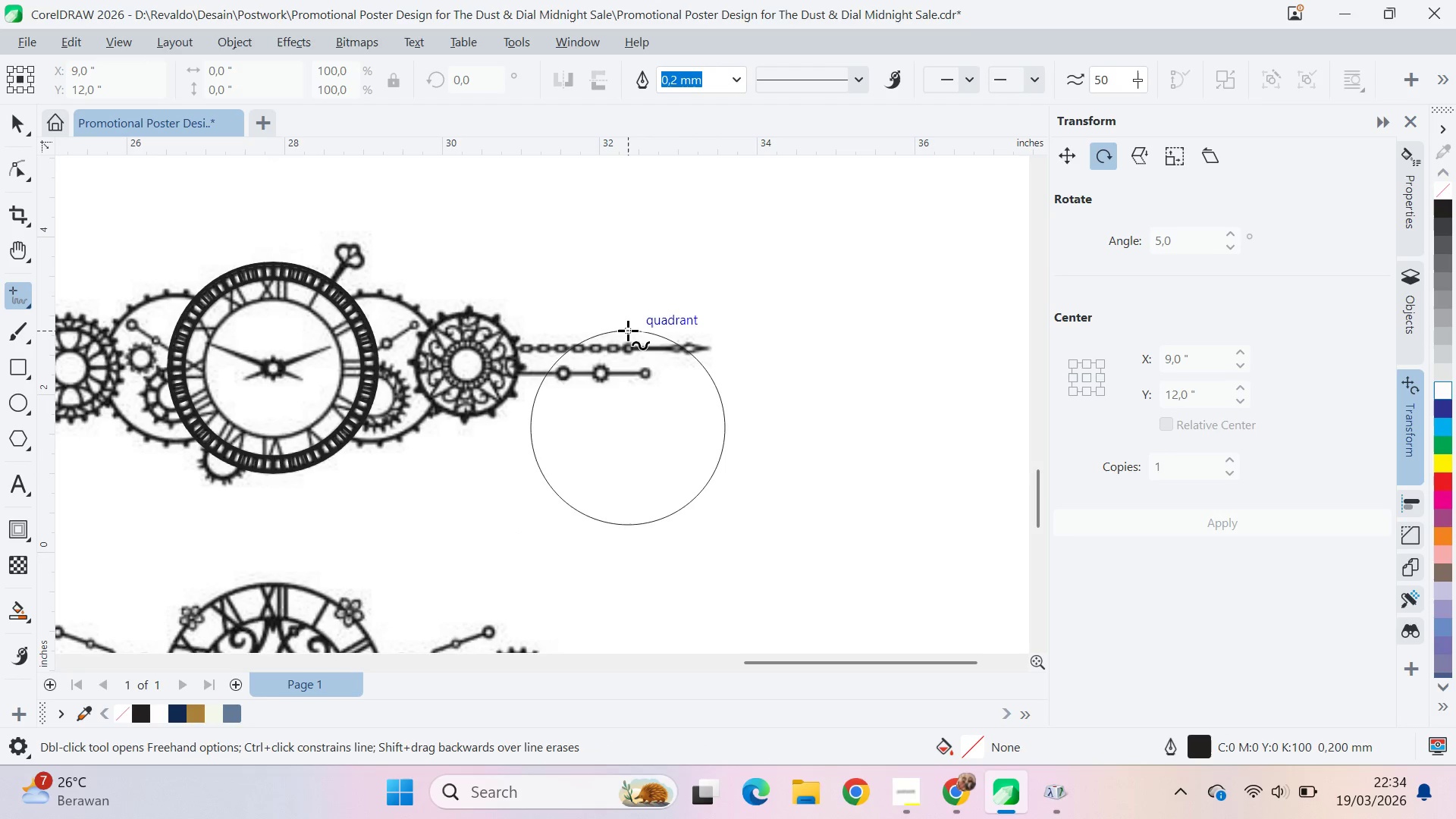 
left_click([628, 331])
 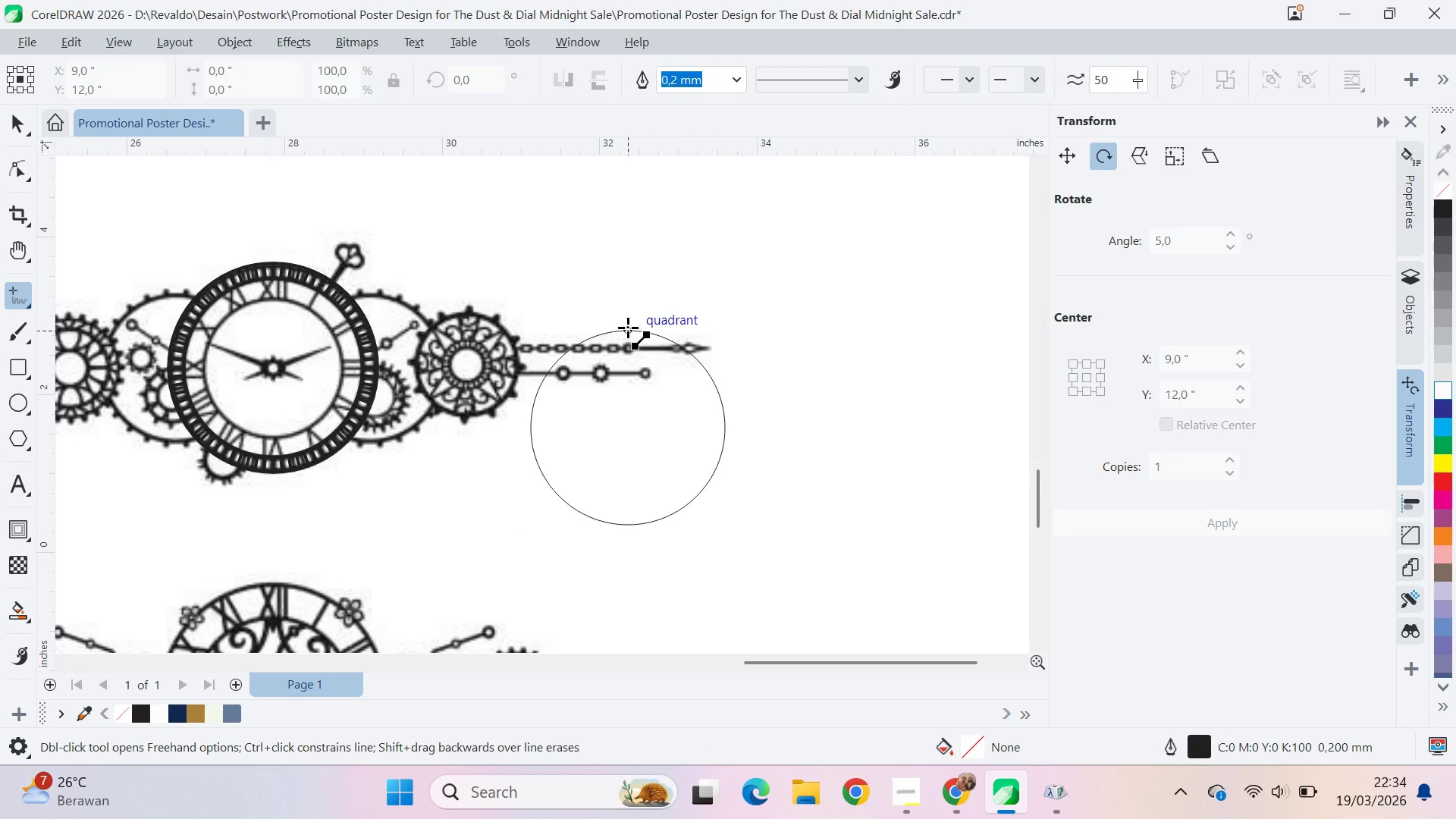 
hold_key(key=ShiftLeft, duration=1.5)
left_click([633, 313])
 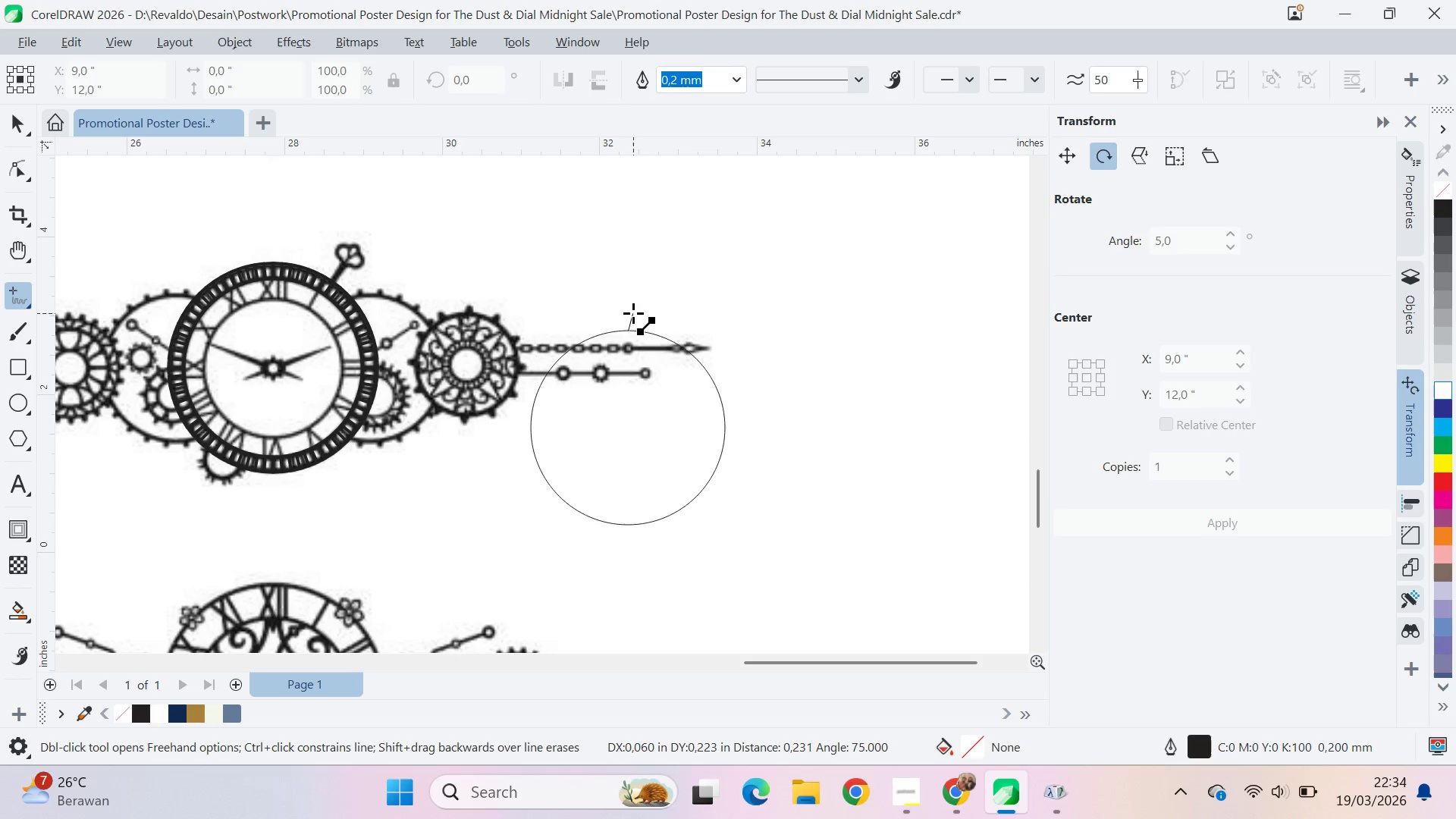 
key(Shift+ShiftLeft)
 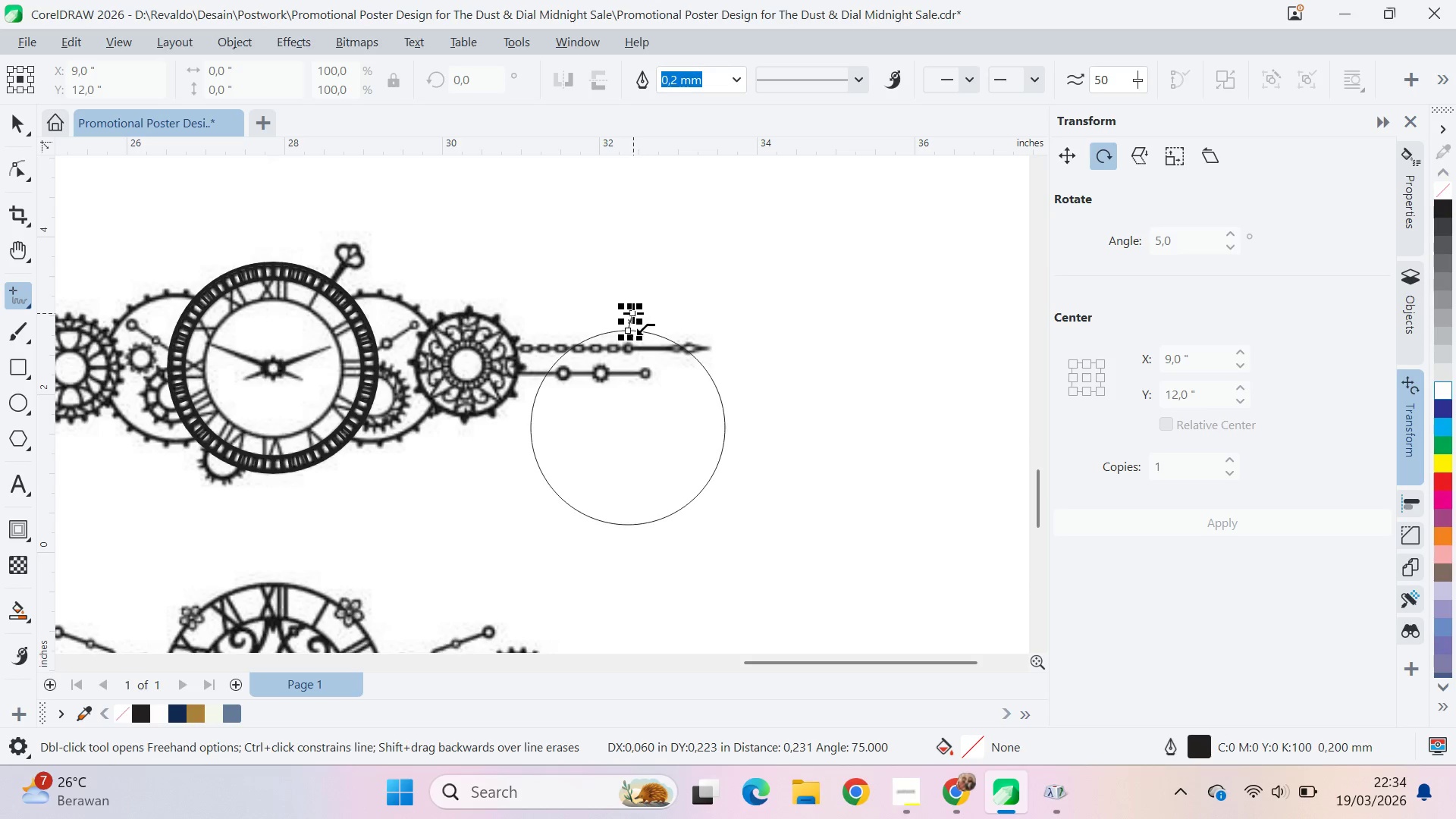 
key(Shift+ShiftLeft)
 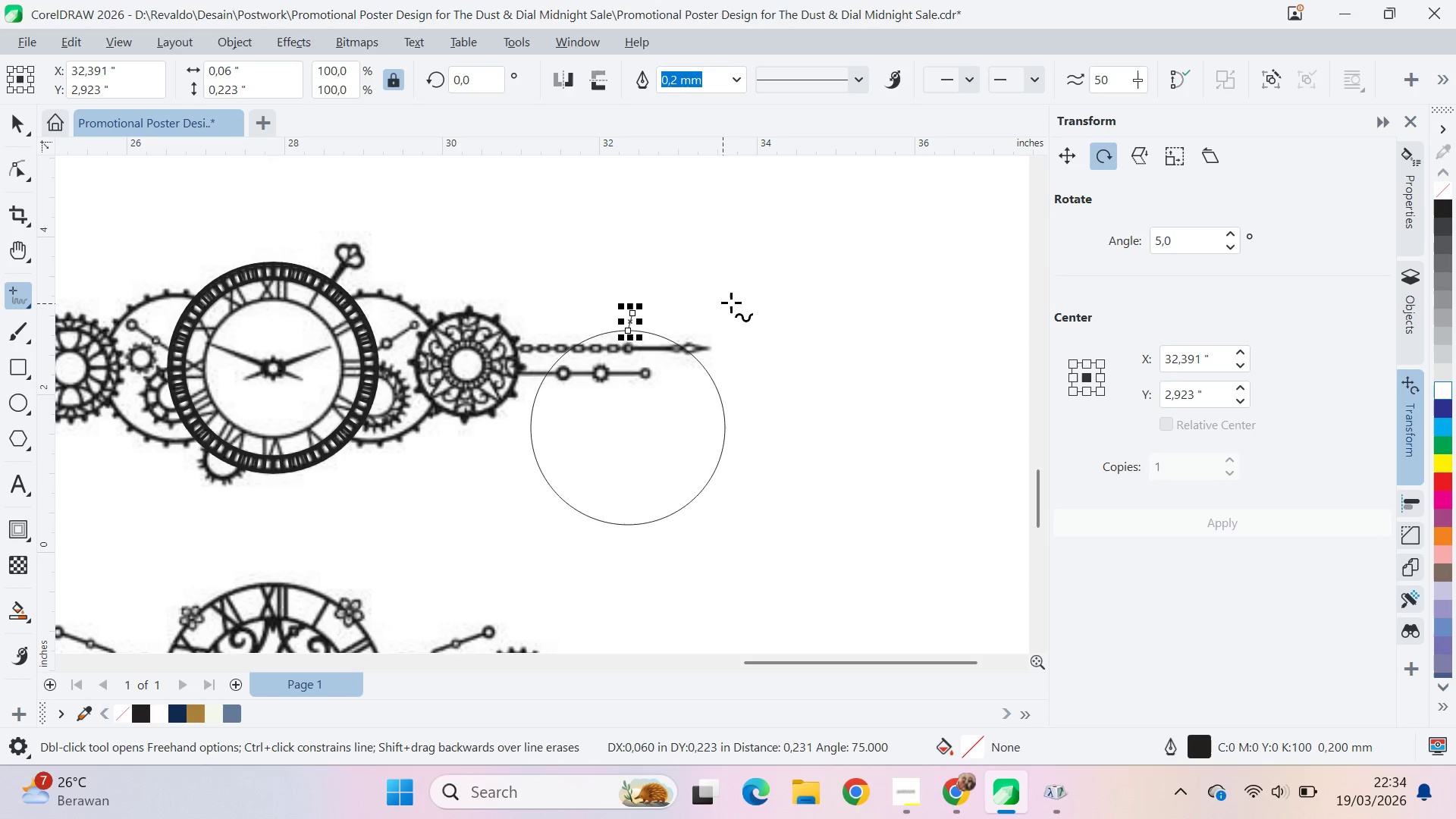 
key(Control+ControlLeft)
 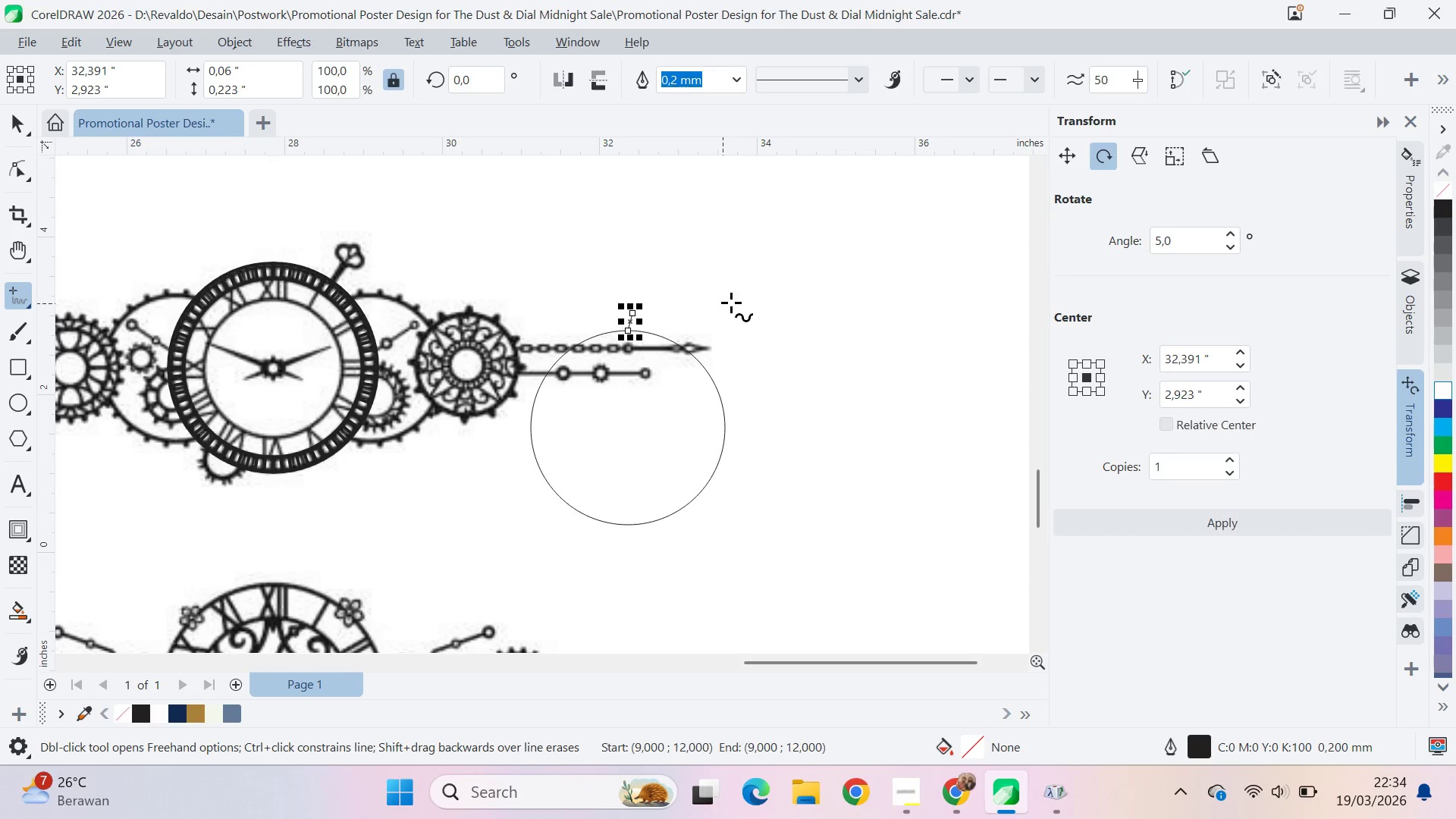 
key(Control+Z)
 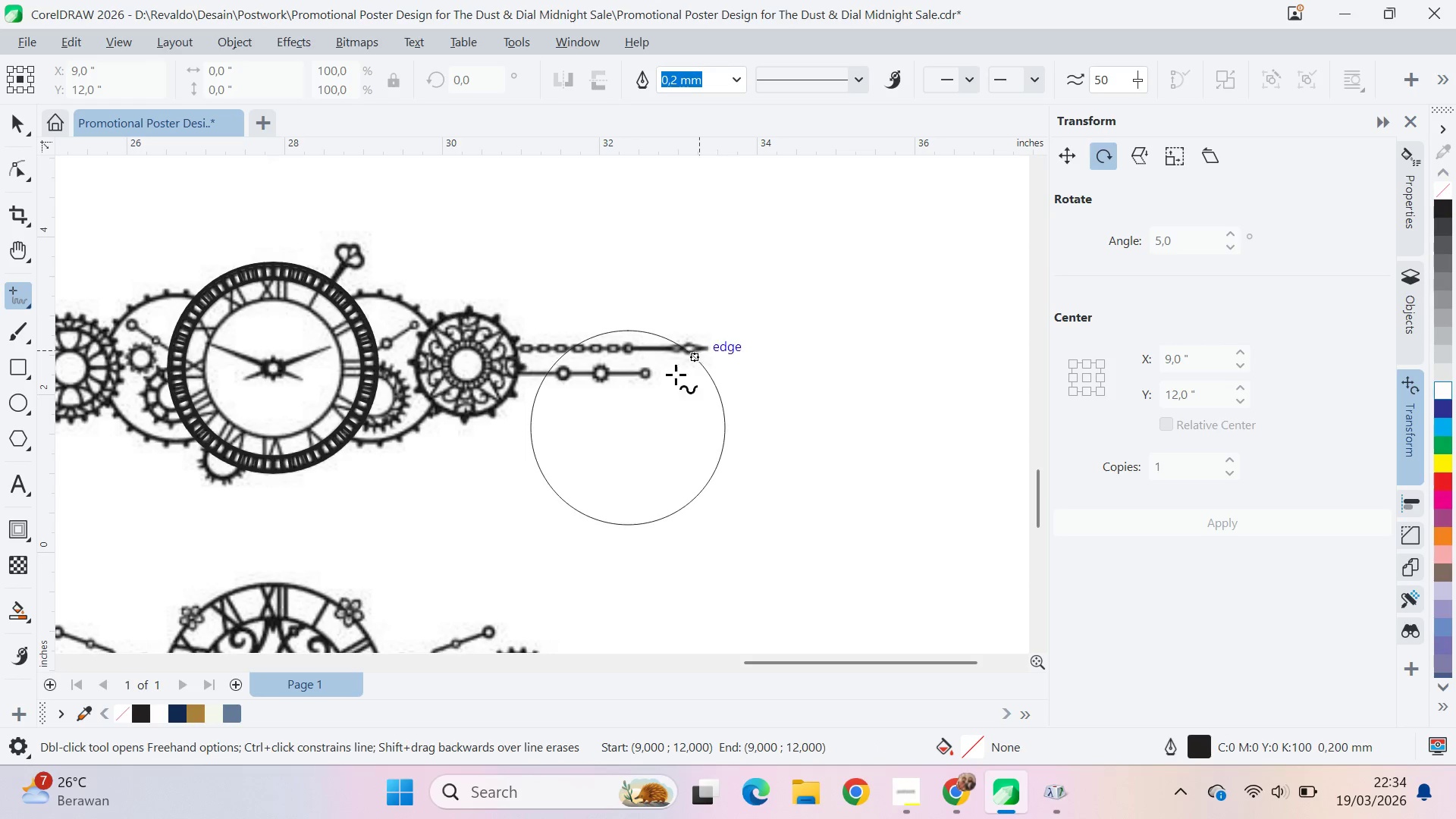 
left_click([664, 384])
 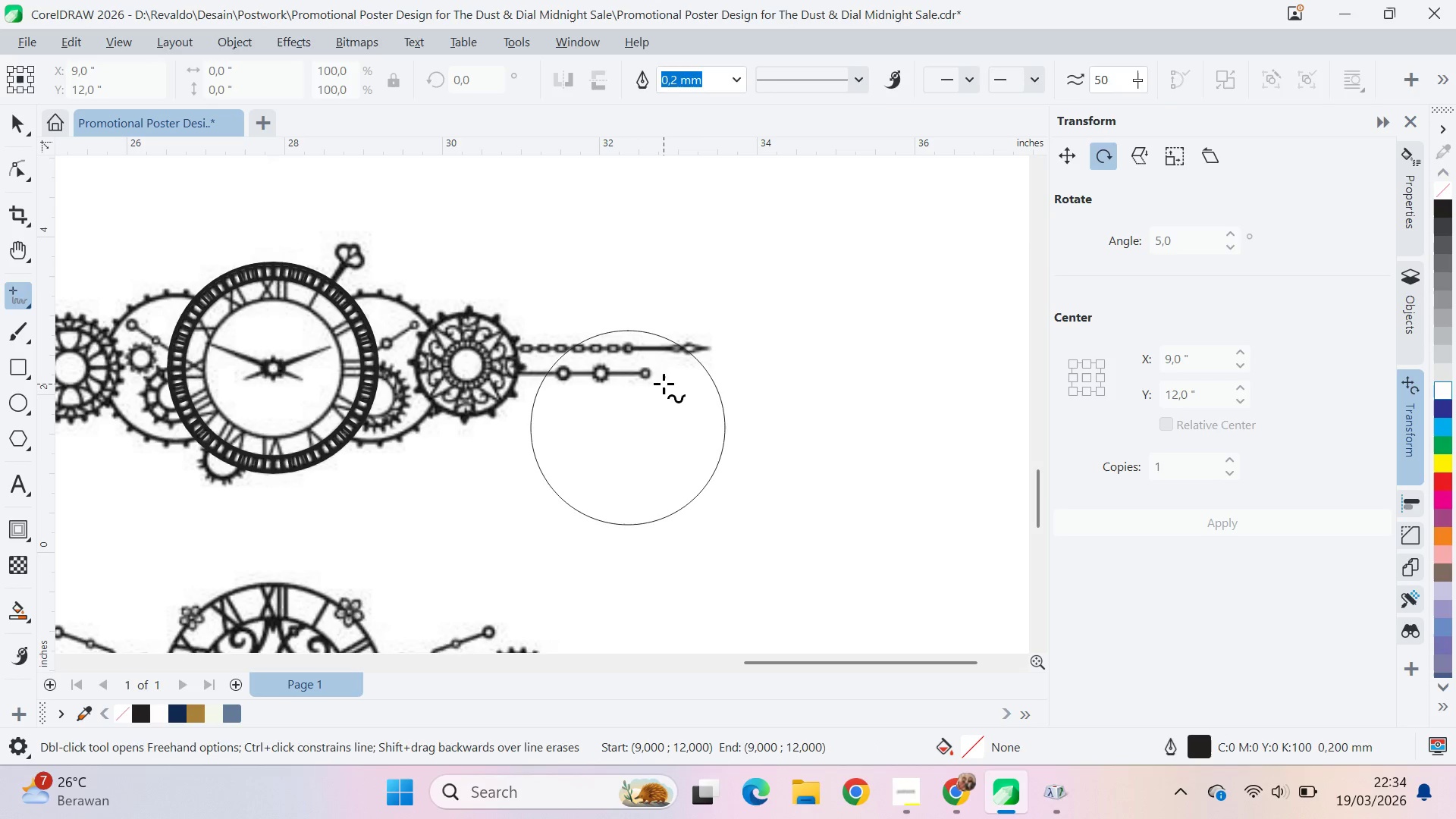 
key(V)
 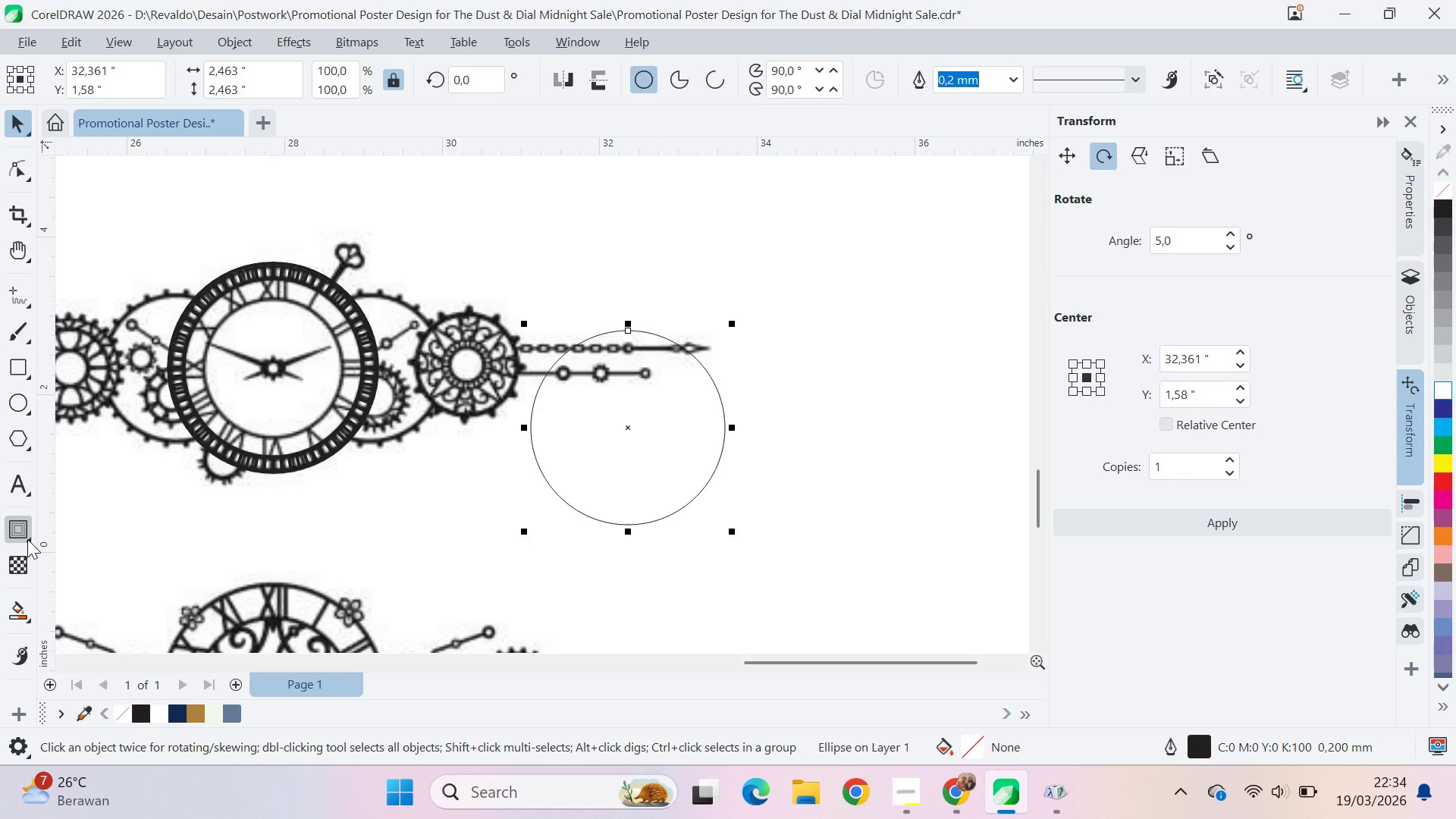 
left_click([27, 539])
 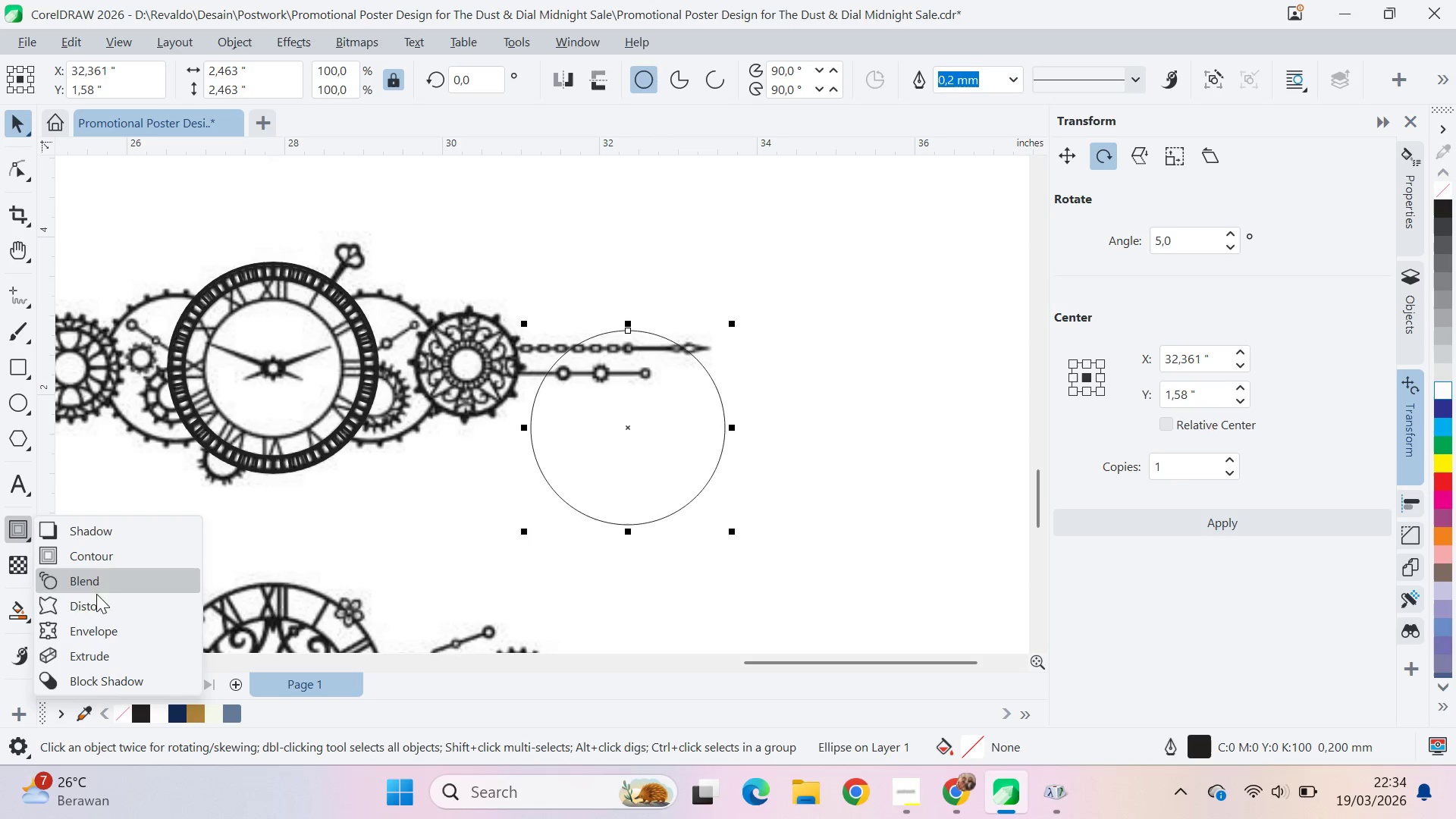 
left_click([104, 604])
 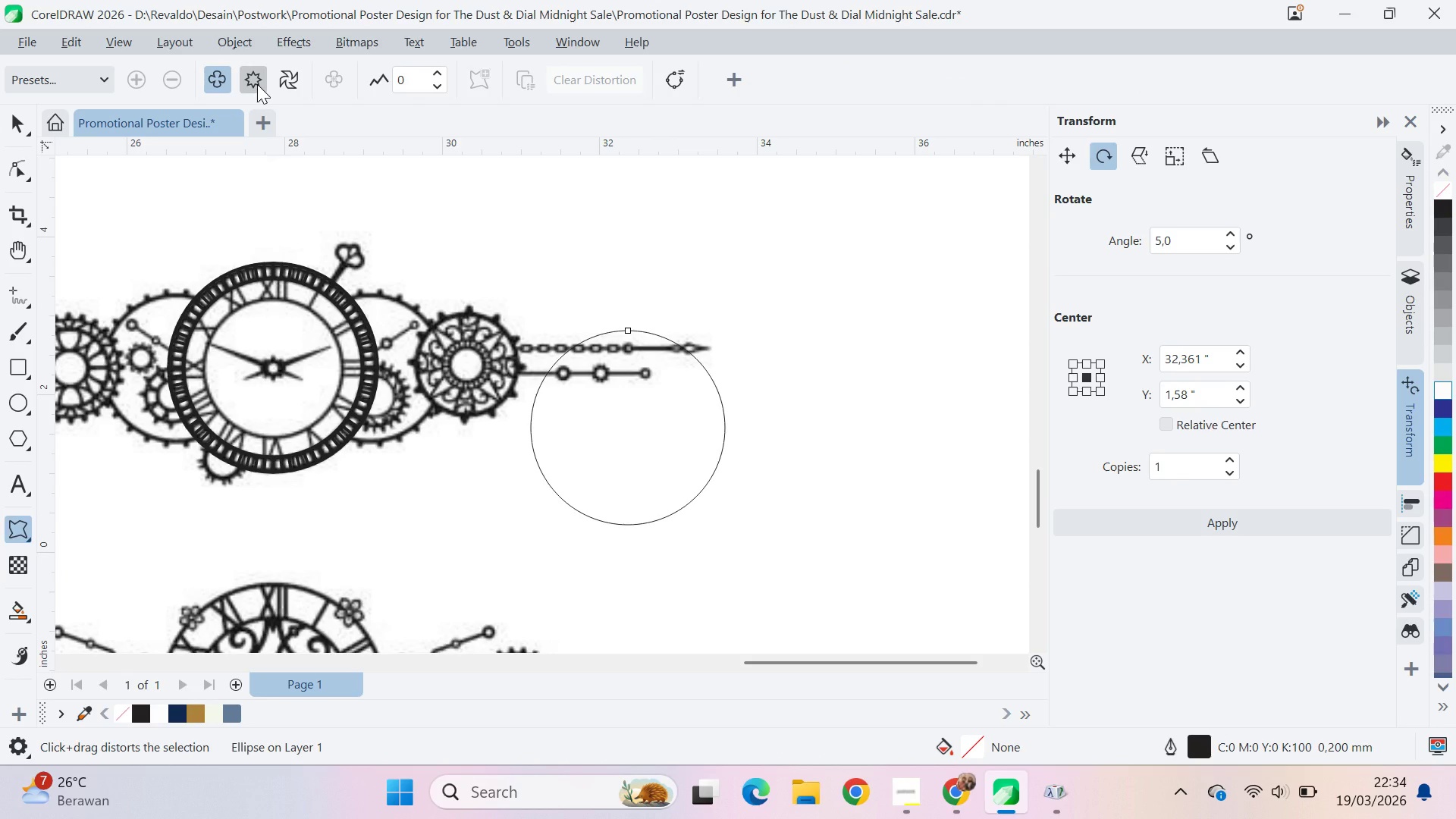 
left_click([257, 84])
 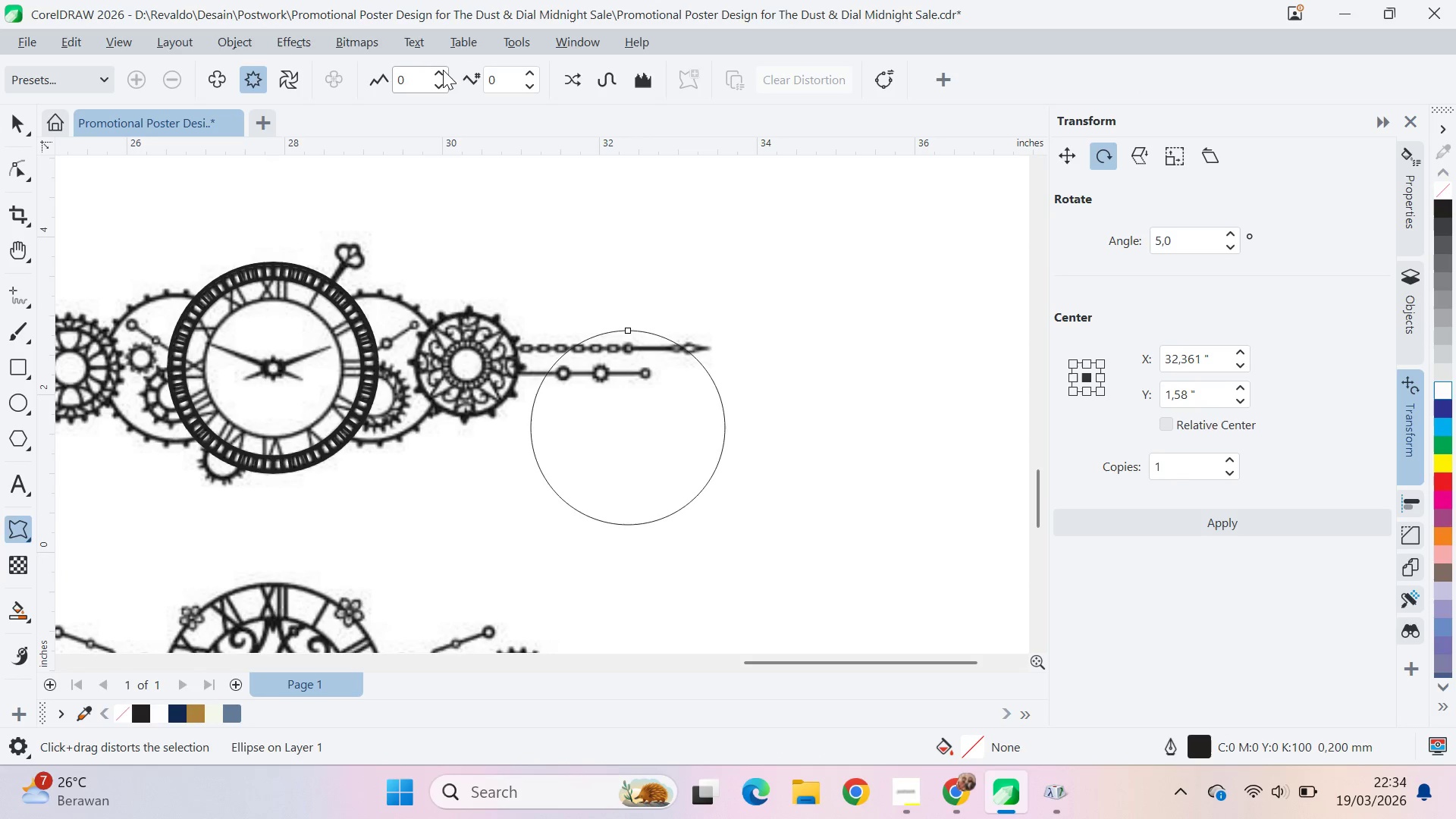 
left_click([443, 71])
 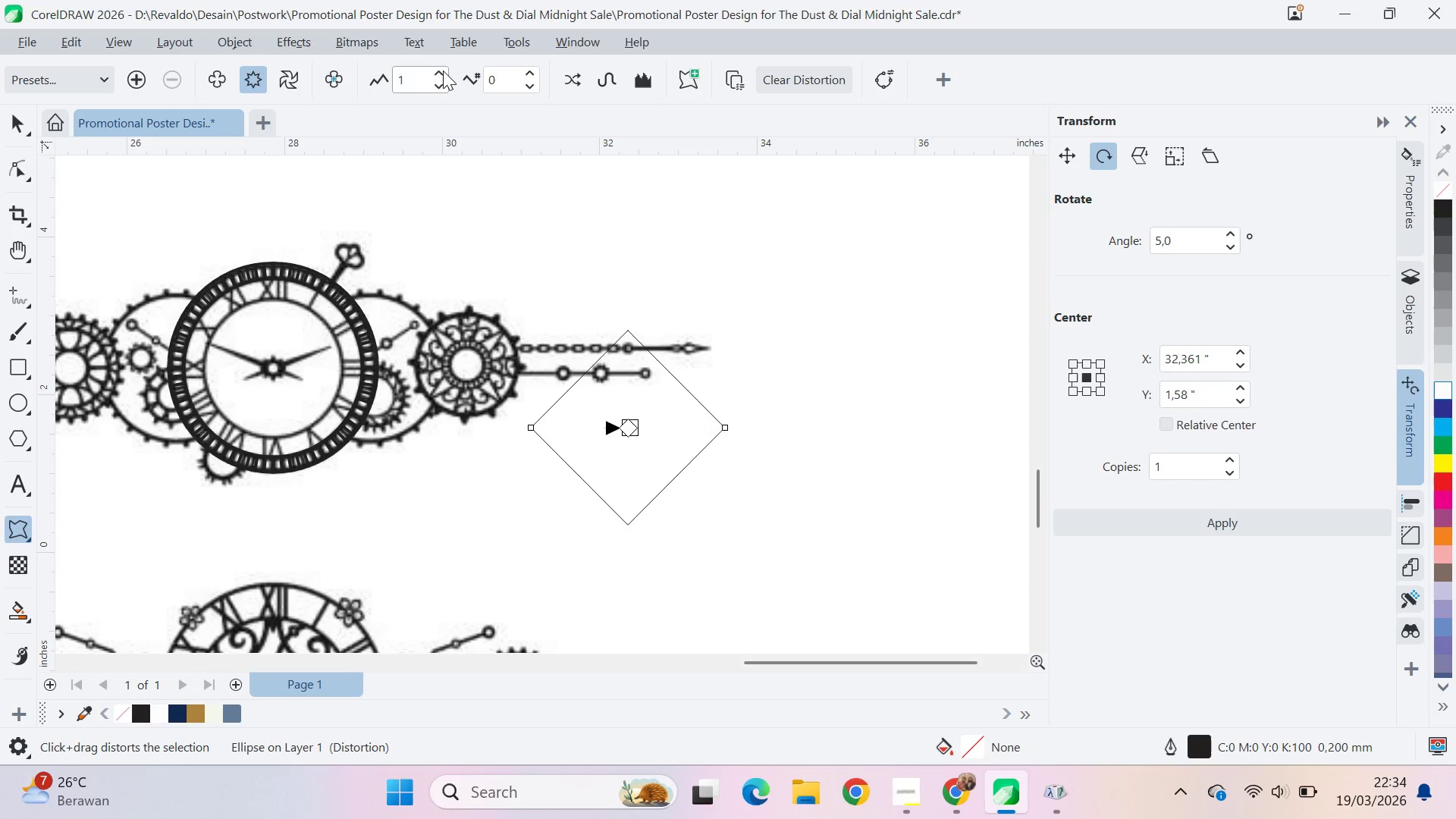 
double_click([443, 71])
 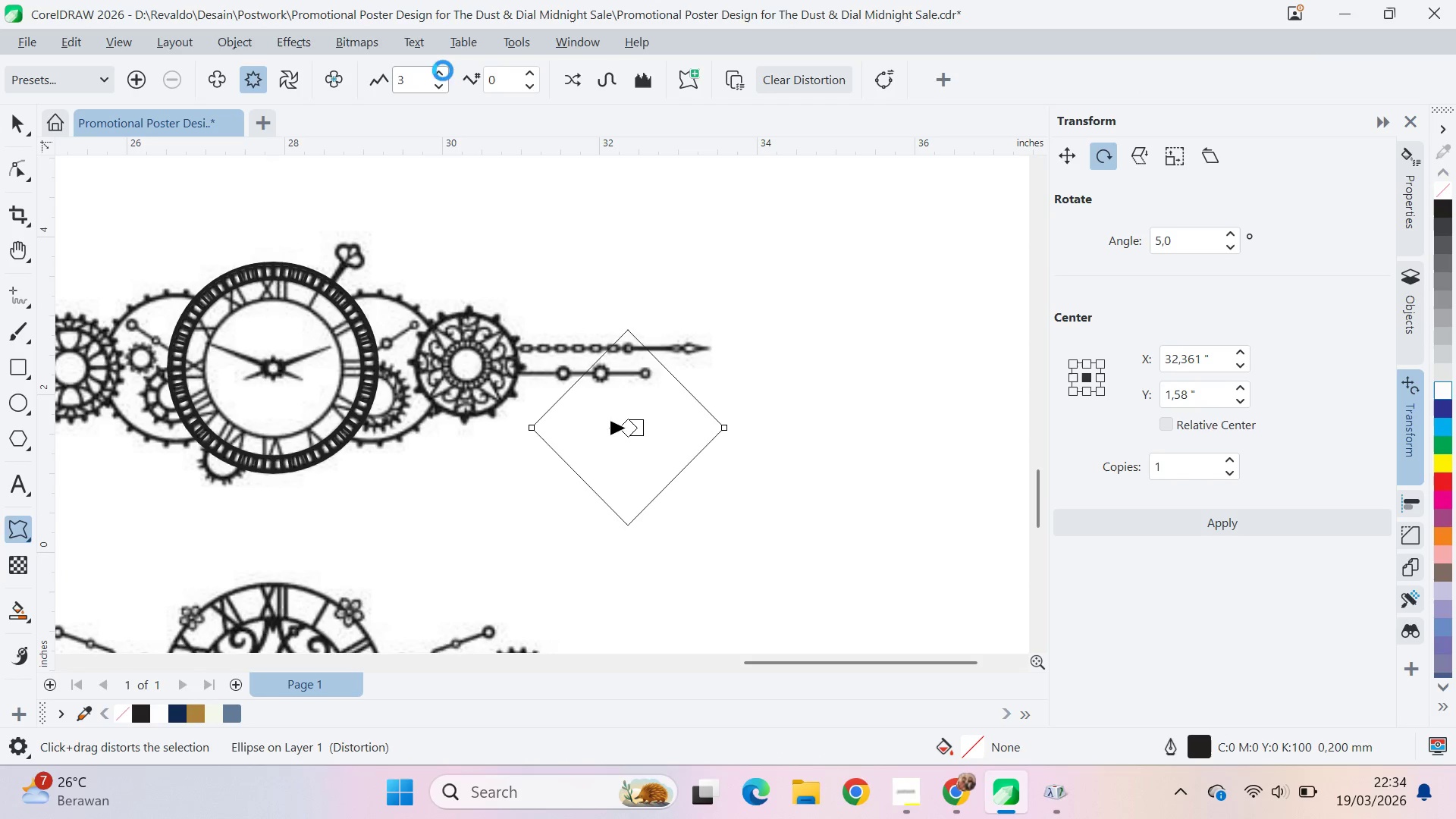 
triple_click([443, 71])
 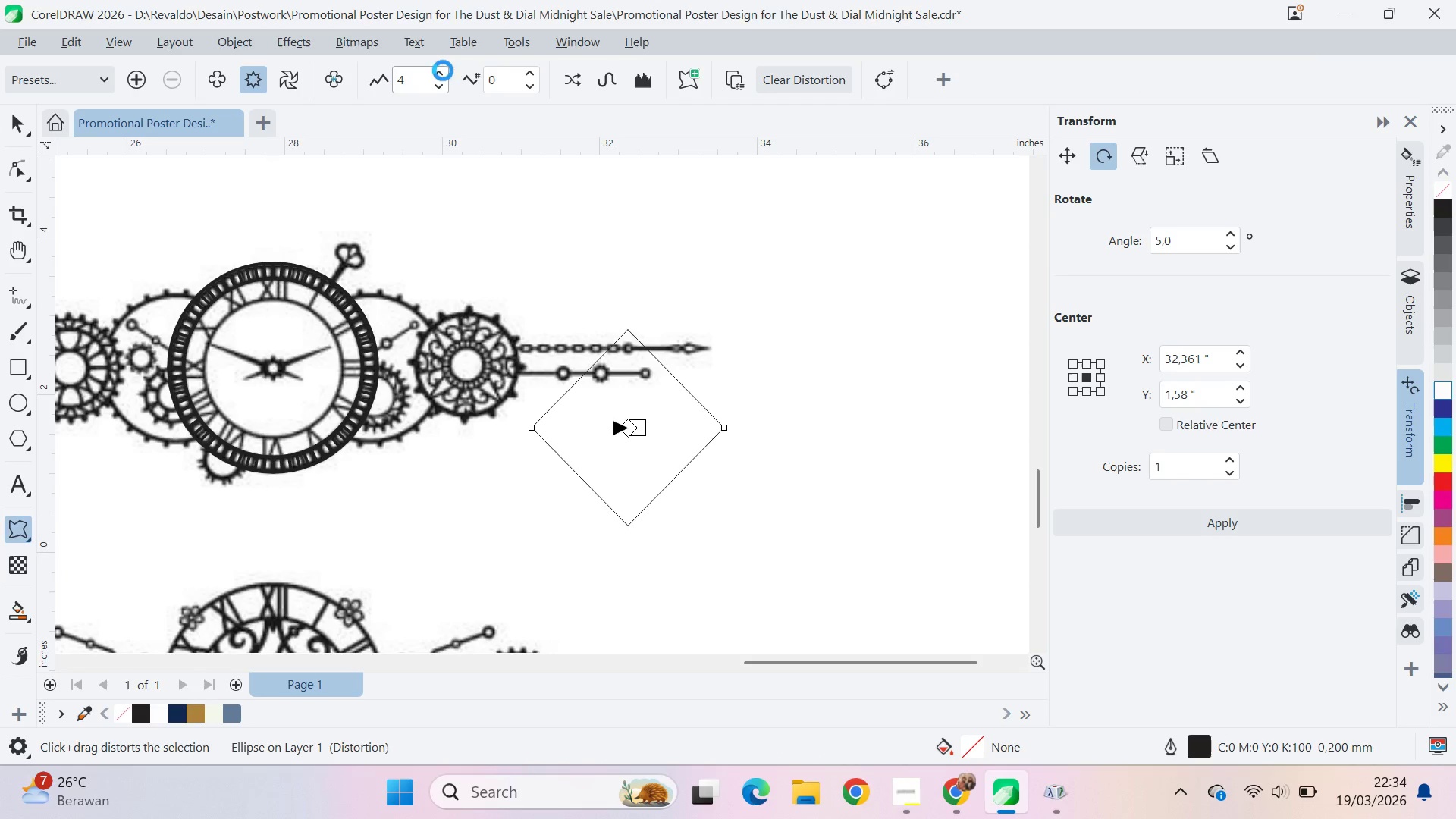 
triple_click([443, 71])
 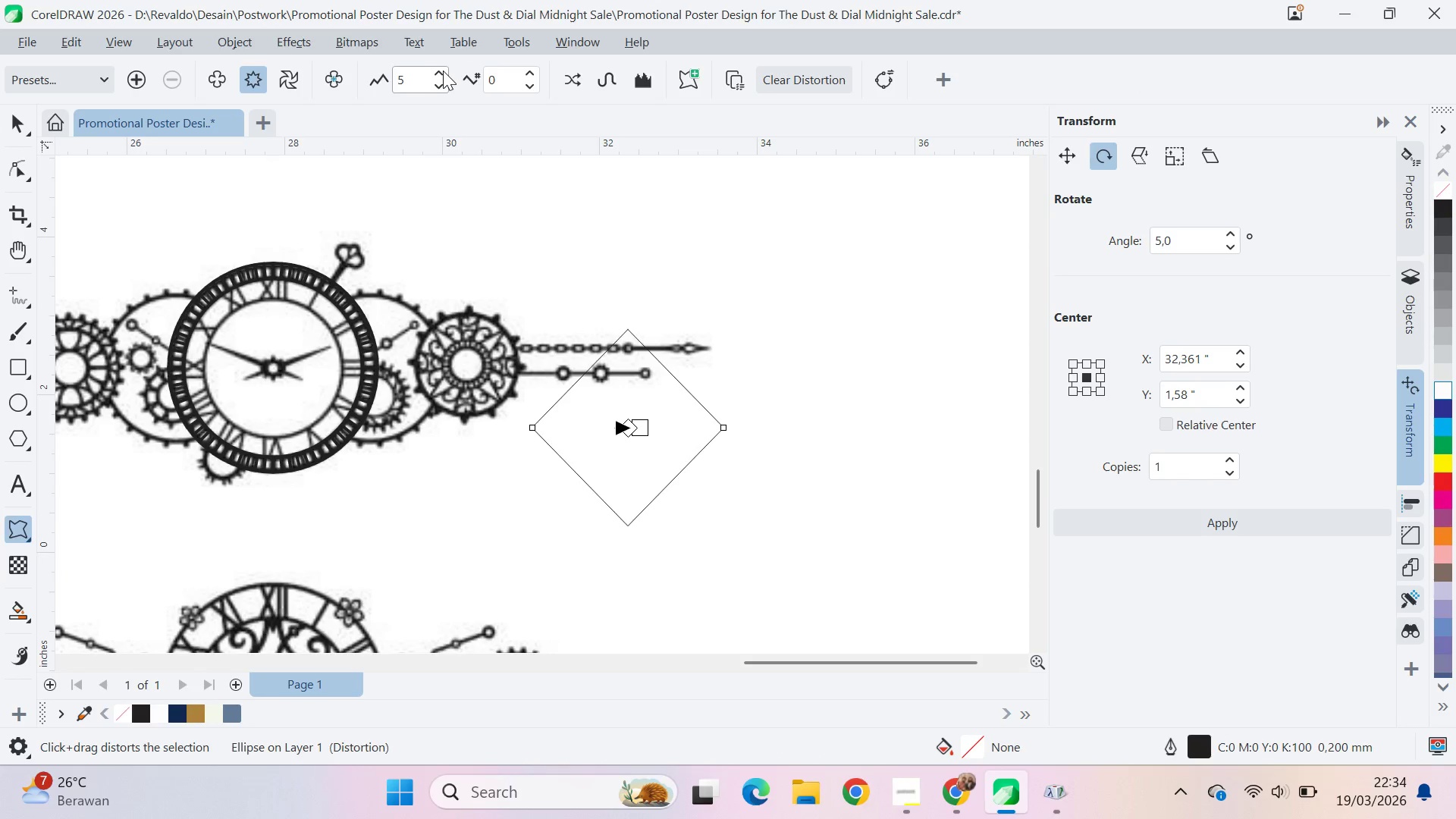 
triple_click([443, 71])
 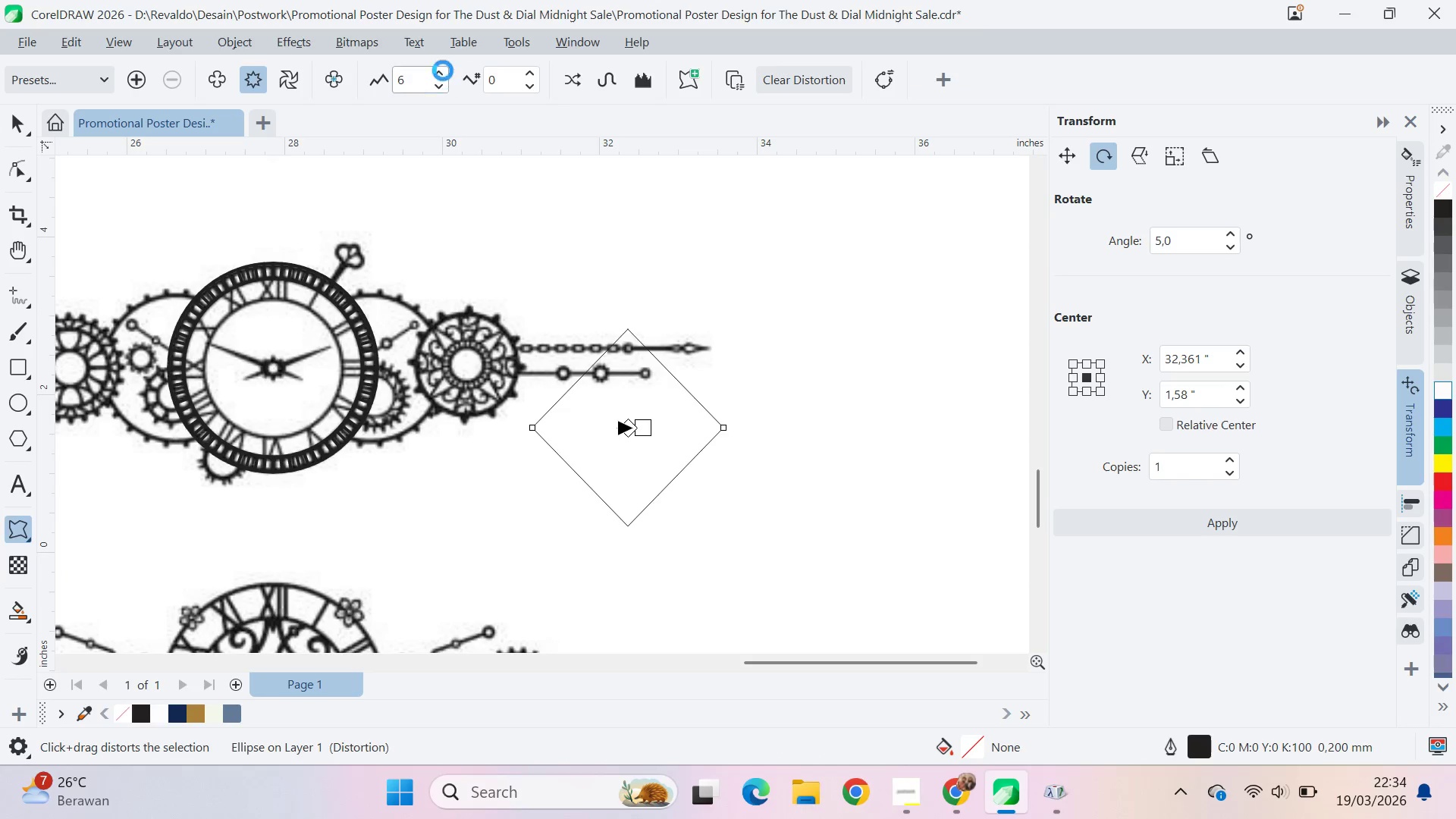 
triple_click([443, 71])
 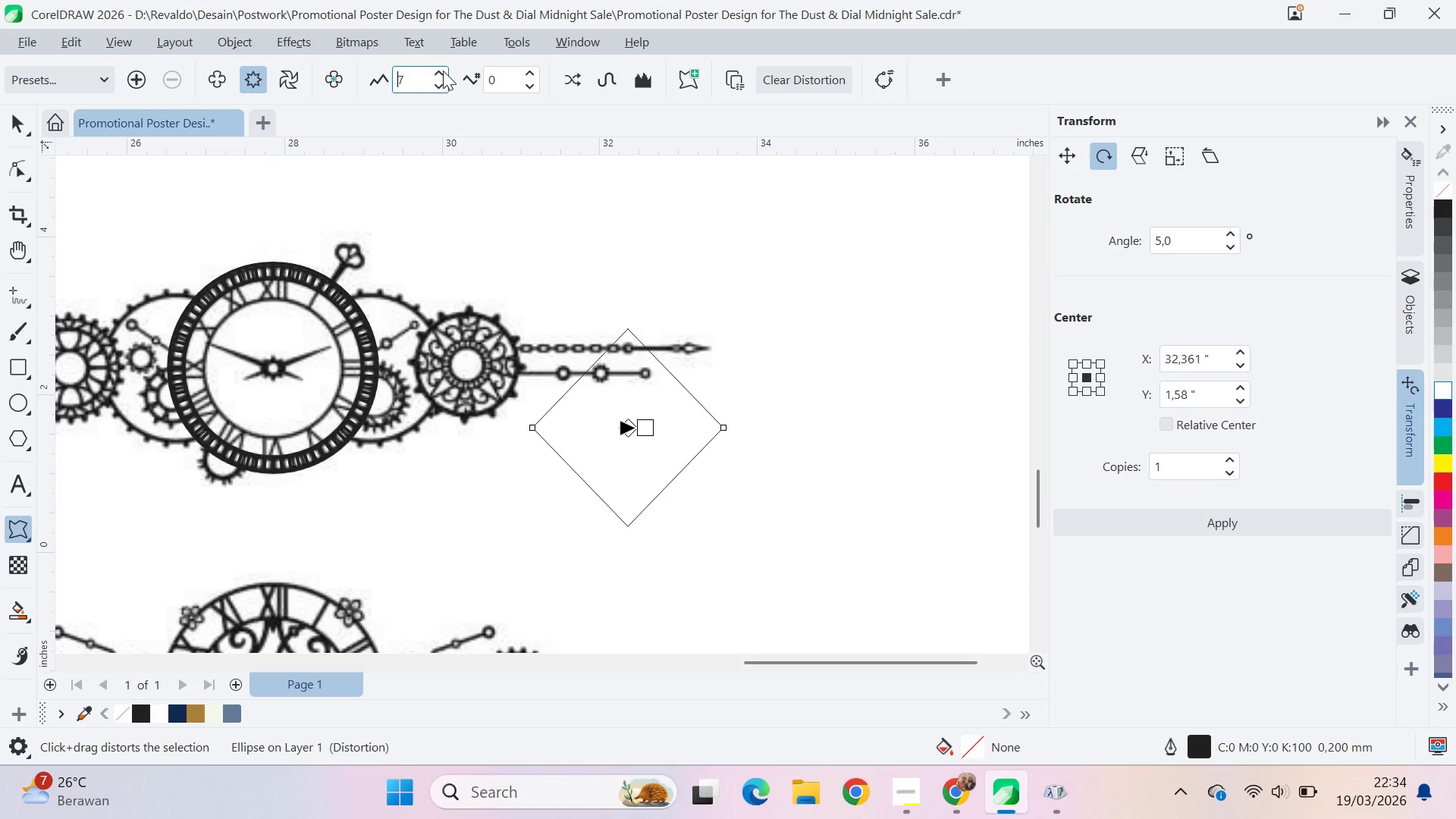 
triple_click([443, 71])
 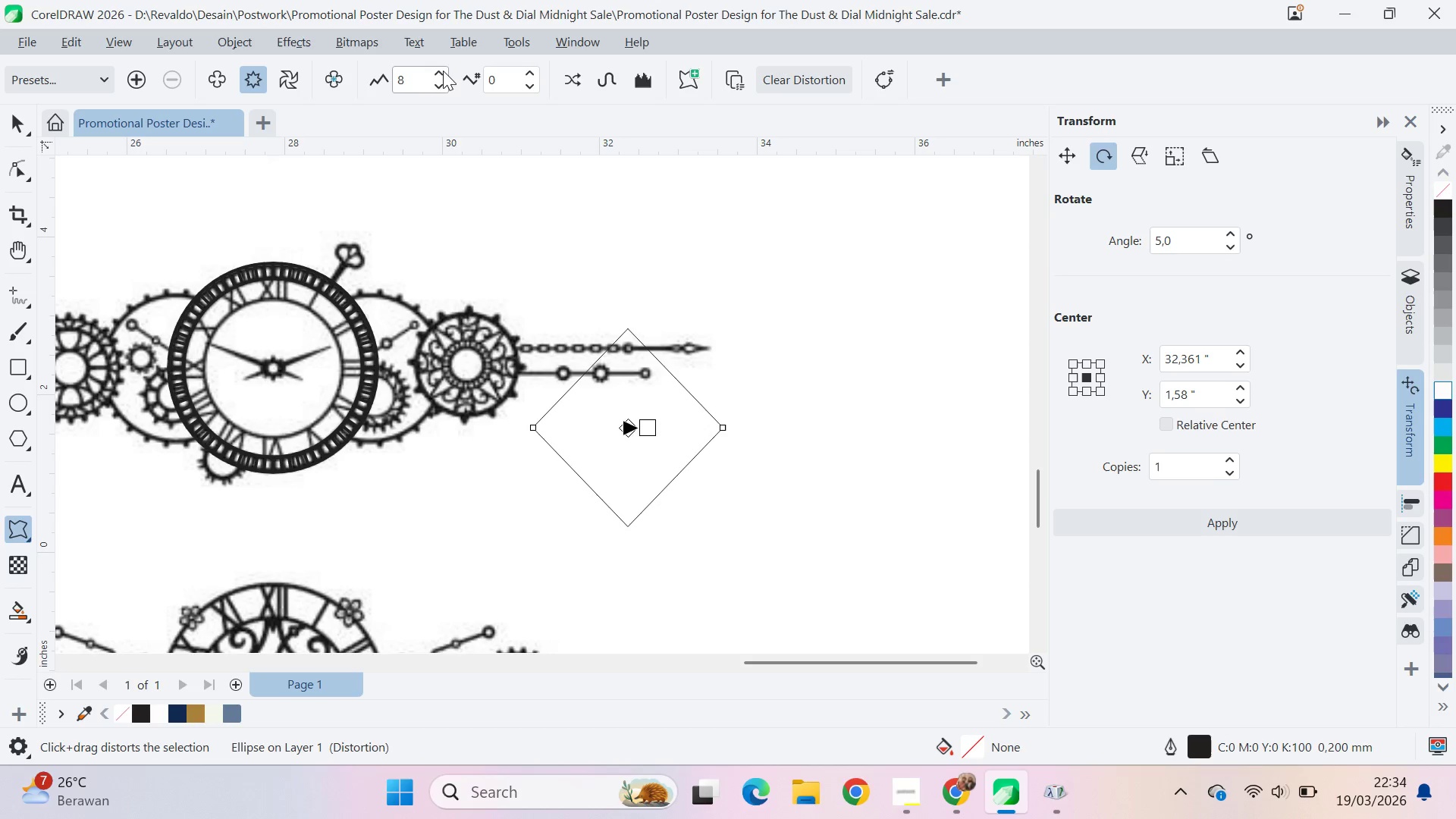 
triple_click([443, 71])
 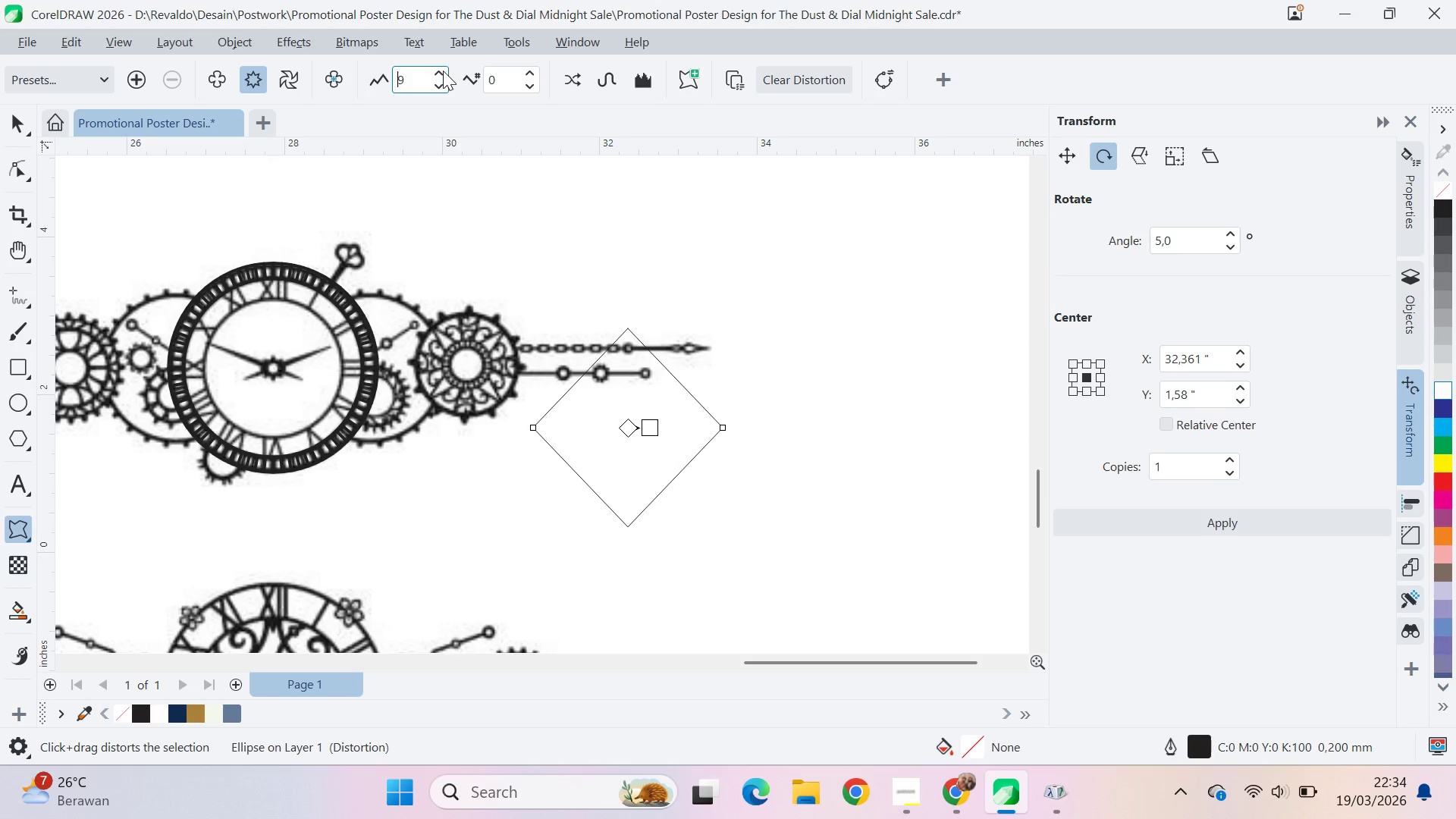 
triple_click([443, 71])
 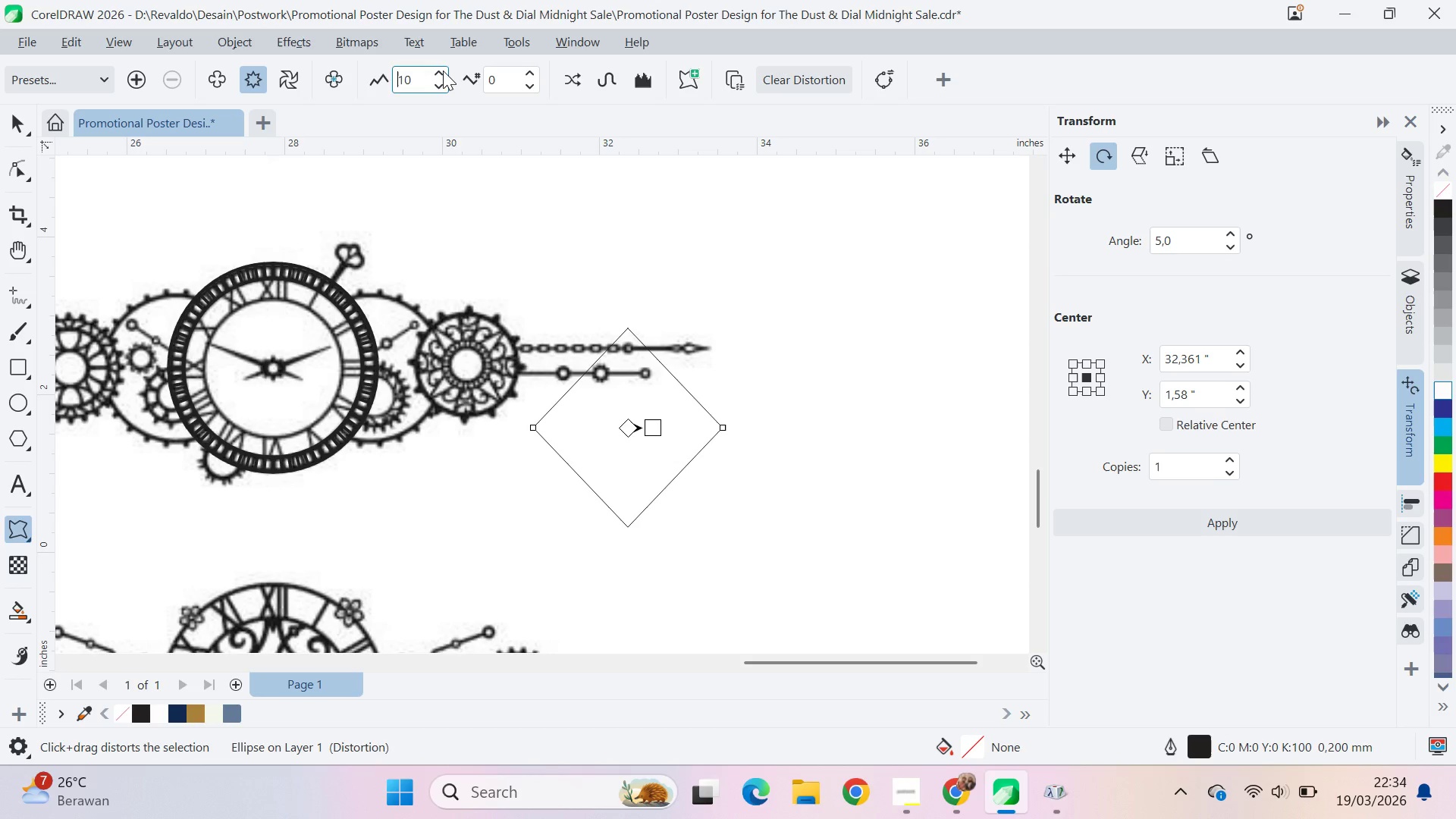 
triple_click([443, 71])
 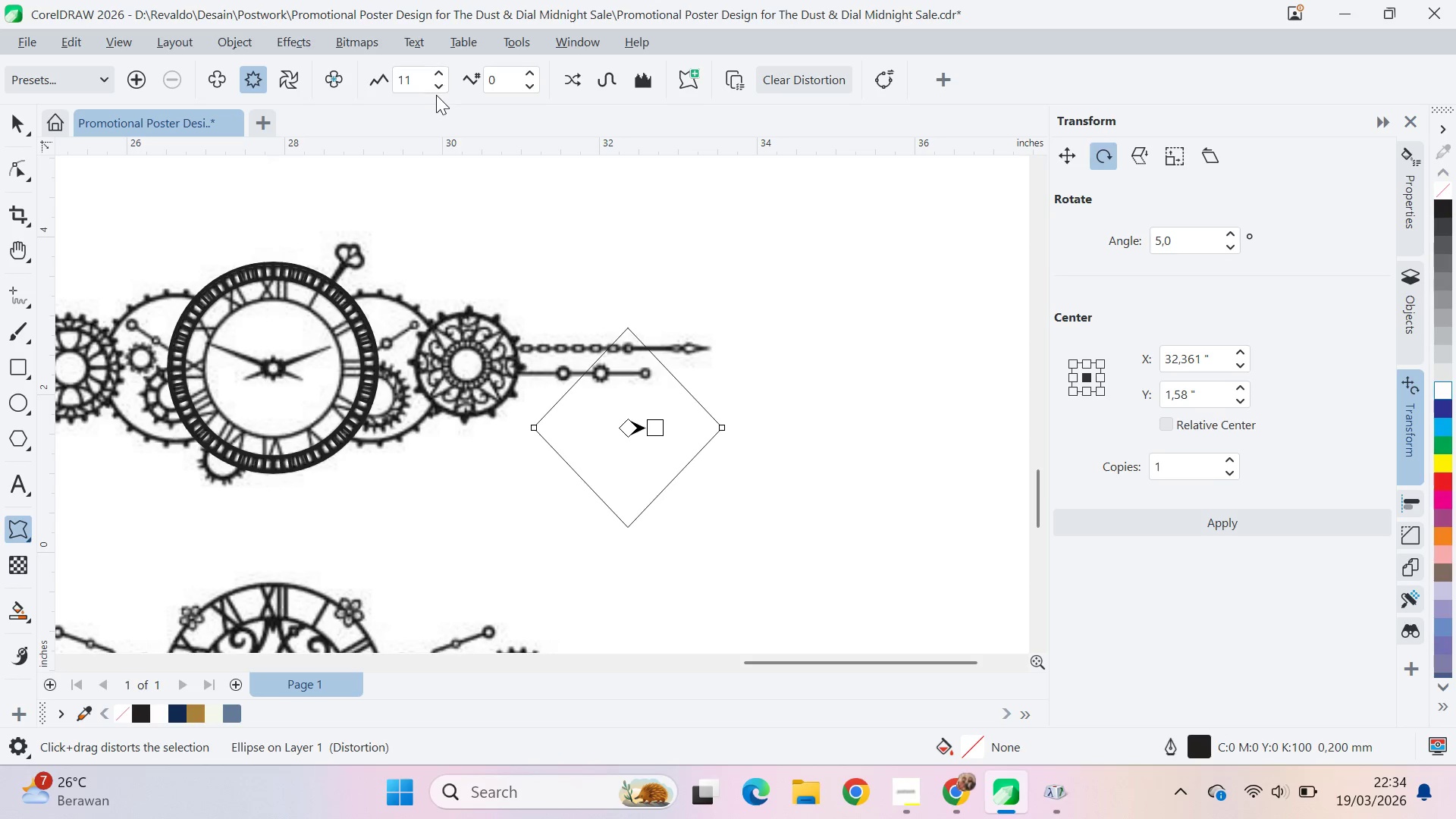 
double_click([435, 84])
 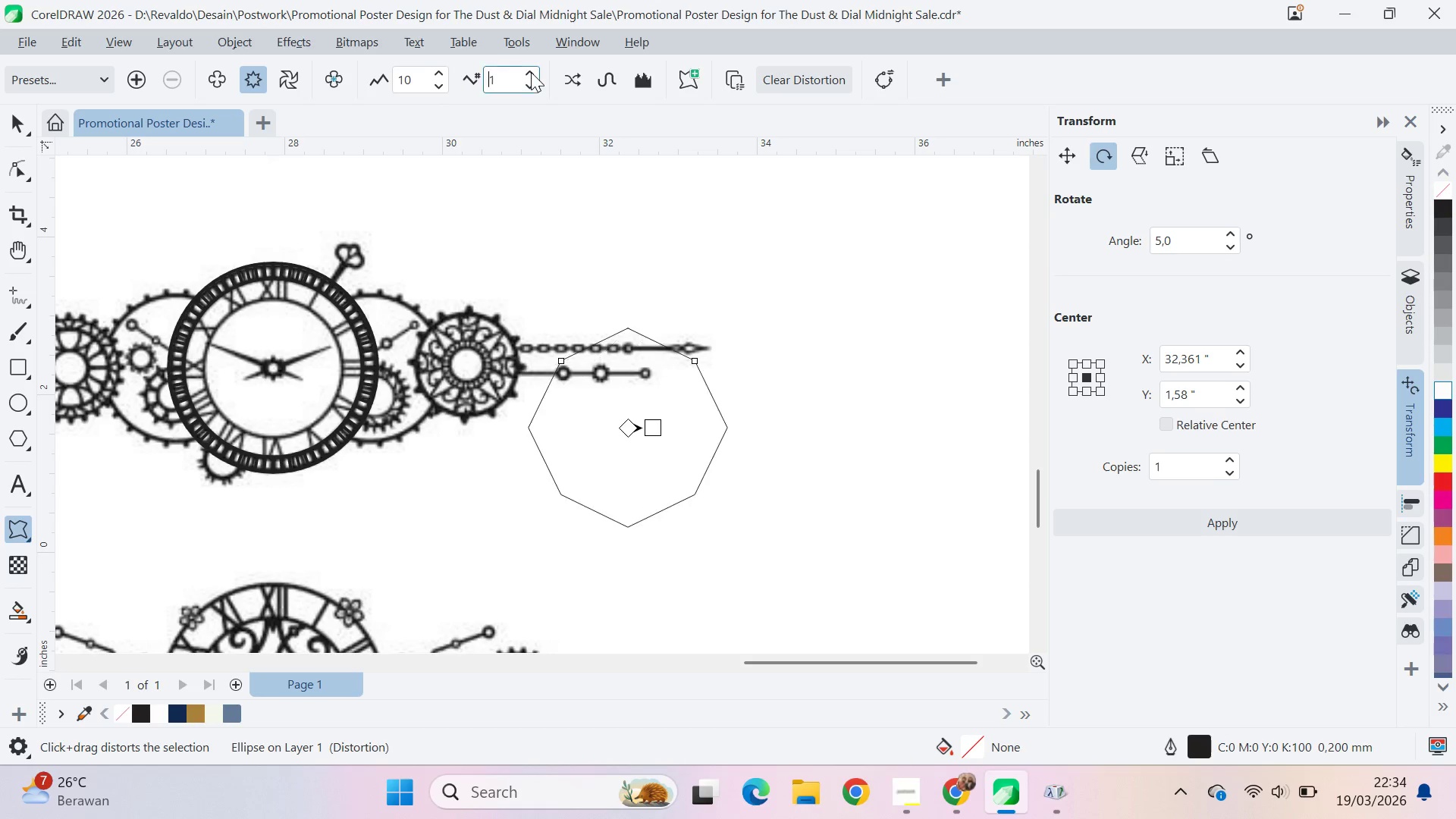 
double_click([532, 76])
 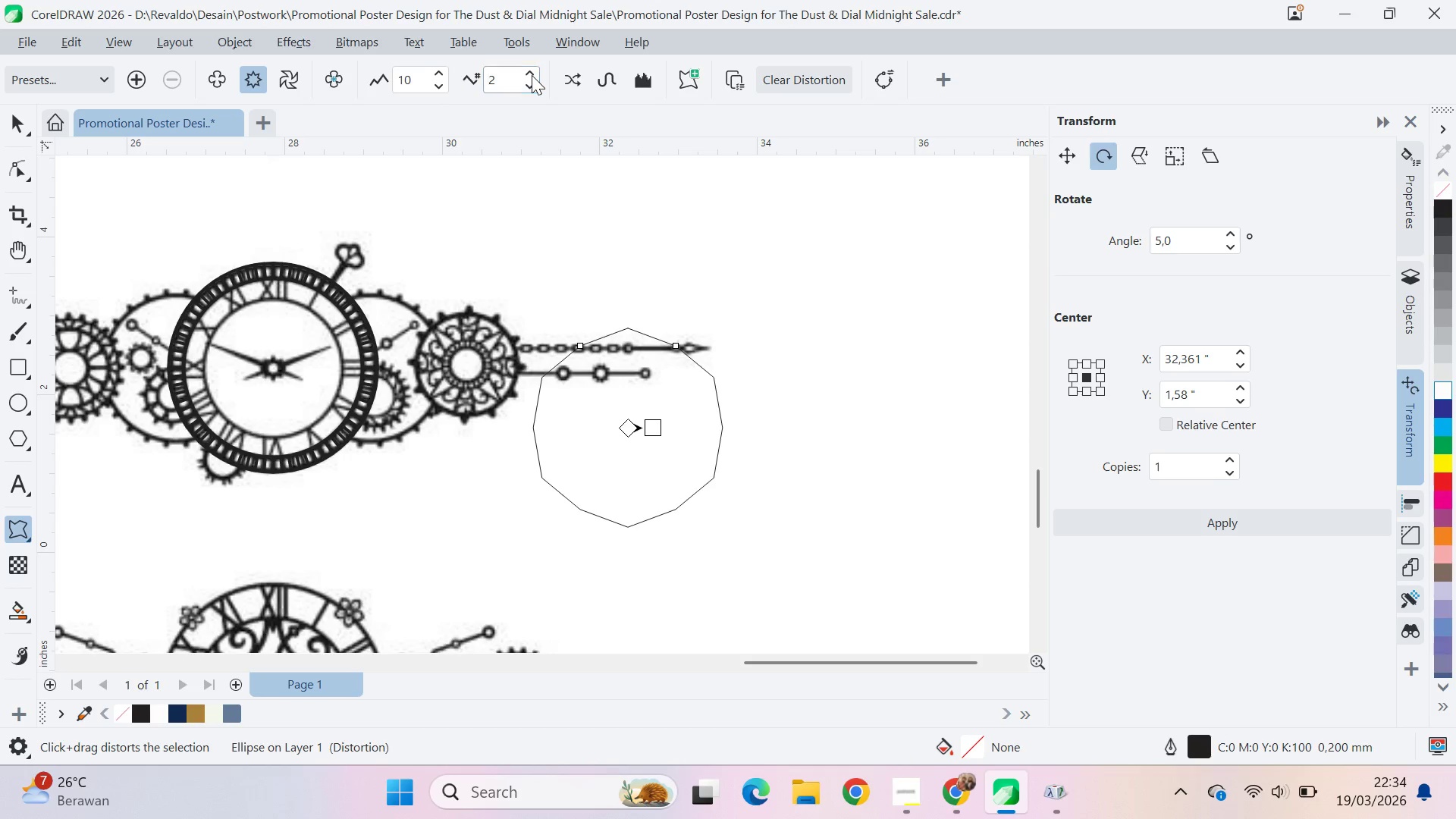 
triple_click([532, 75])
 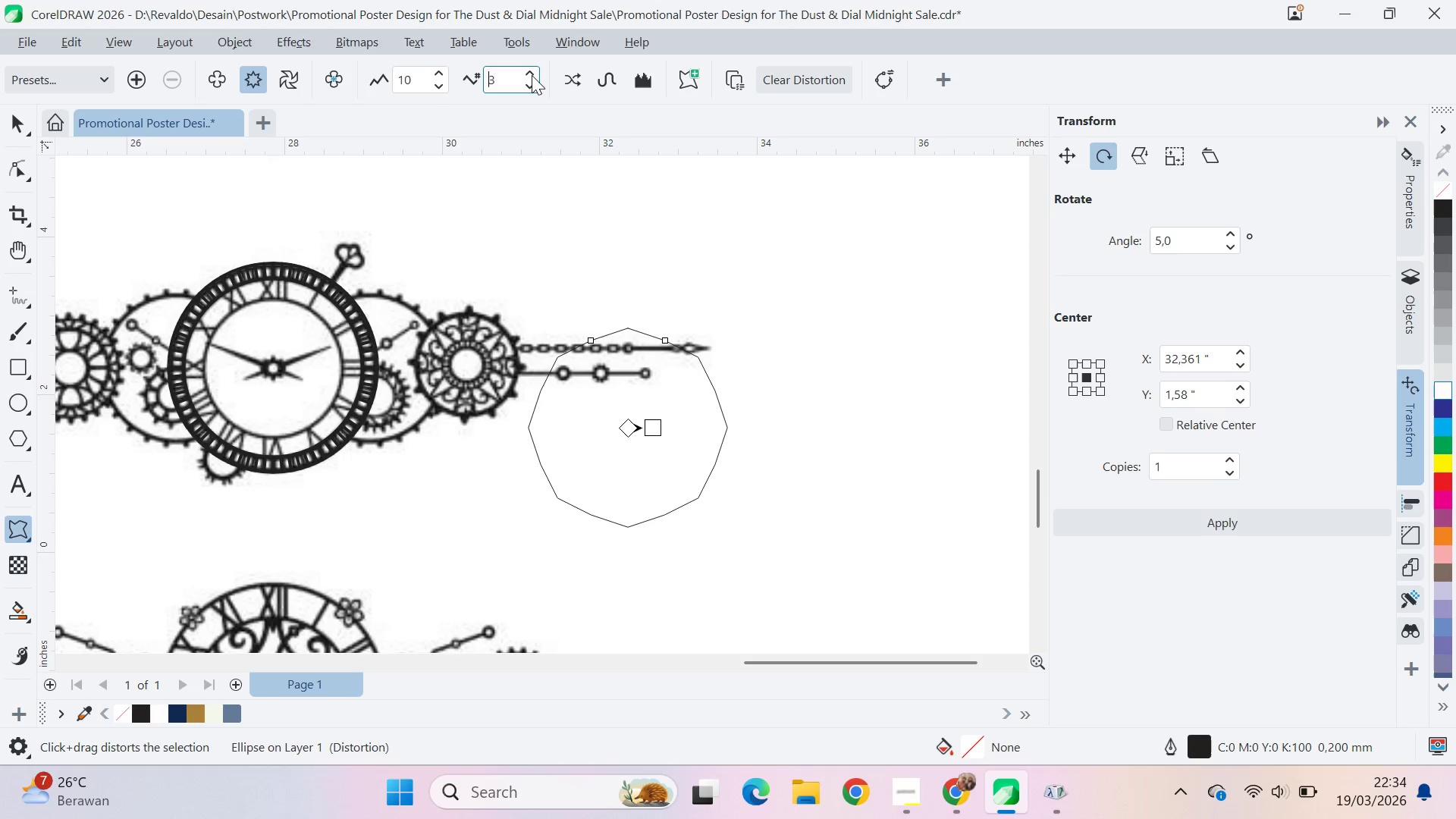 
triple_click([532, 75])
 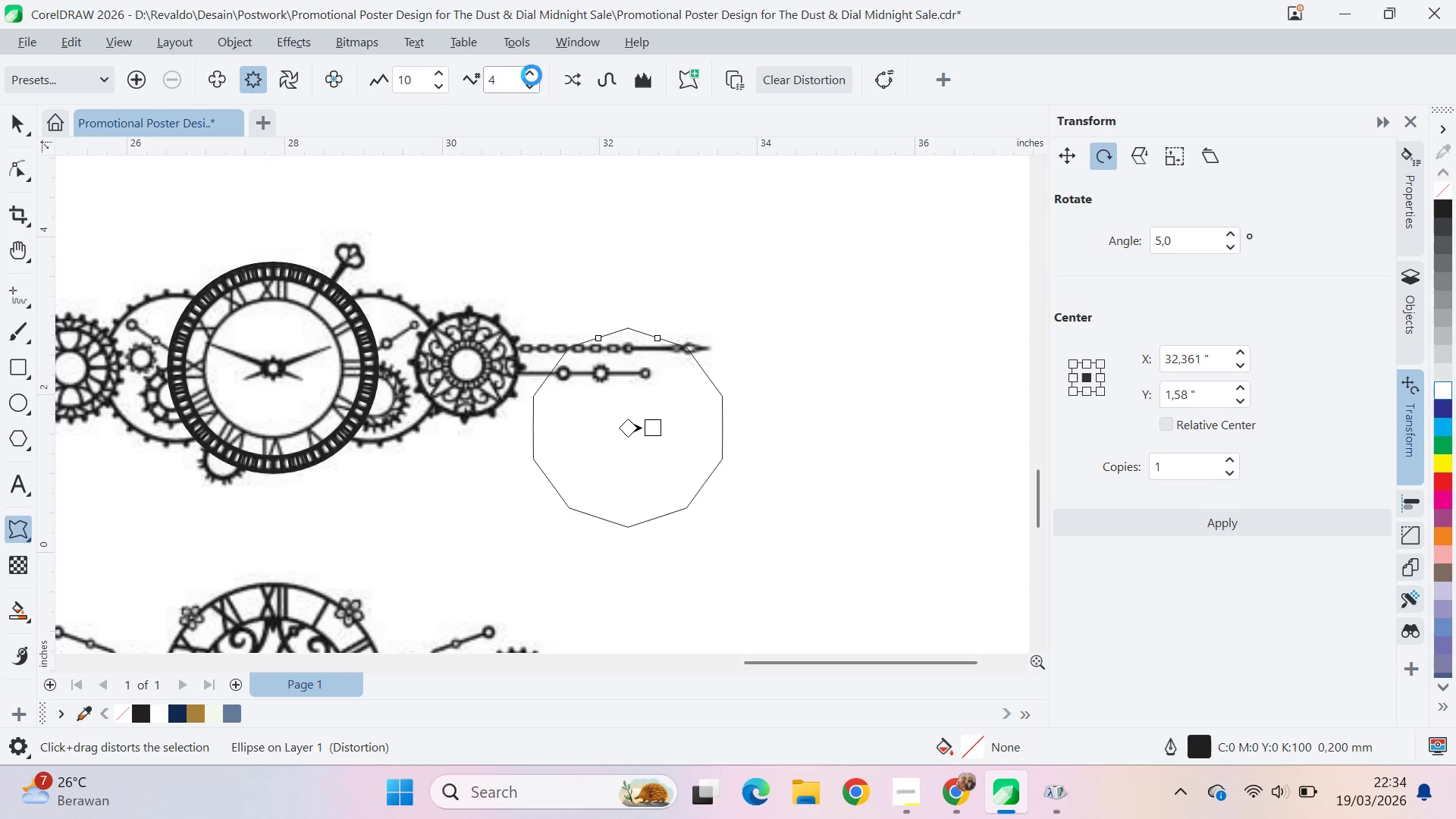 
triple_click([532, 75])
 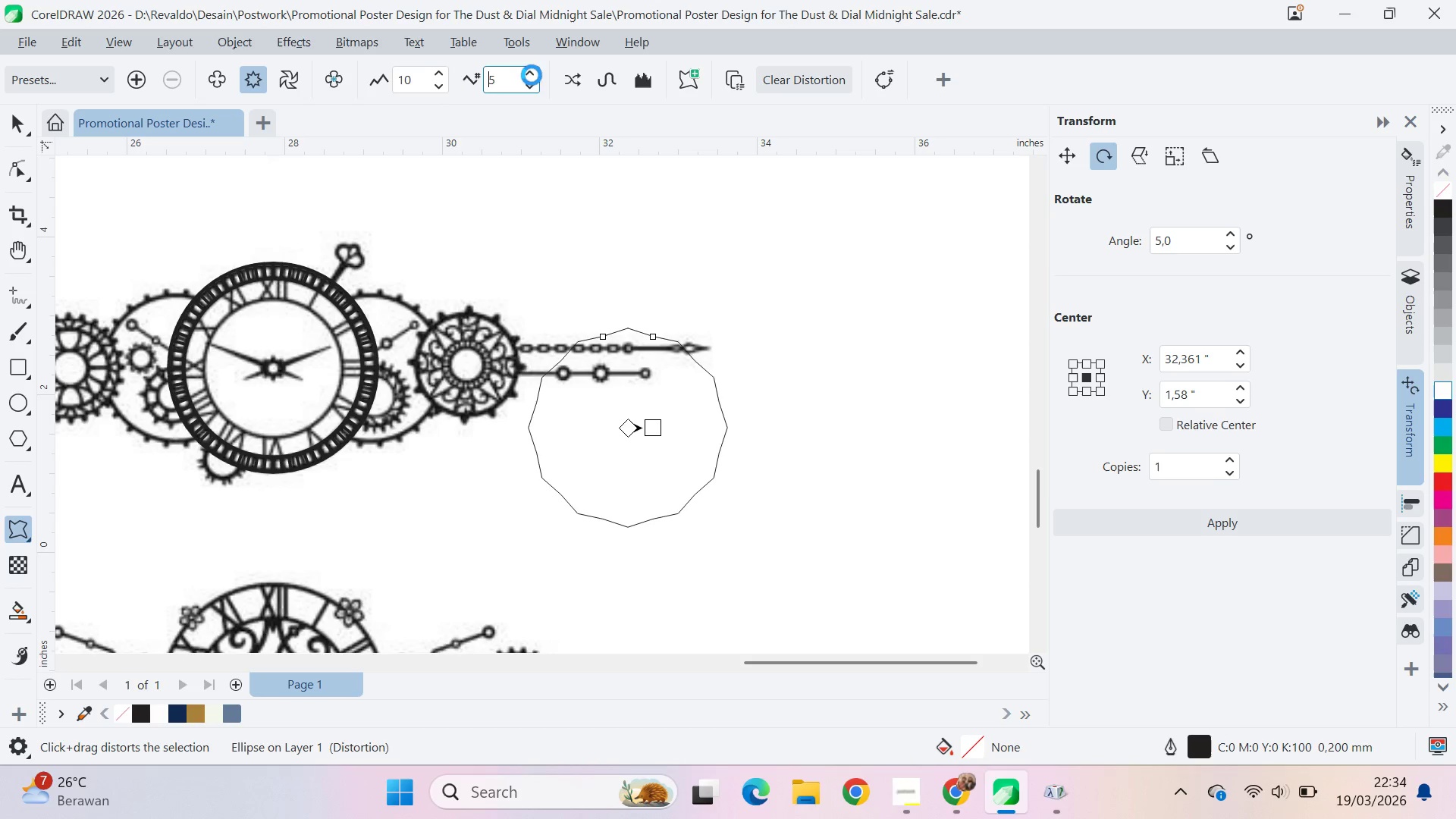 
triple_click([532, 75])
 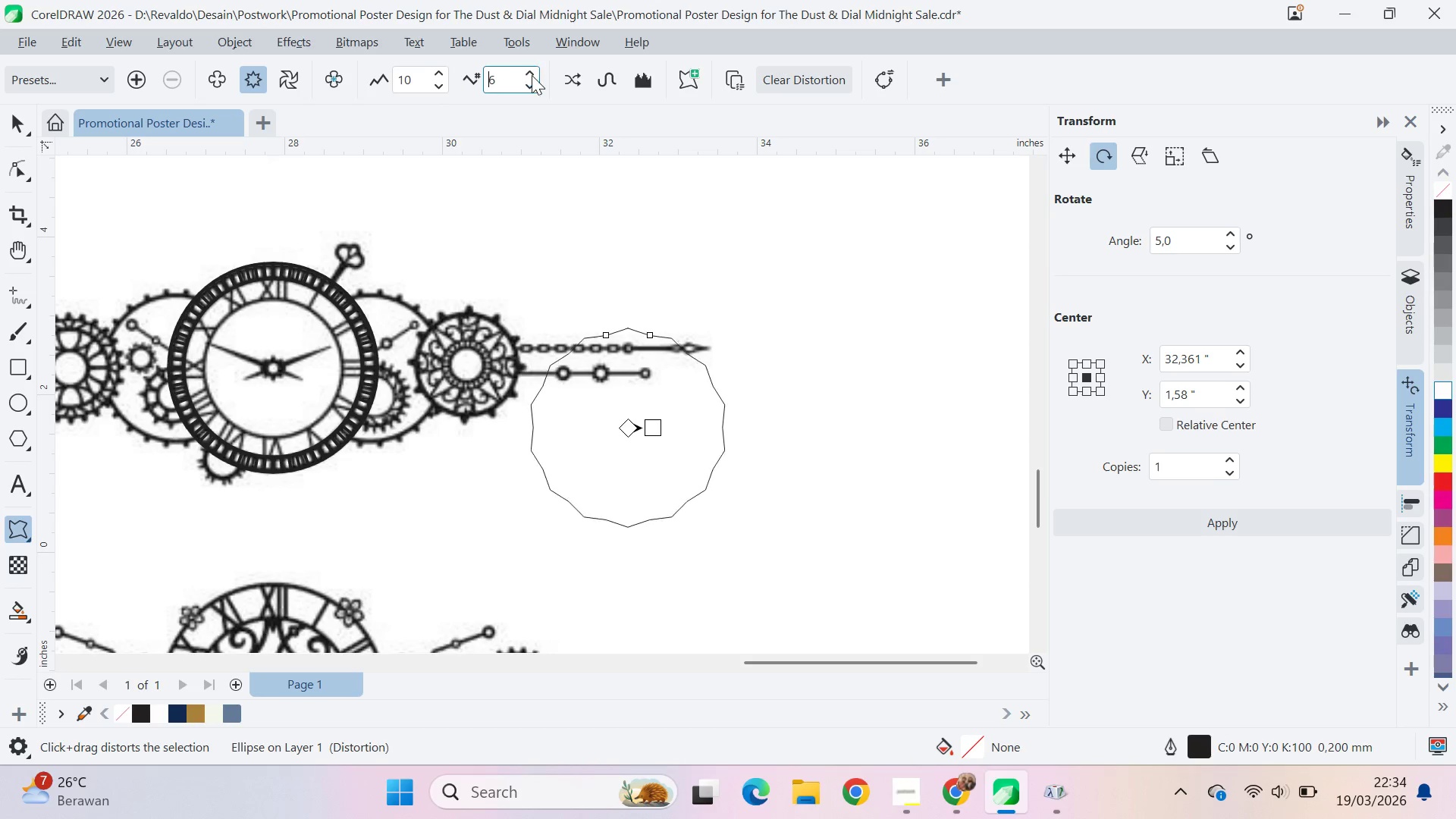 
triple_click([532, 75])
 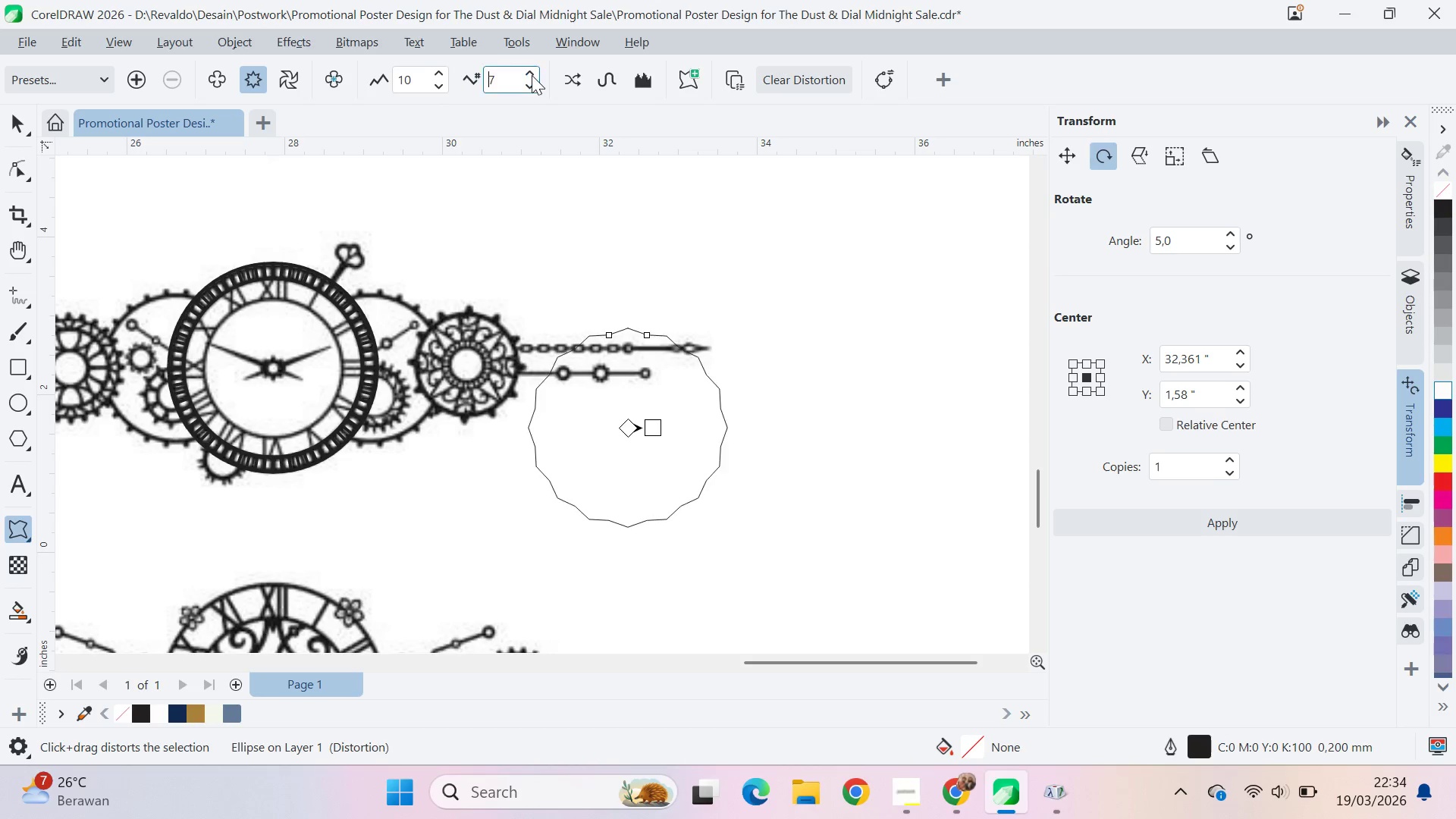 
triple_click([532, 75])
 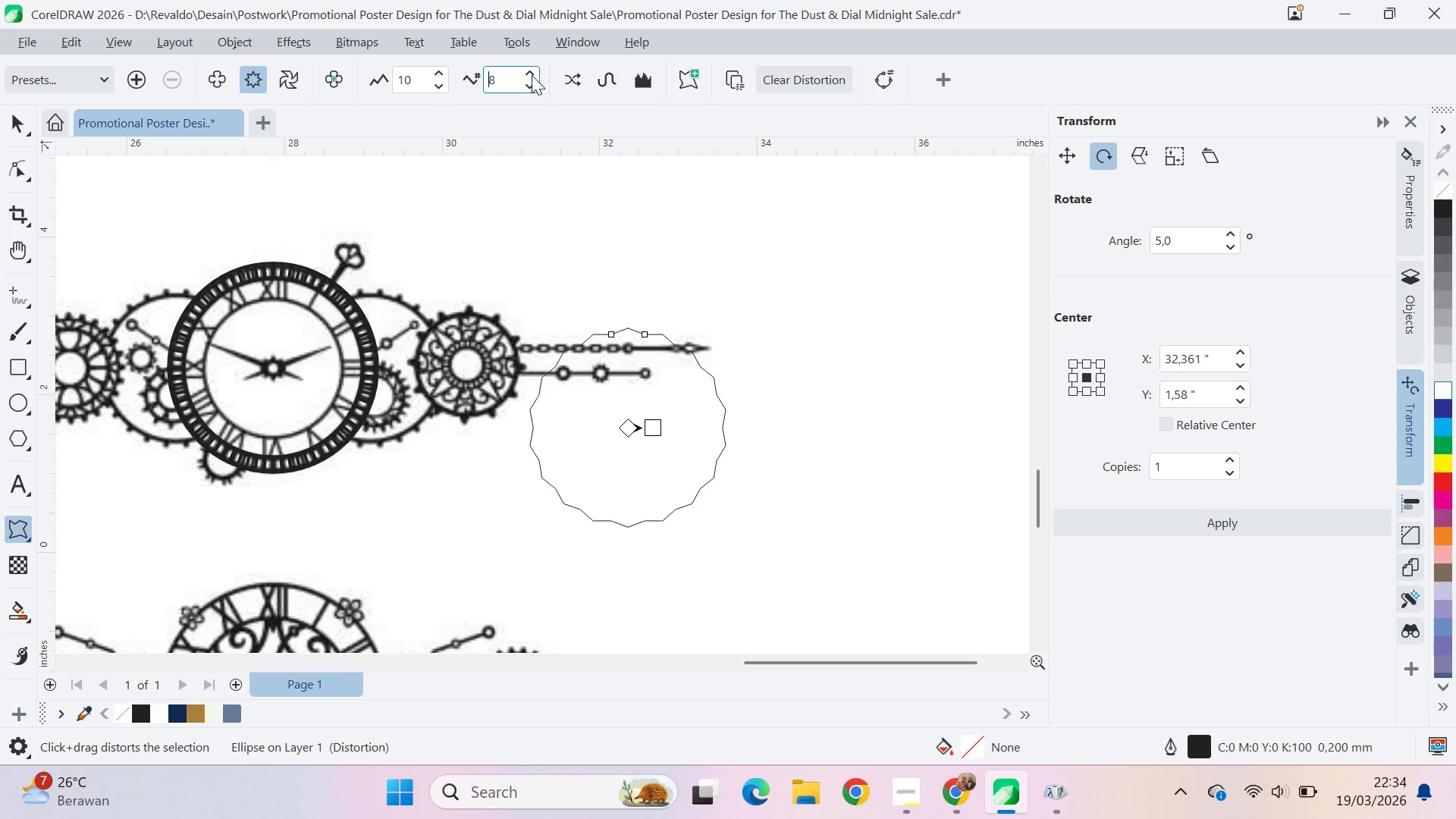 
triple_click([532, 75])
 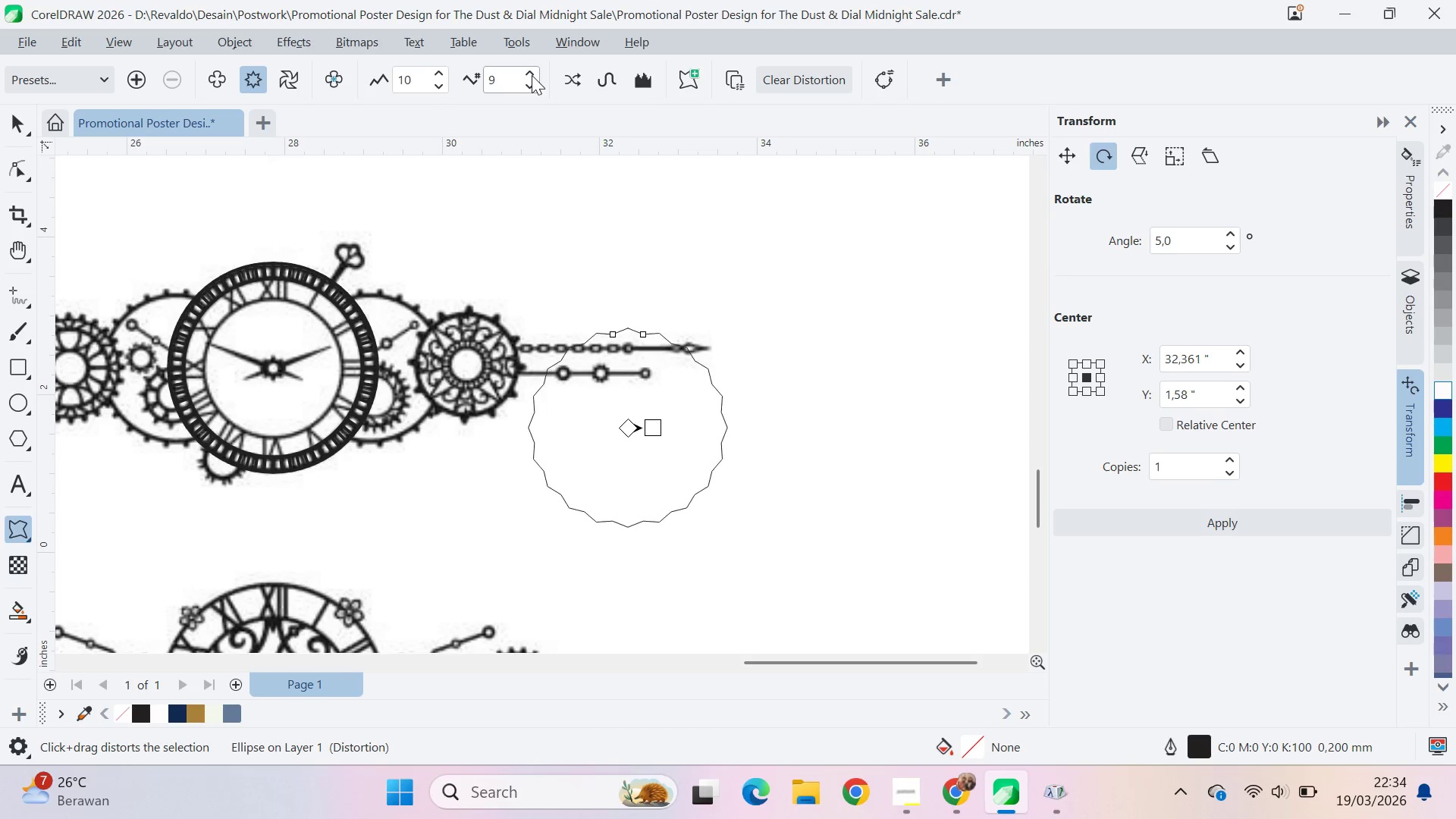 
triple_click([532, 75])
 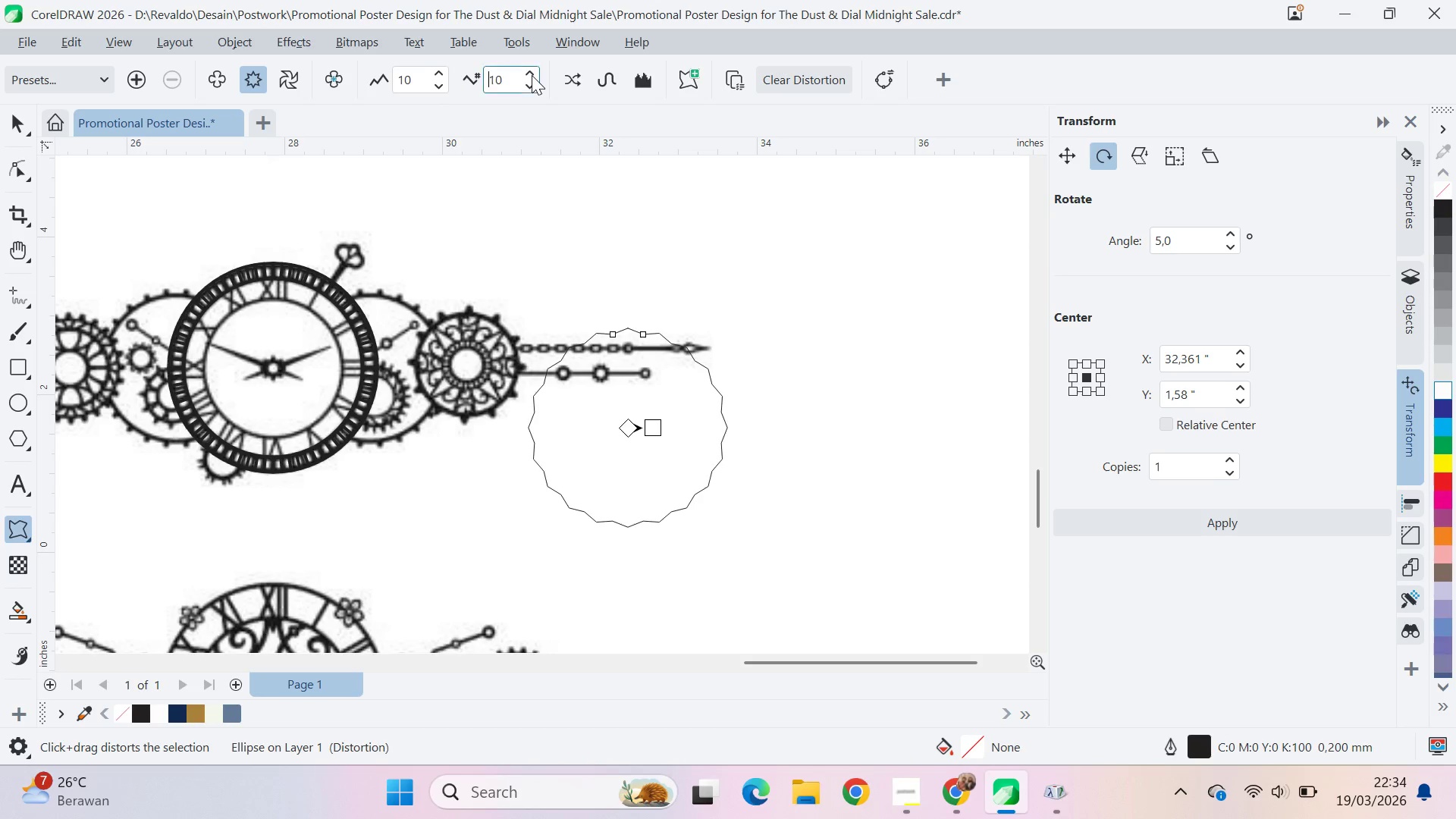 
triple_click([532, 75])
 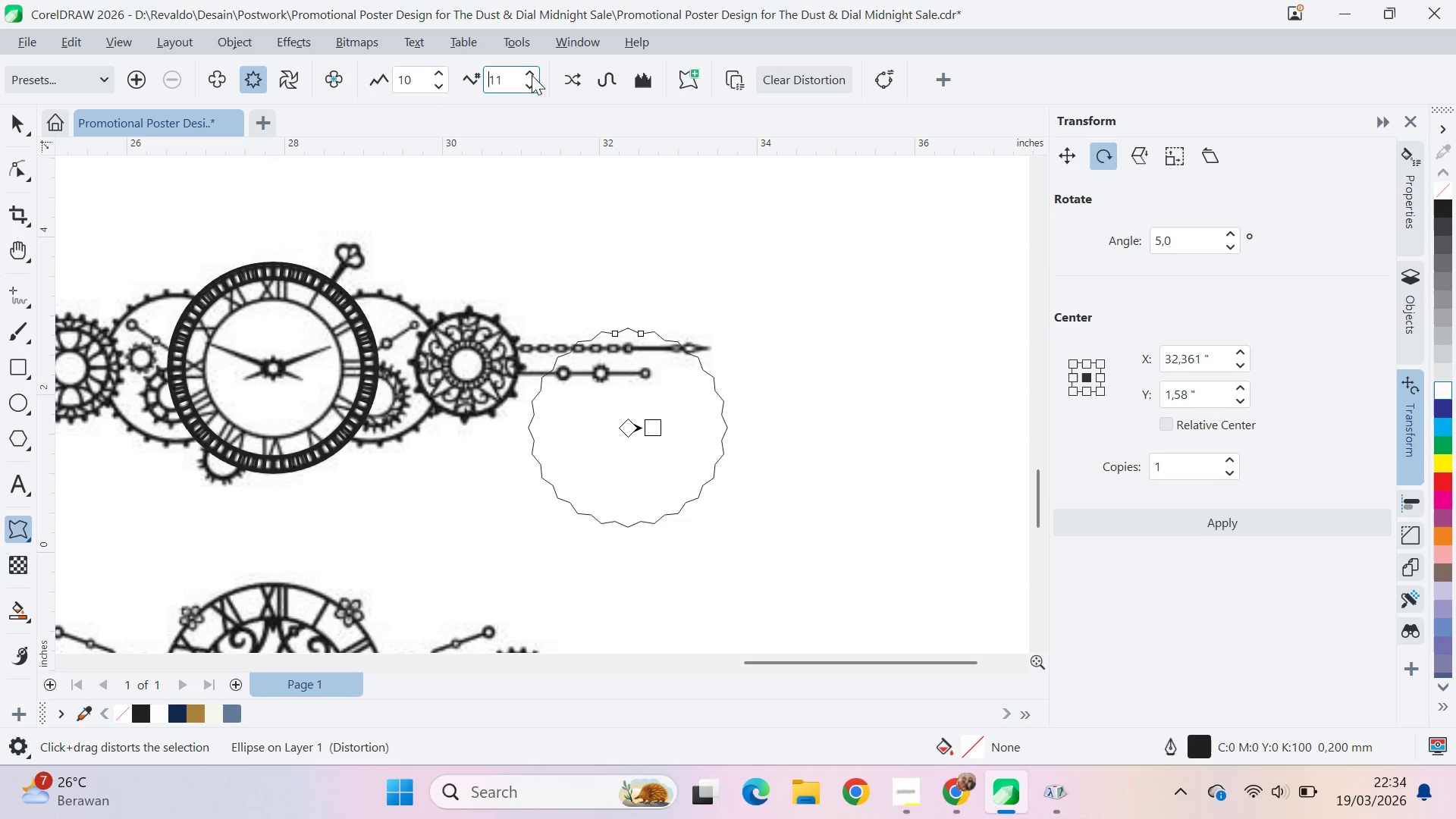 
triple_click([532, 75])
 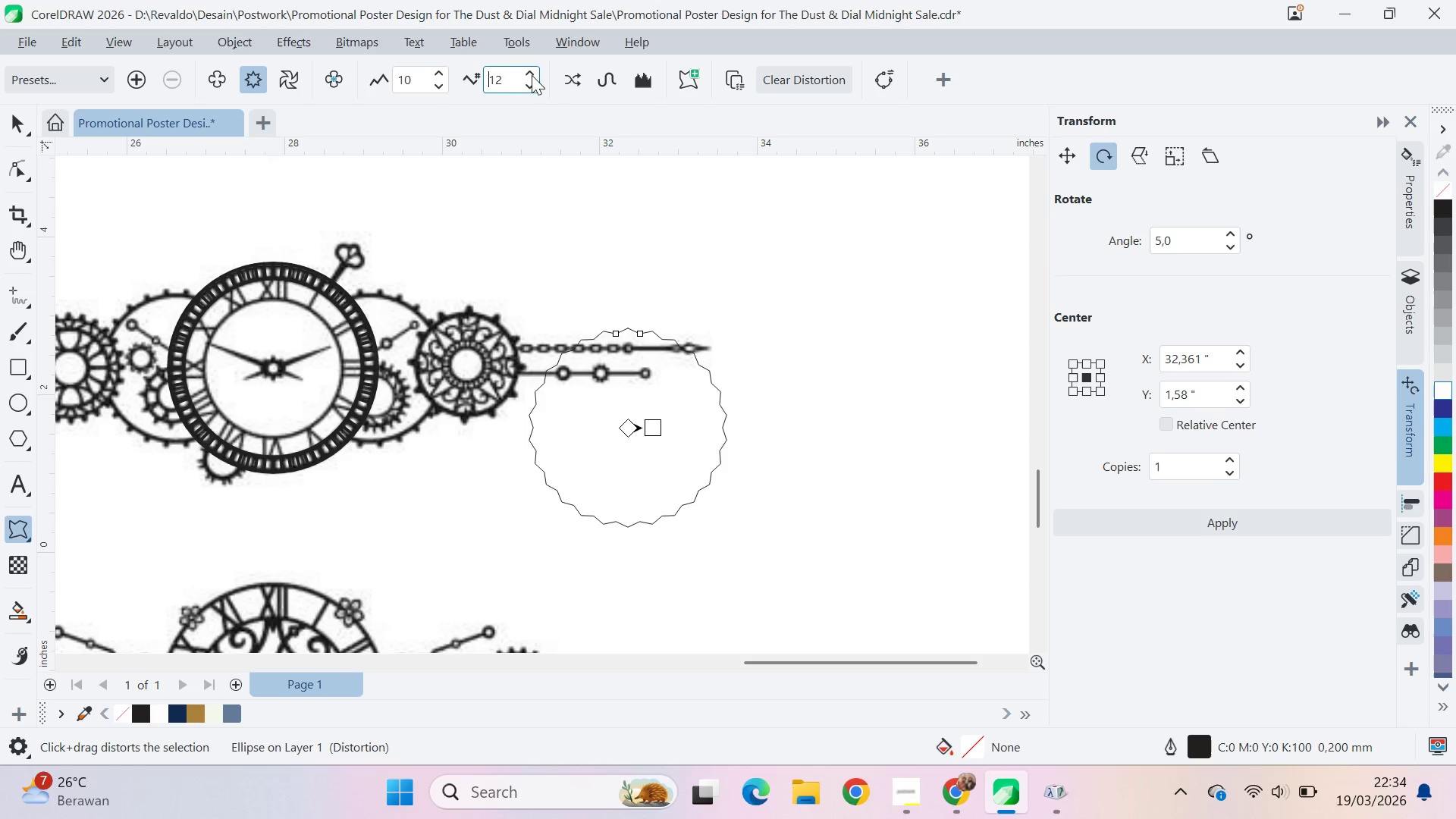 
triple_click([532, 75])
 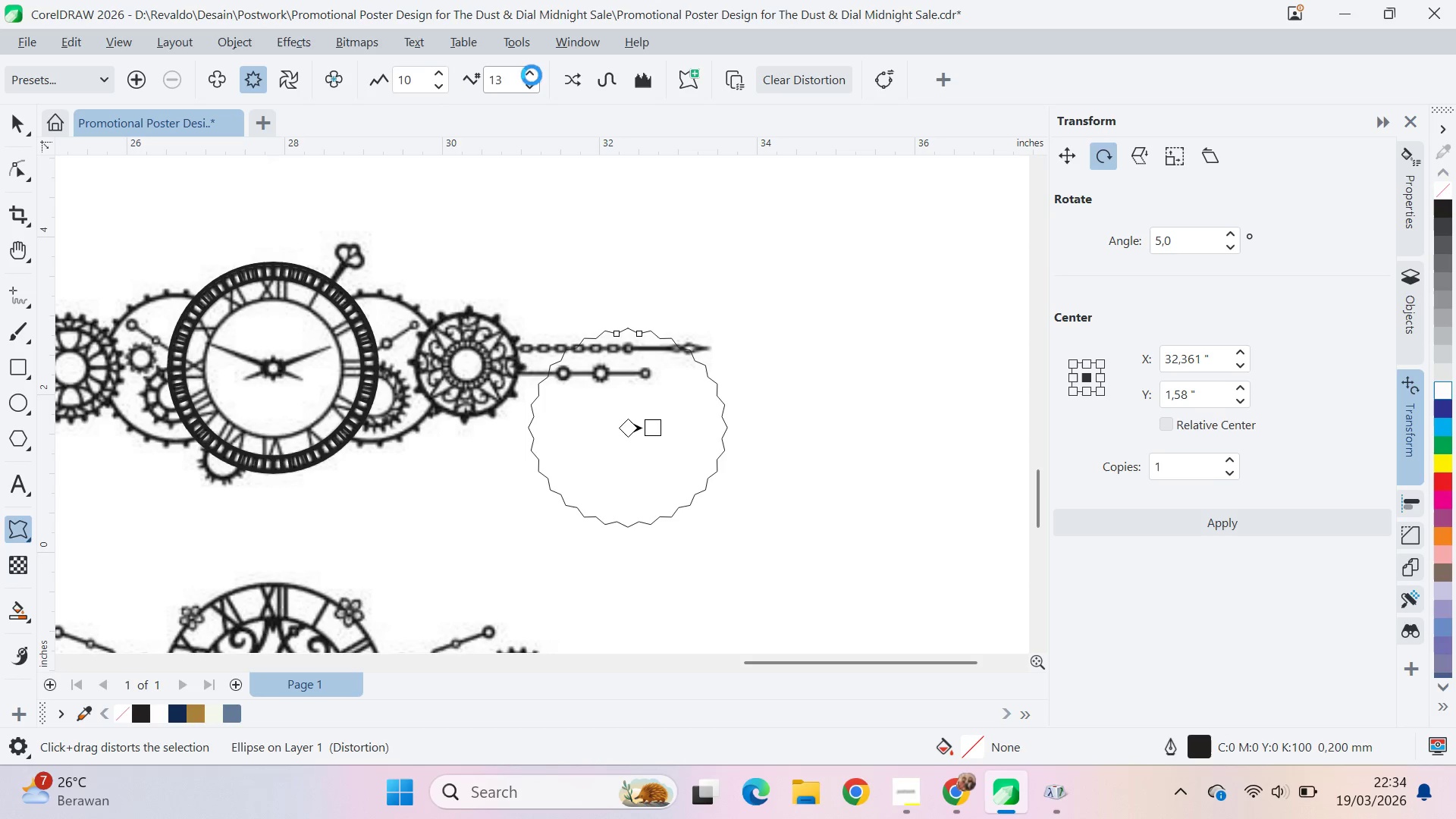 
triple_click([532, 75])
 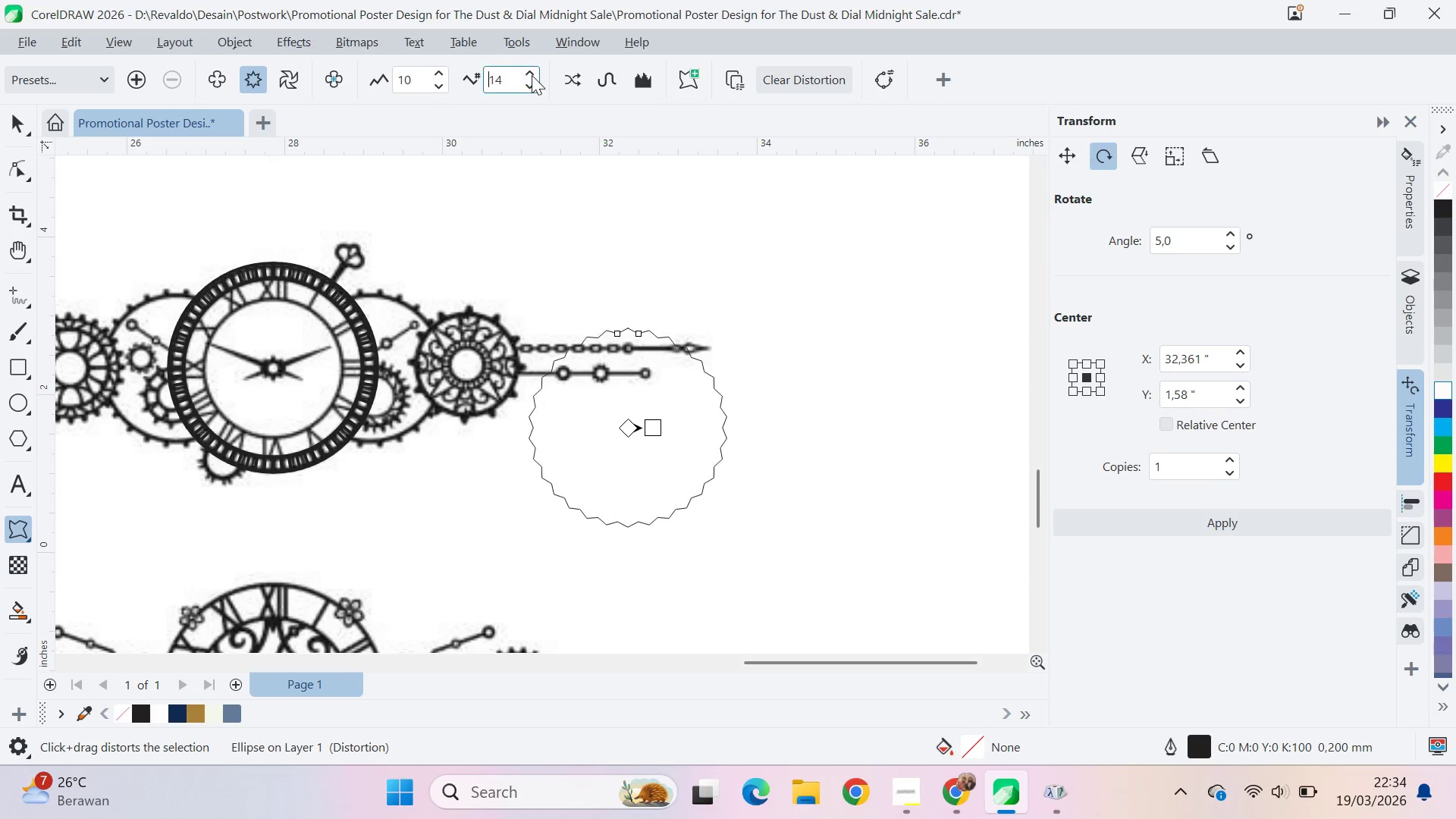 
triple_click([532, 75])
 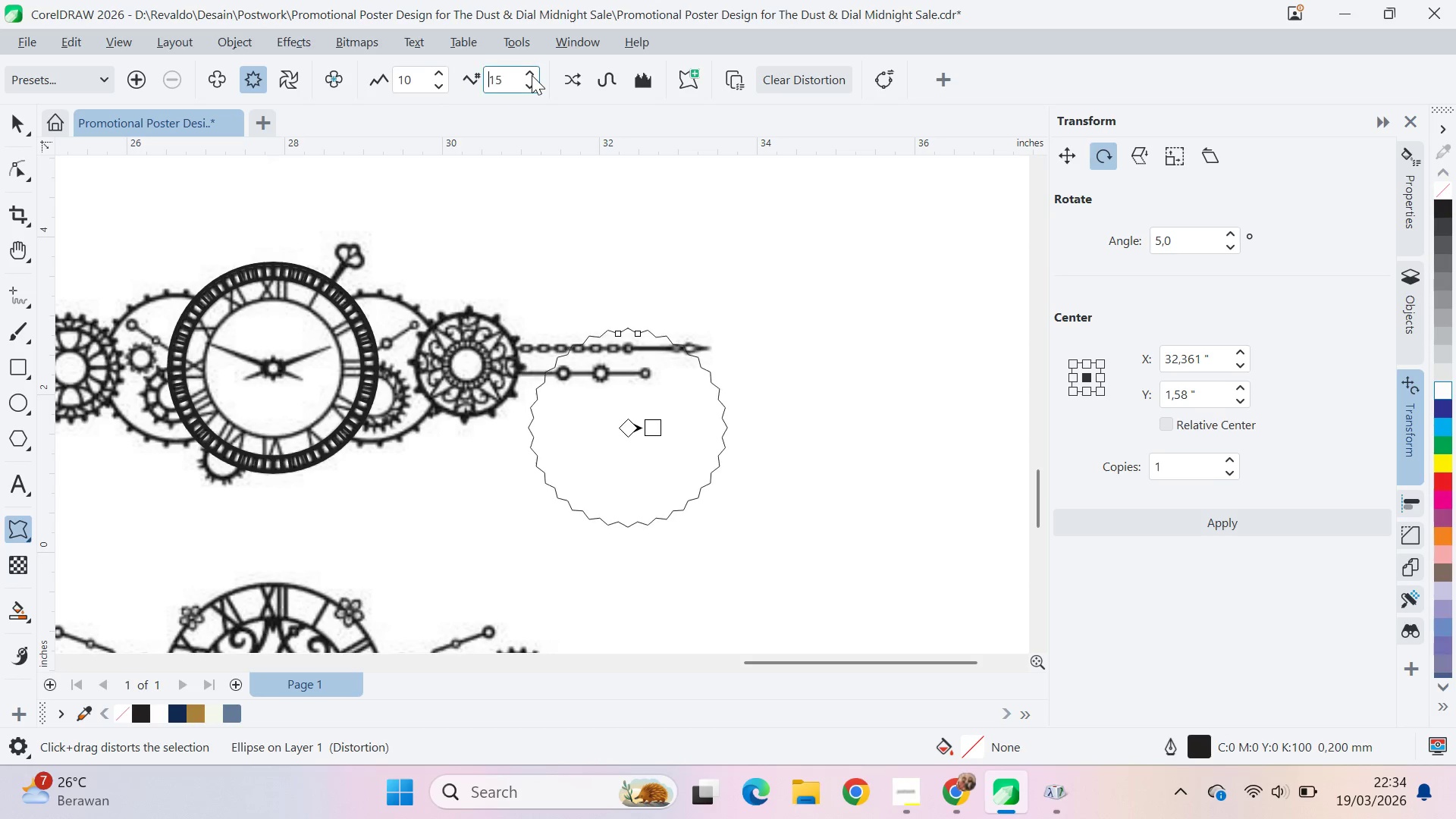 
triple_click([532, 75])
 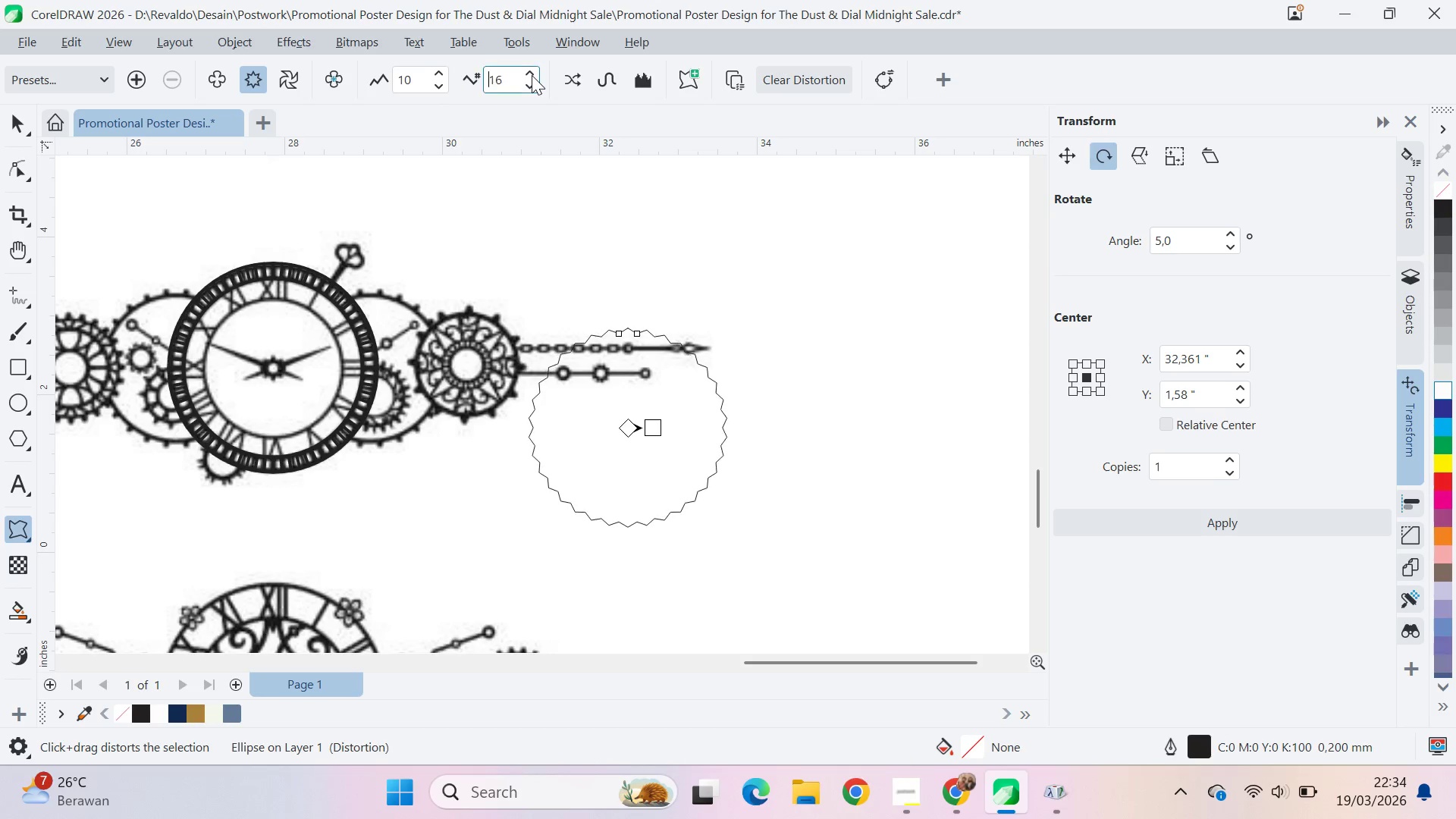 
triple_click([532, 75])
 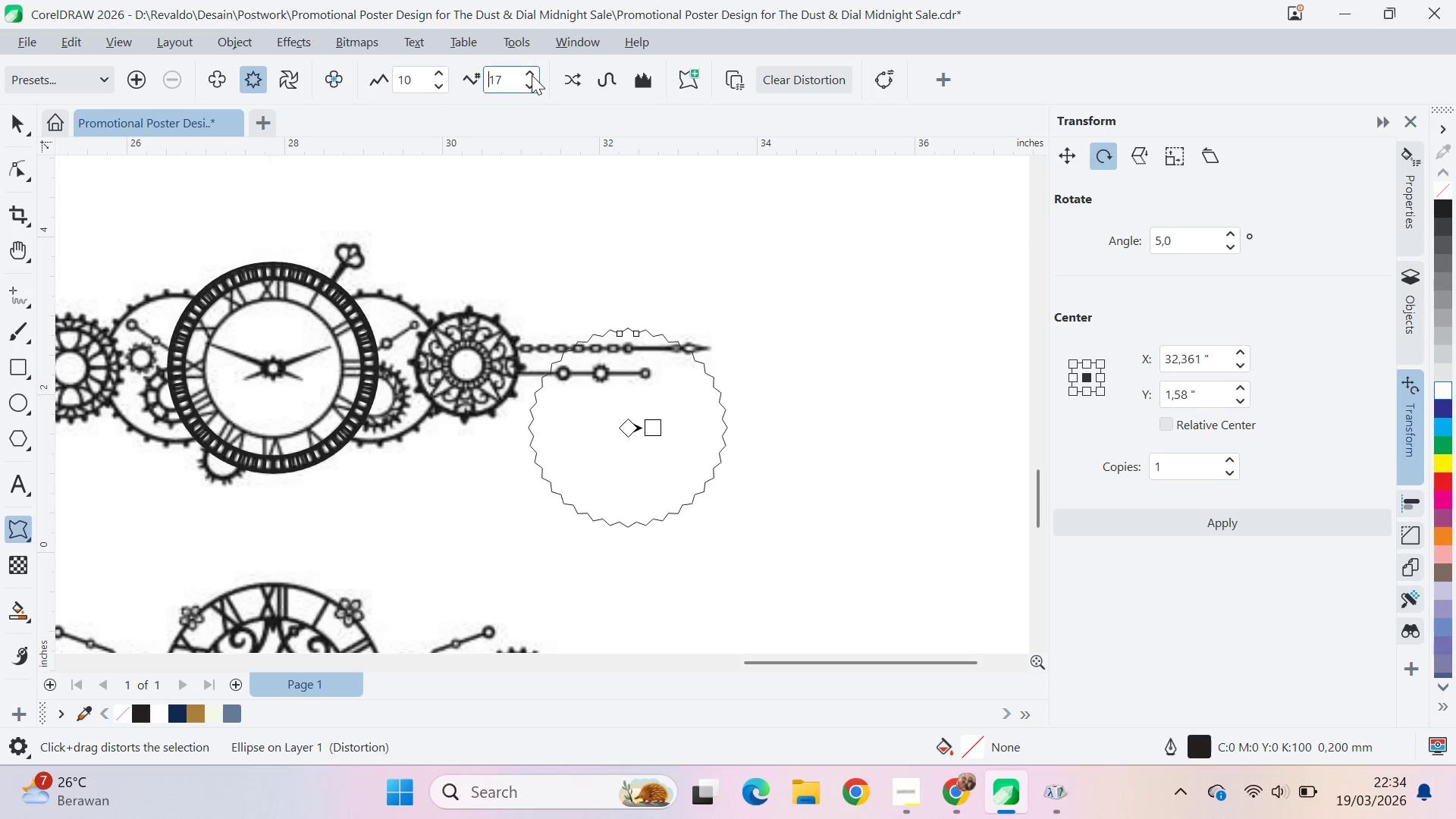 
triple_click([532, 75])
 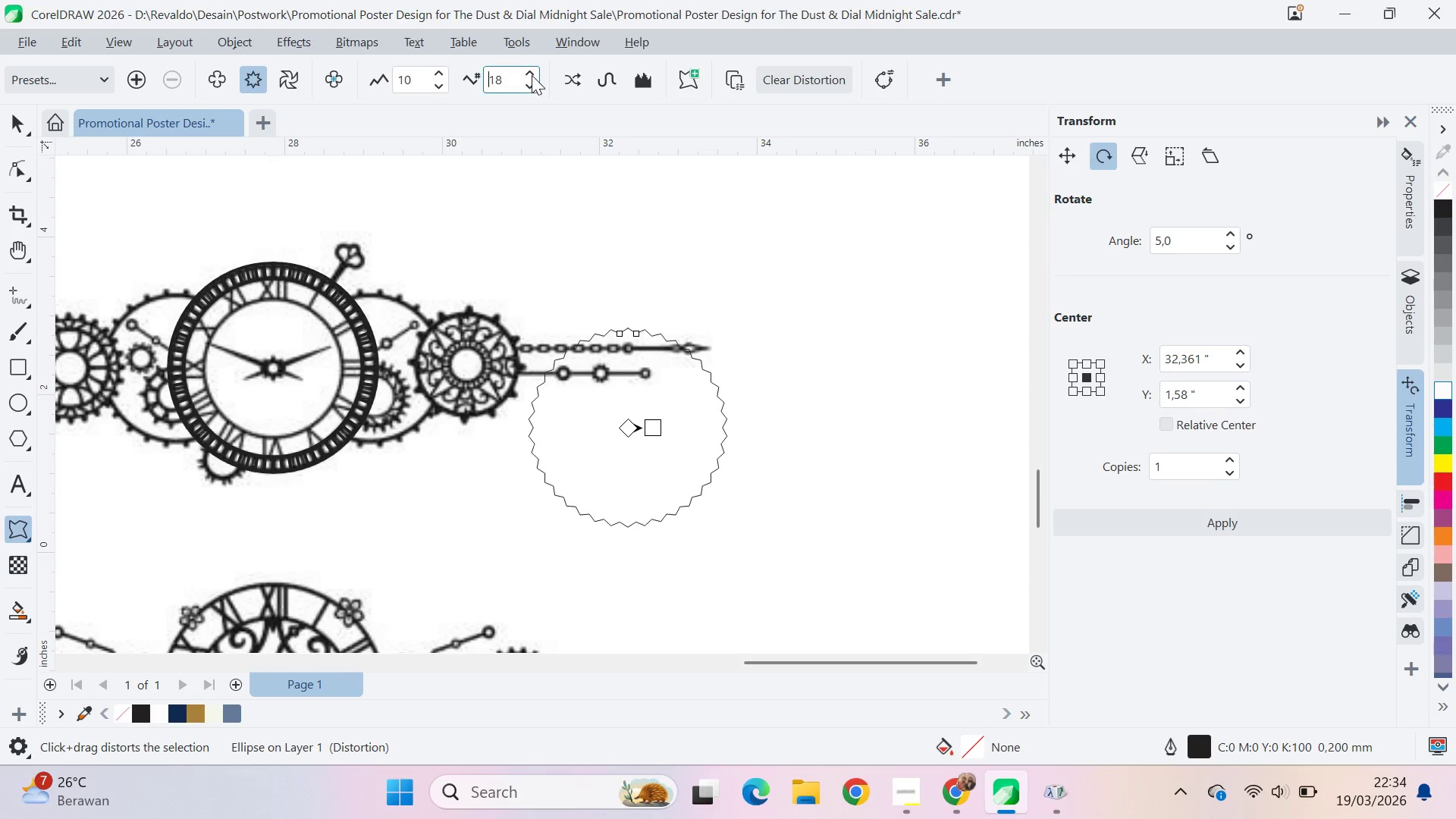 
triple_click([532, 75])
 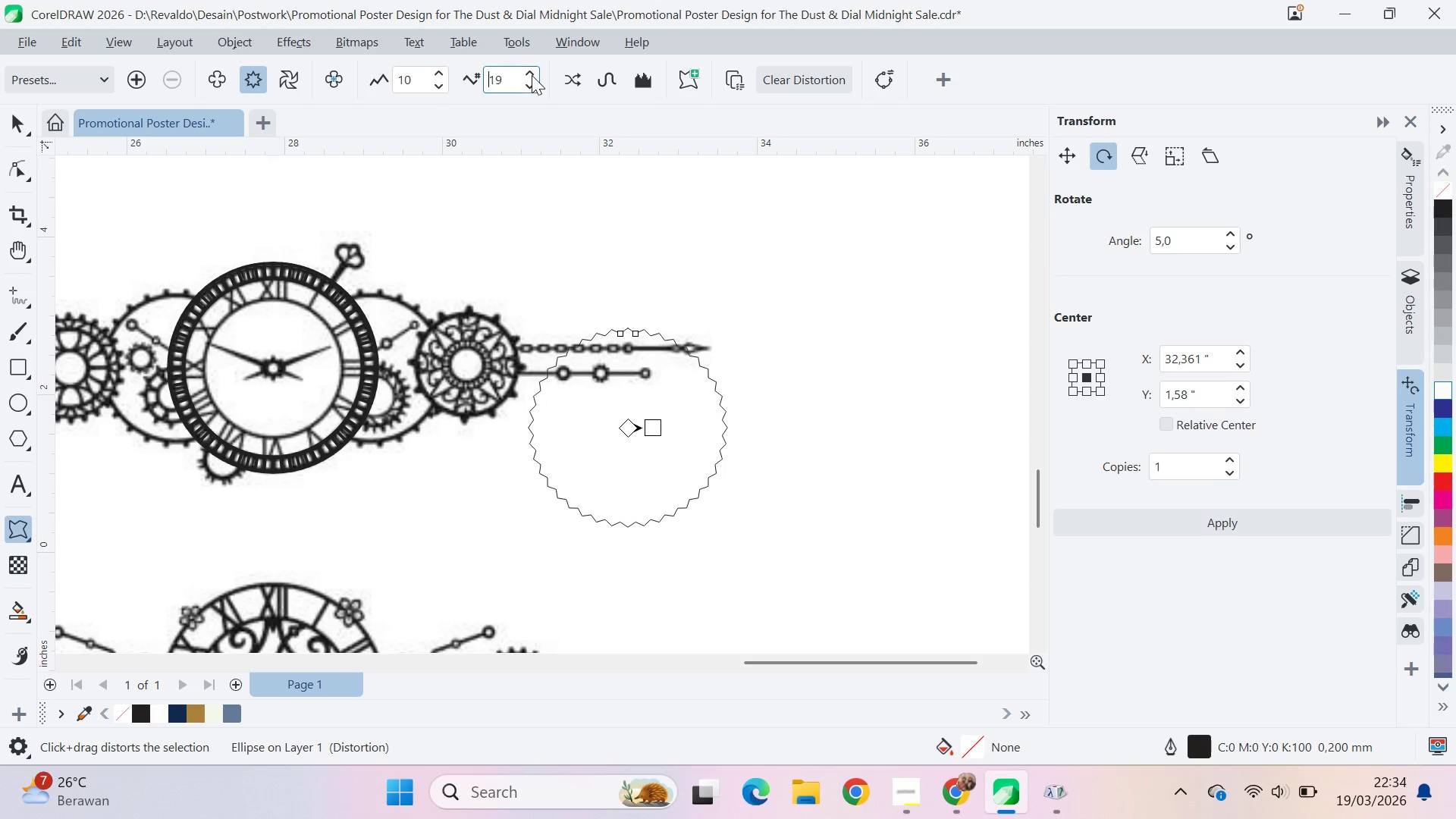 
triple_click([532, 75])
 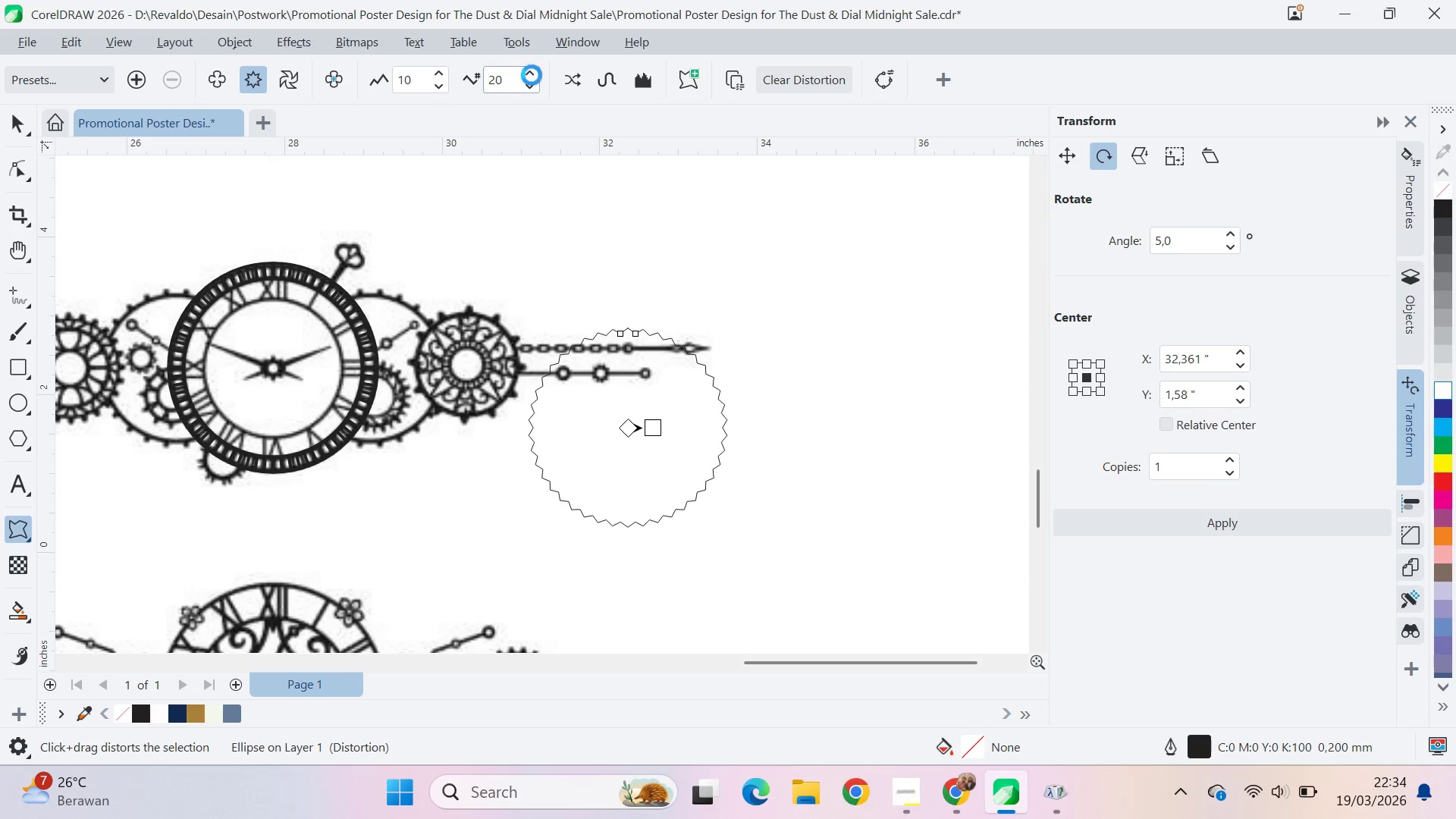 
triple_click([532, 75])
 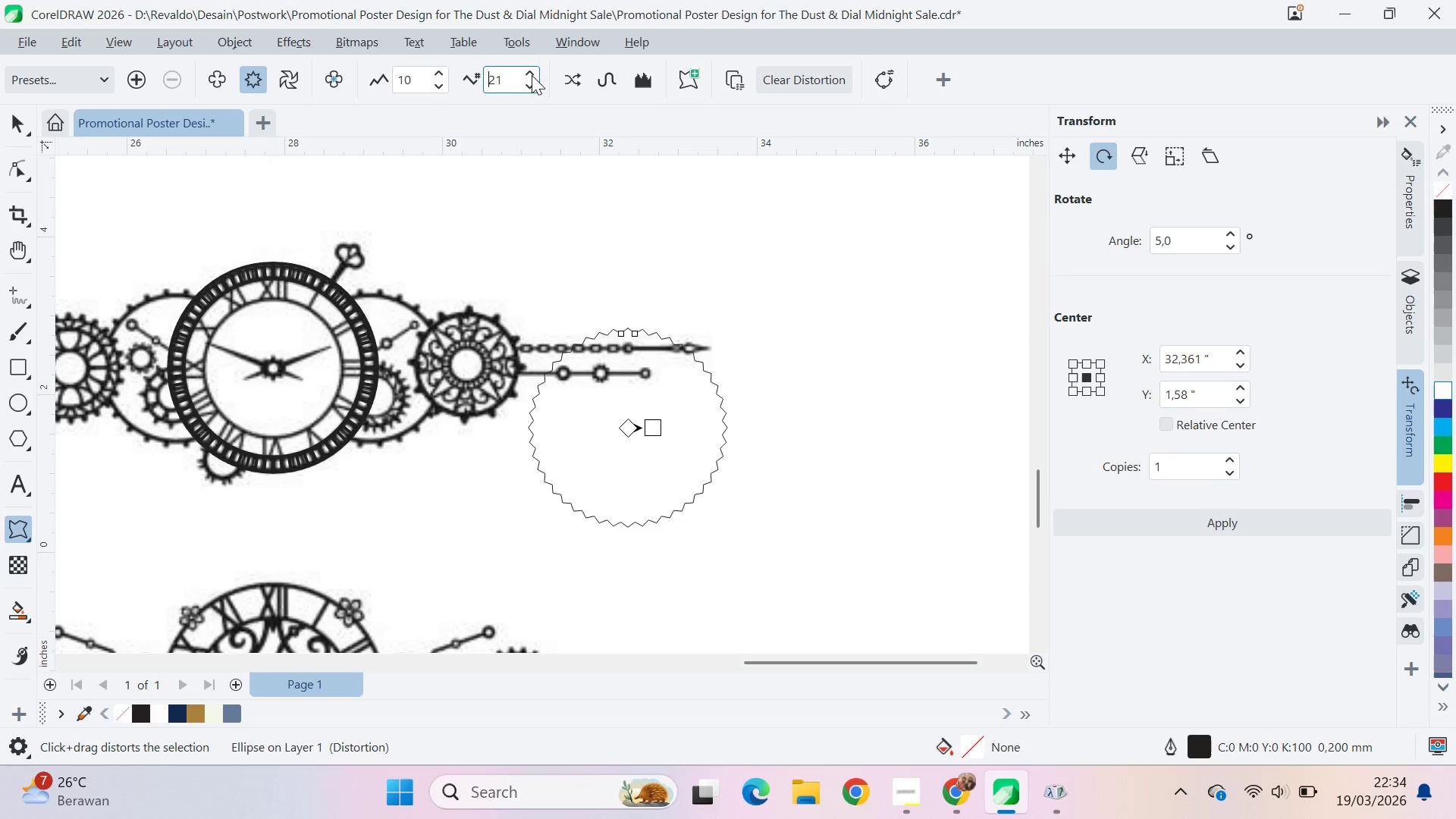 
triple_click([532, 75])
 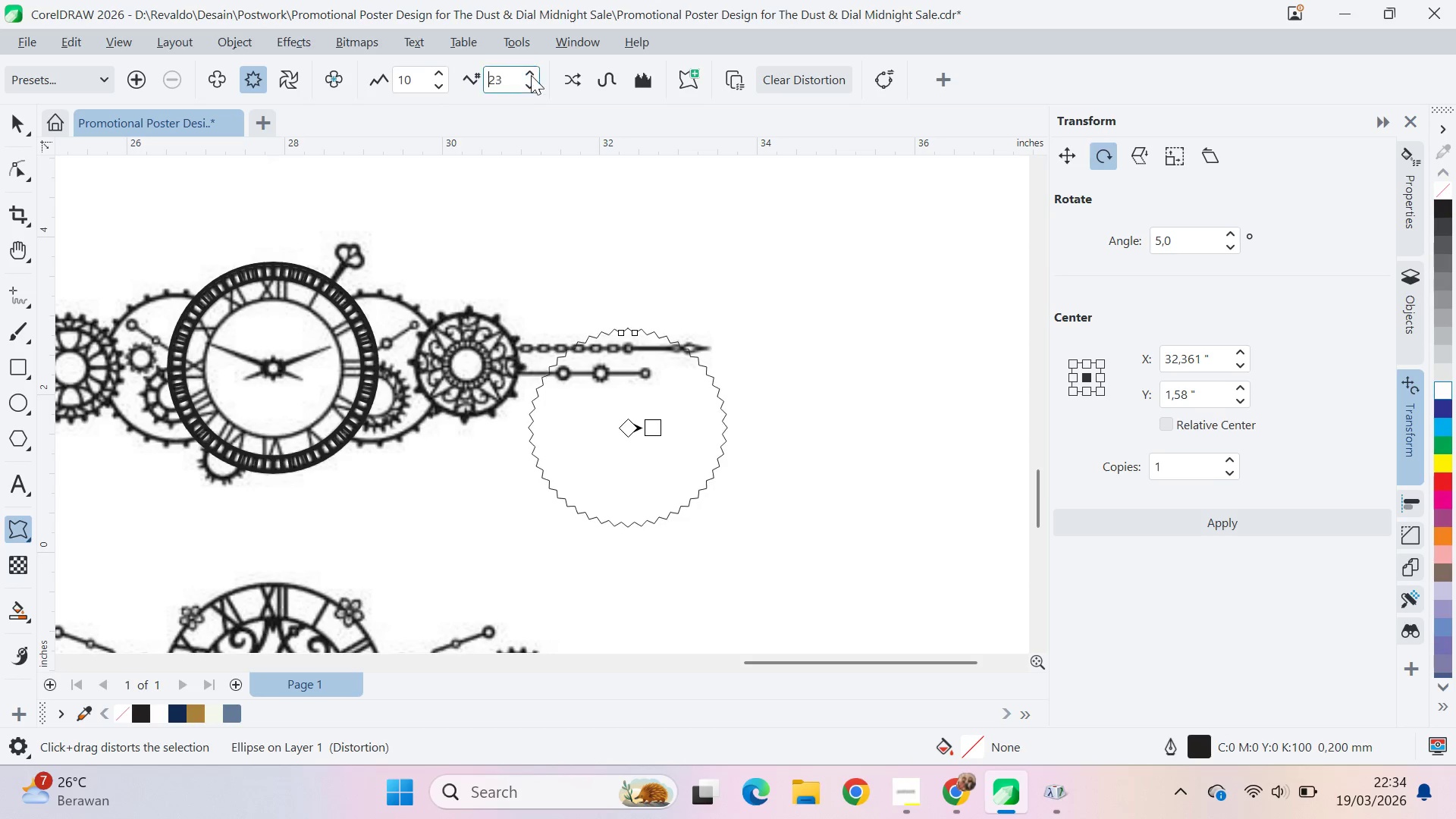 
triple_click([531, 75])
 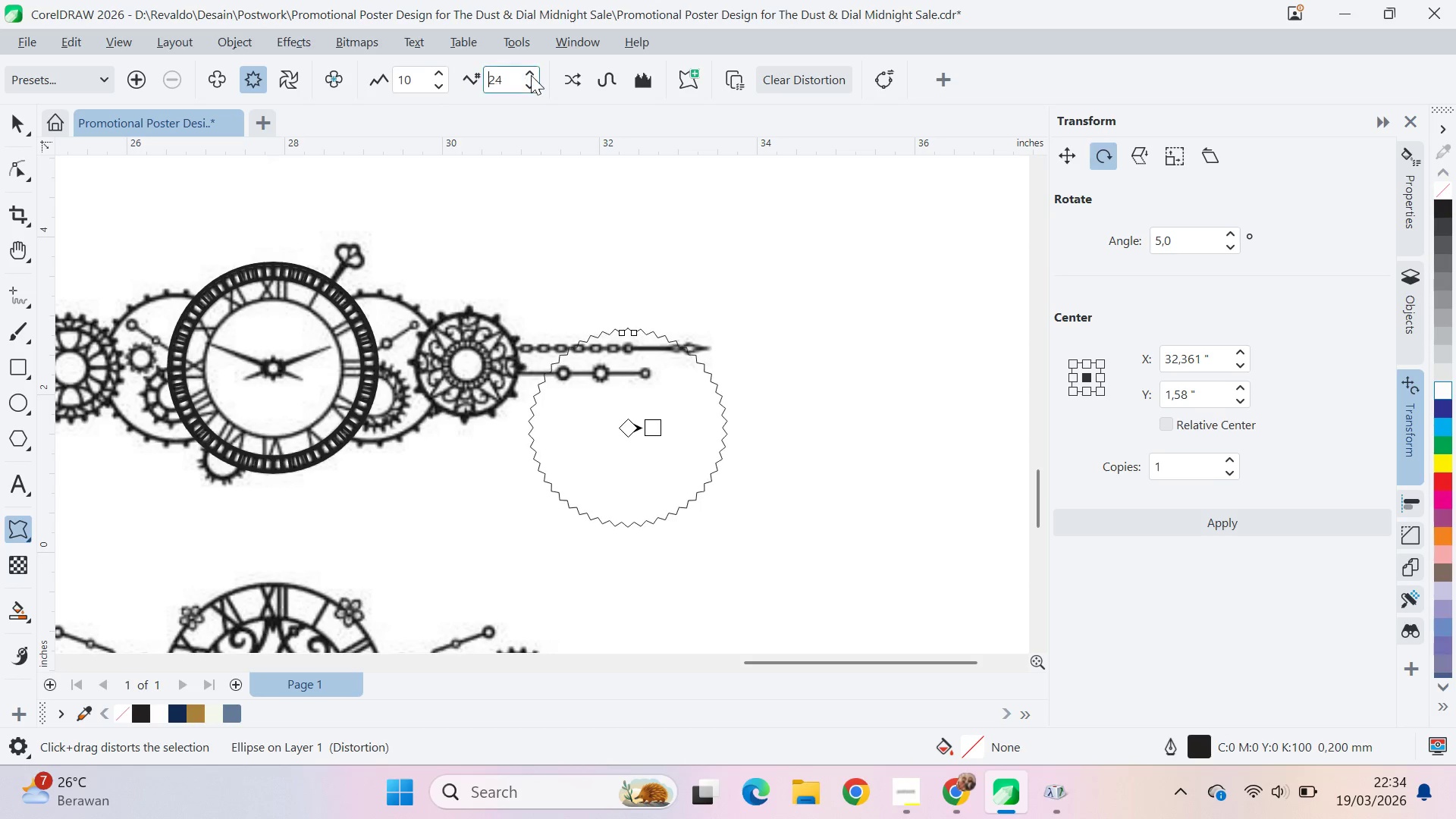 
triple_click([531, 75])
 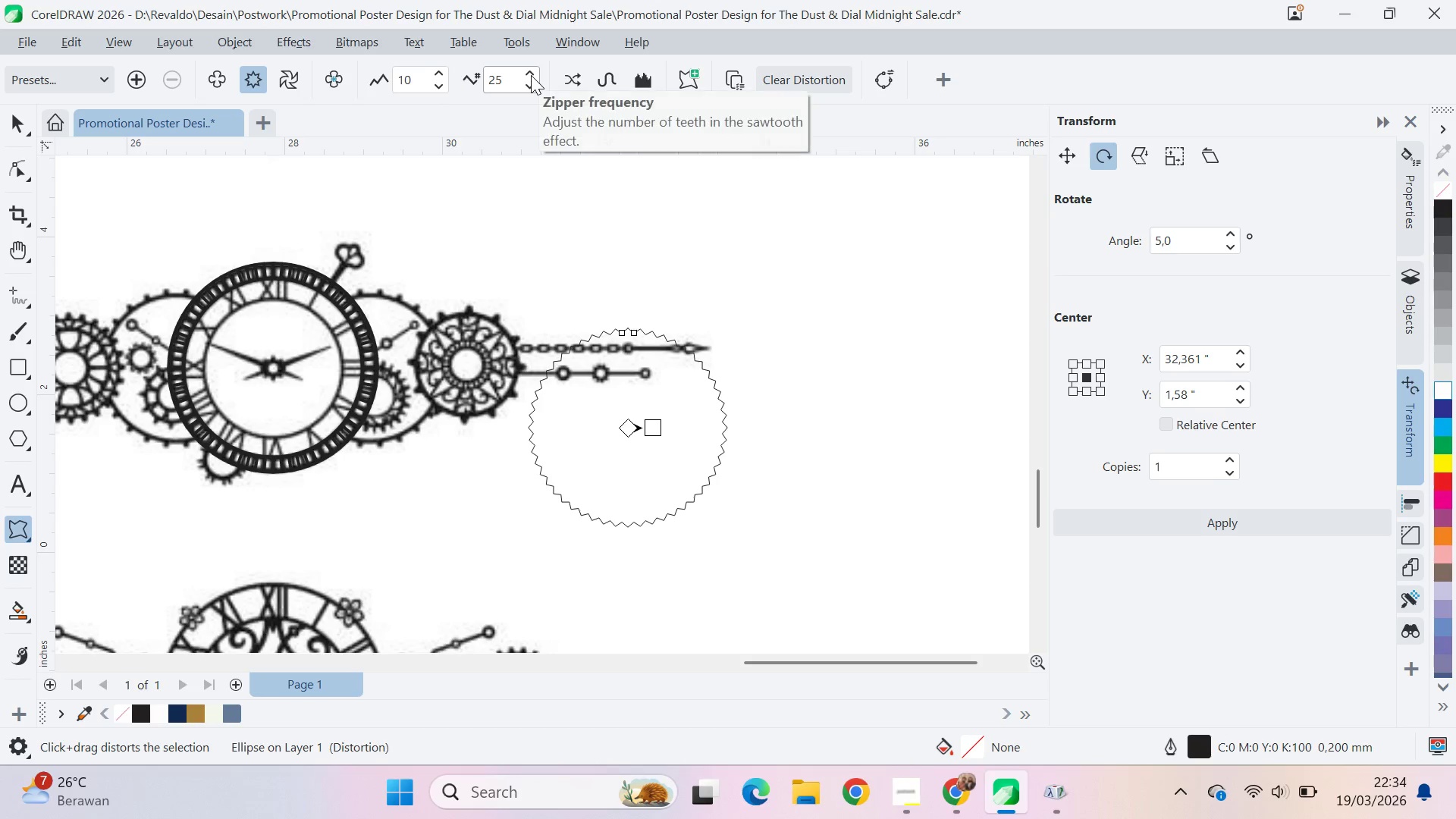 
left_click([531, 75])
 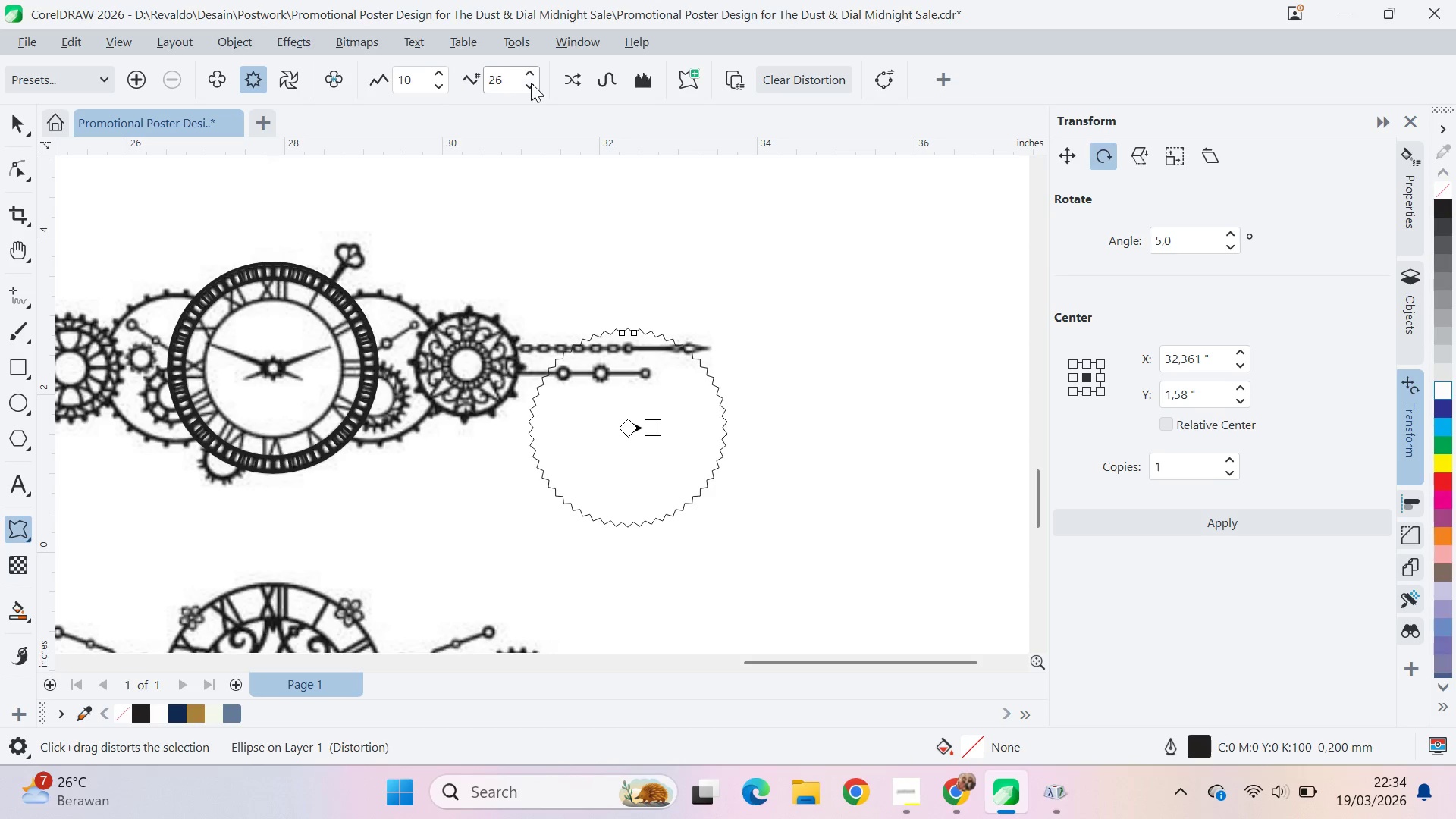 
left_click([531, 83])
 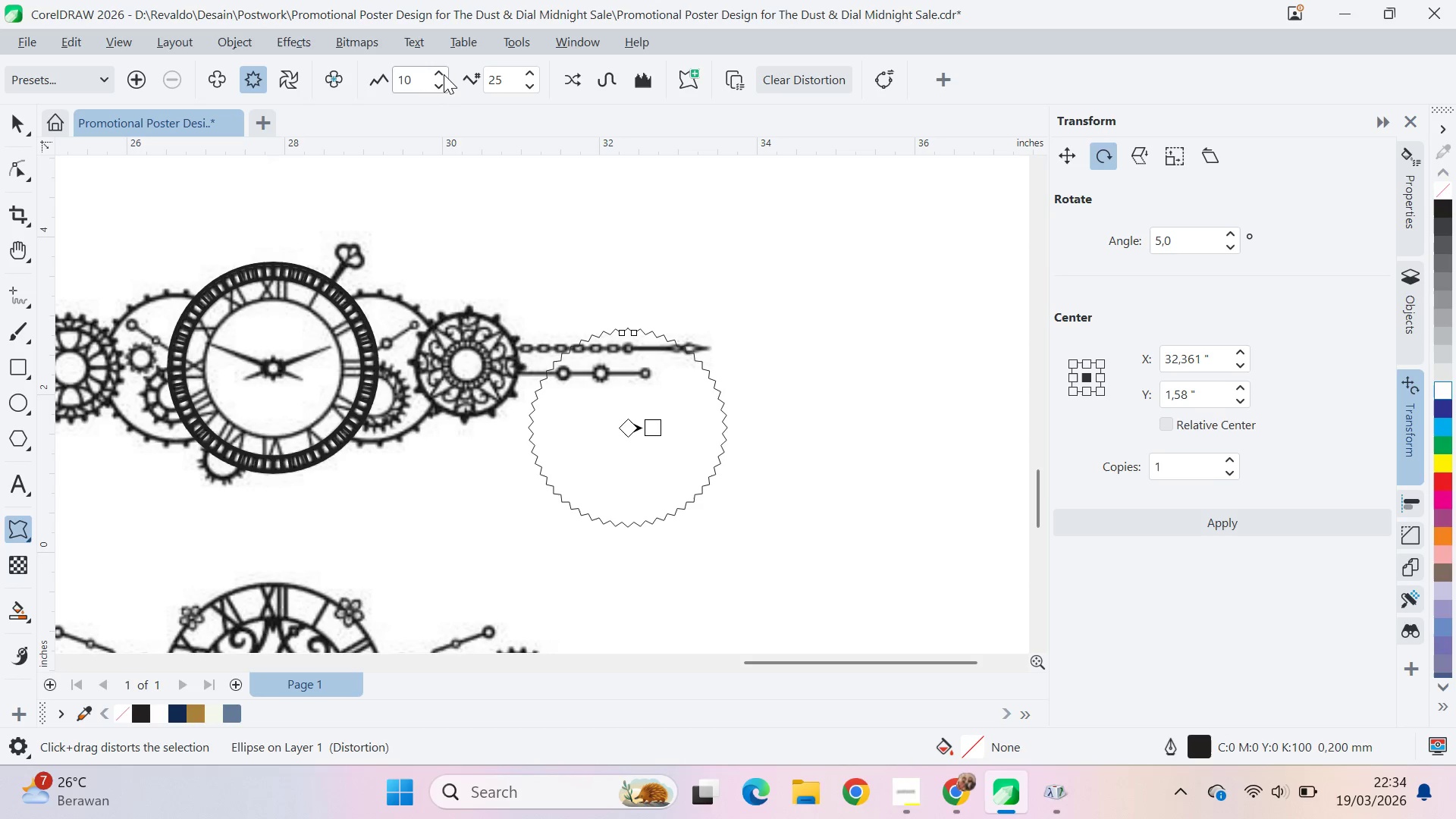 
left_click([440, 73])
 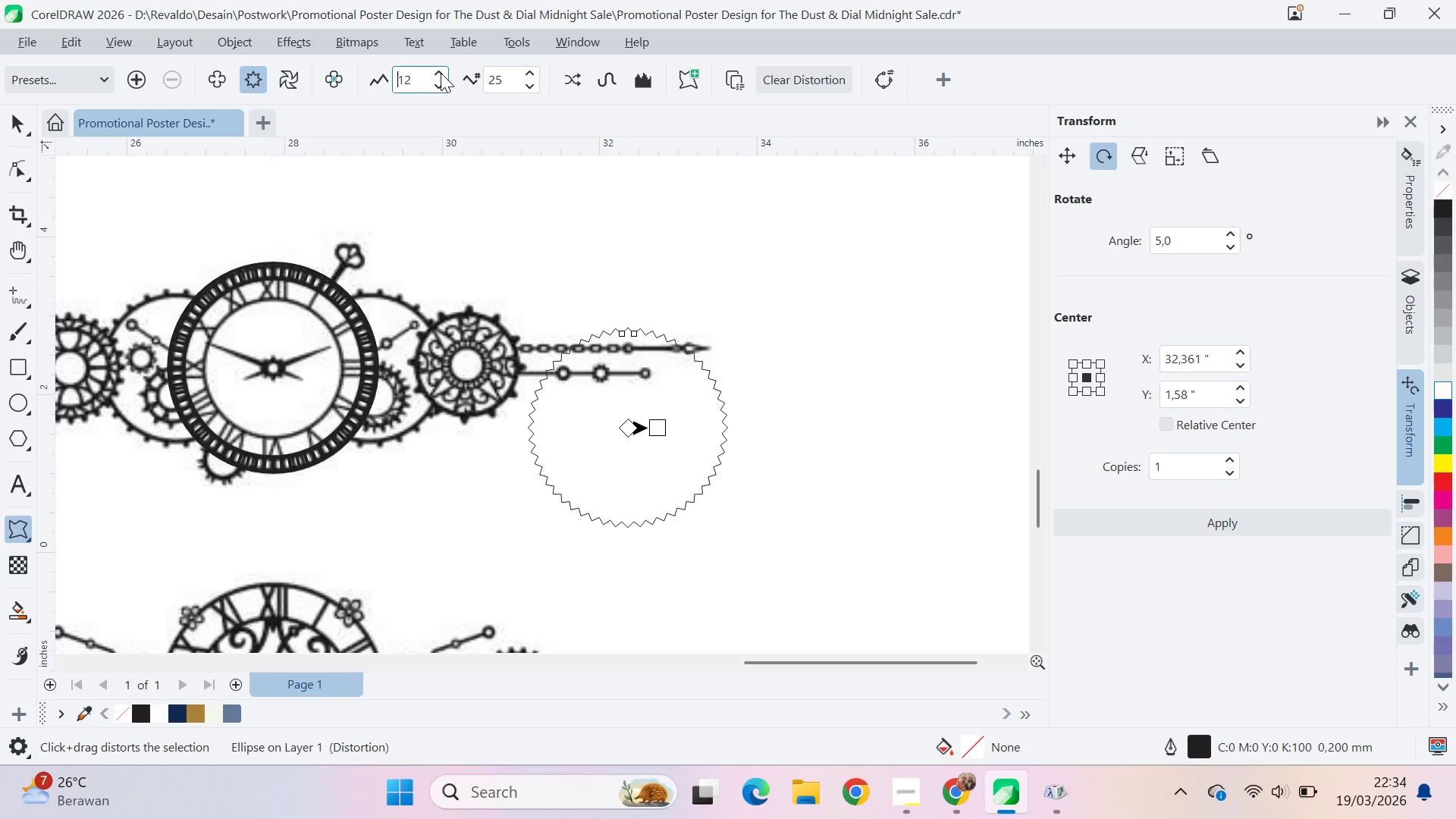 
triple_click([441, 73])
 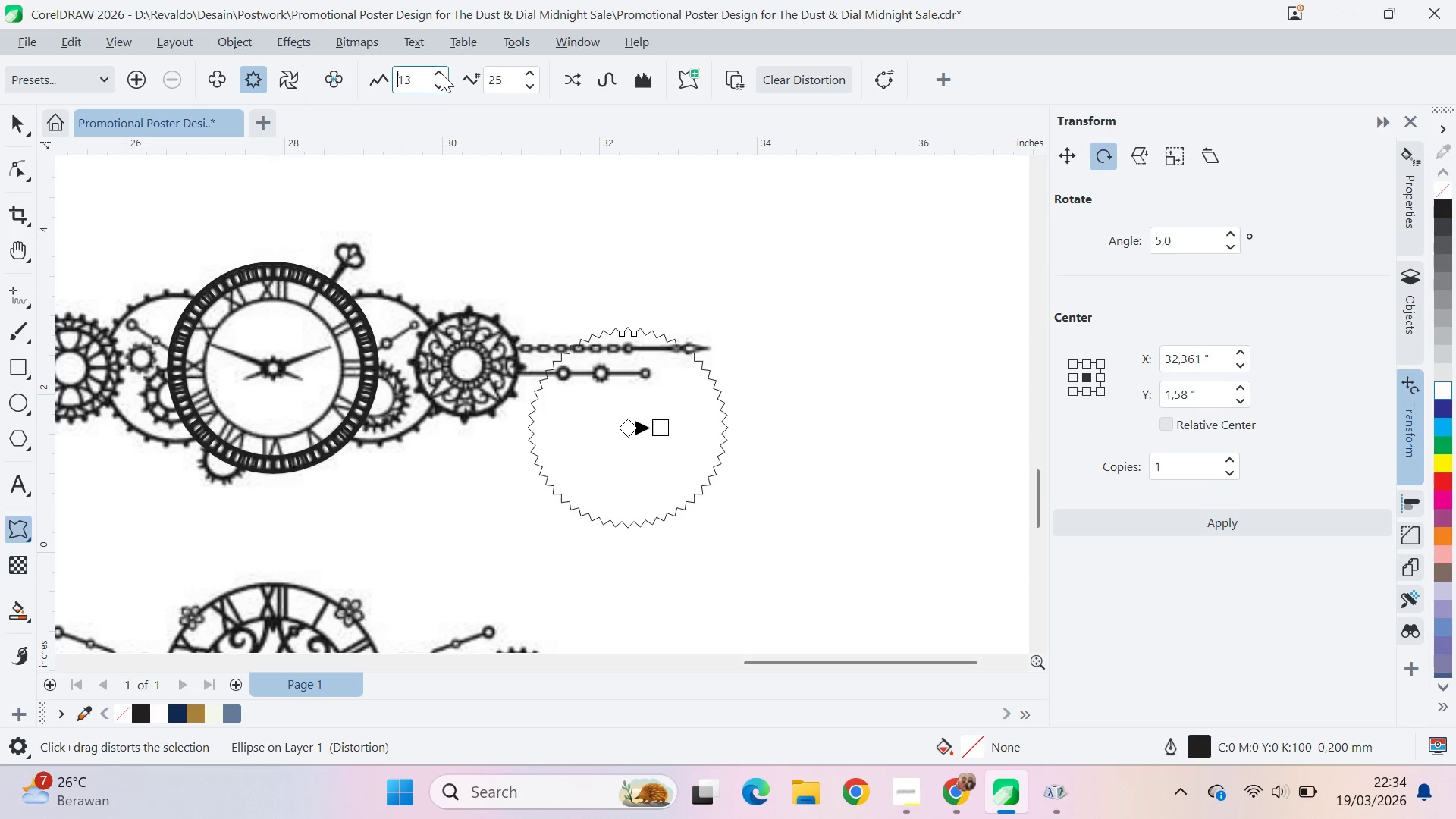 
triple_click([441, 73])
 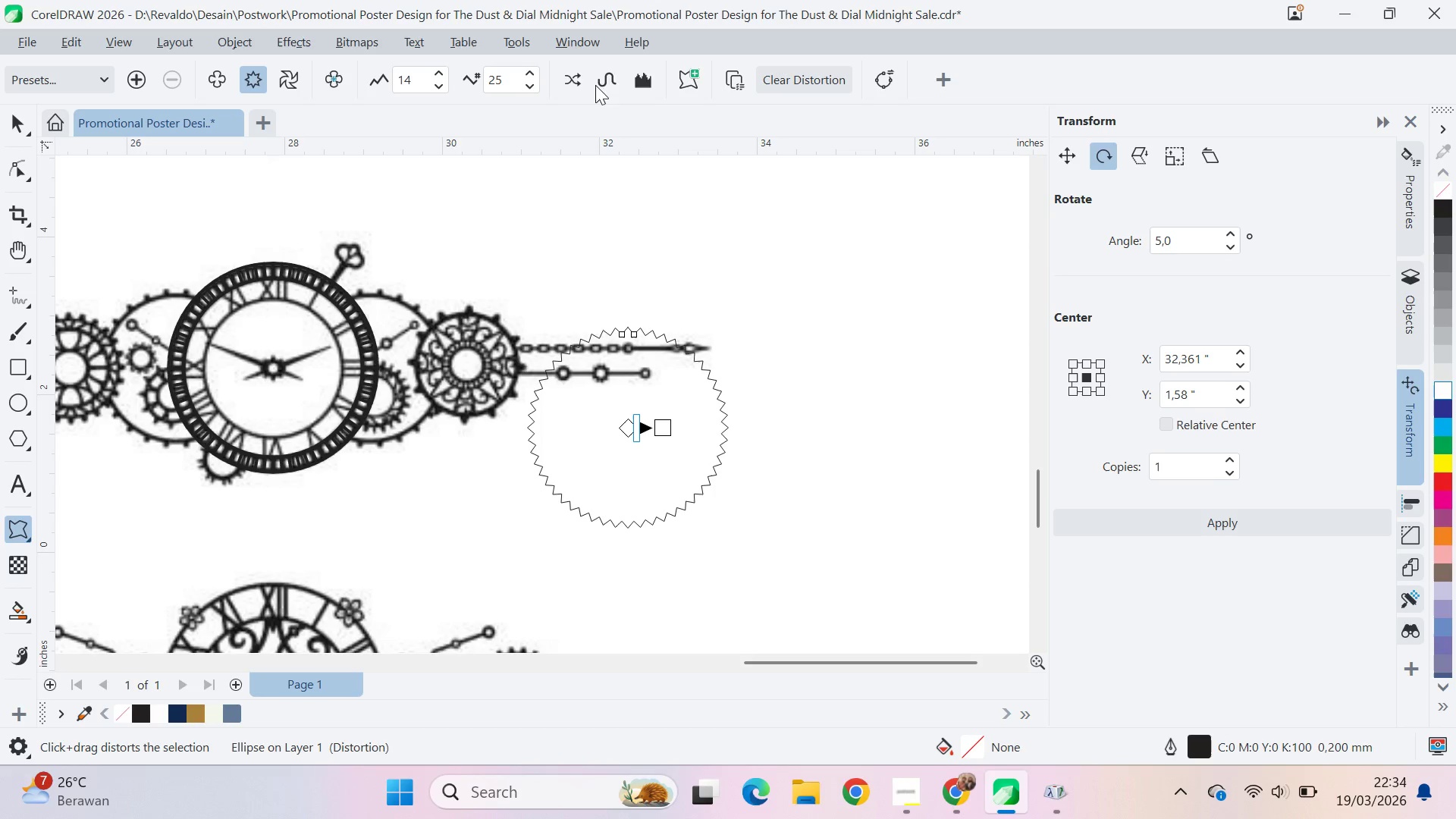 
left_click([601, 80])
 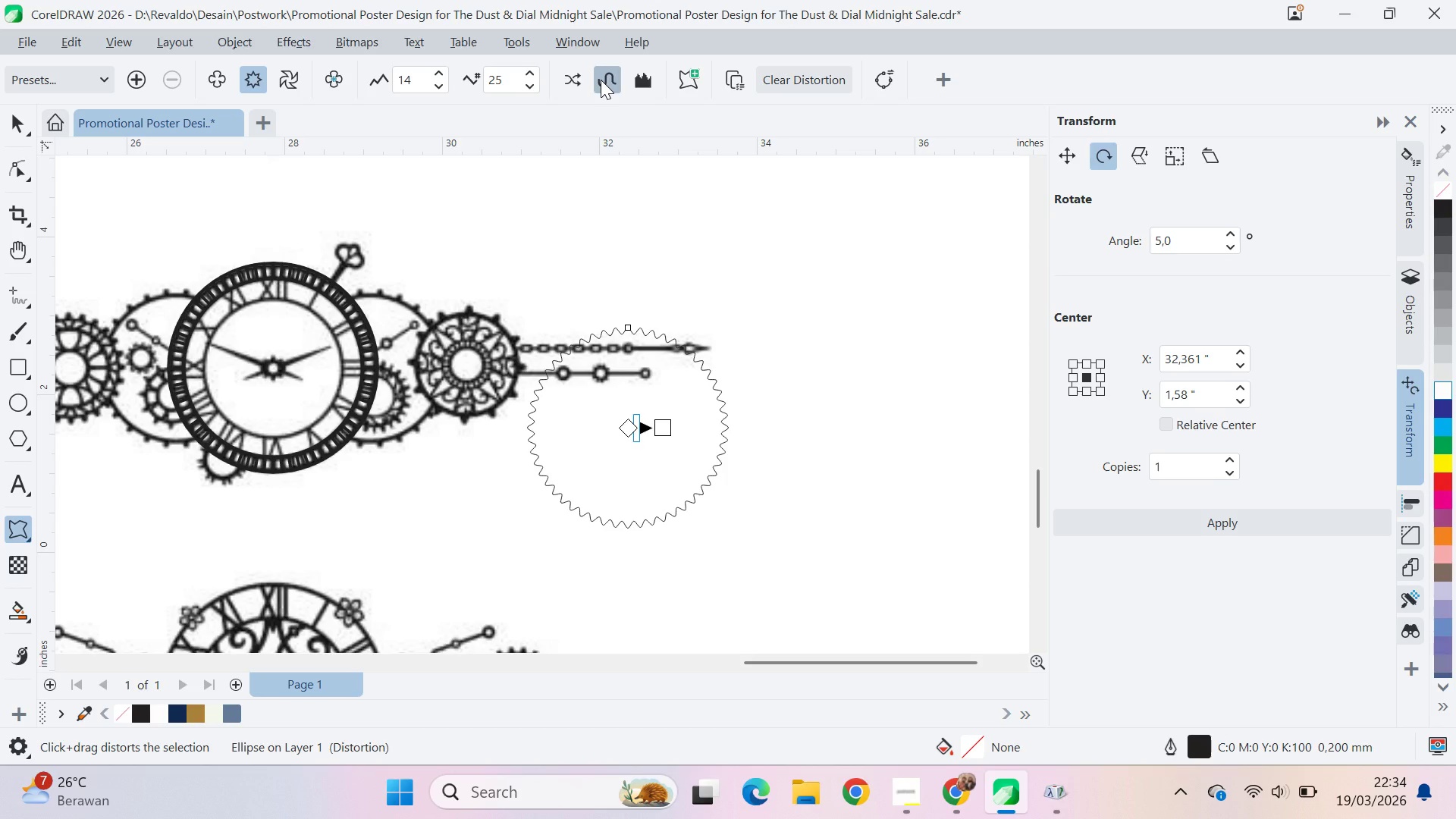 
key(V)
 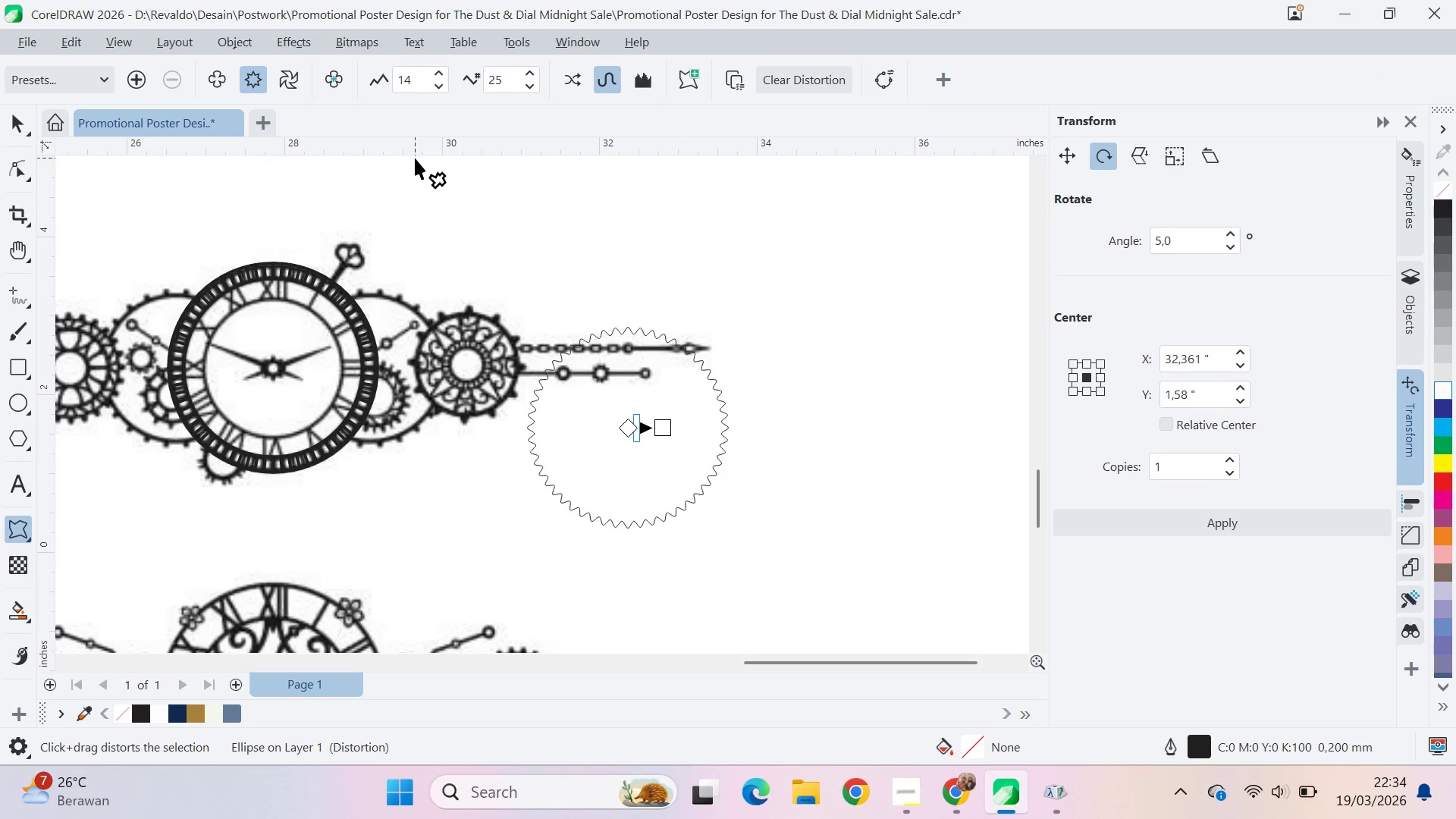 
double_click([443, 85])
 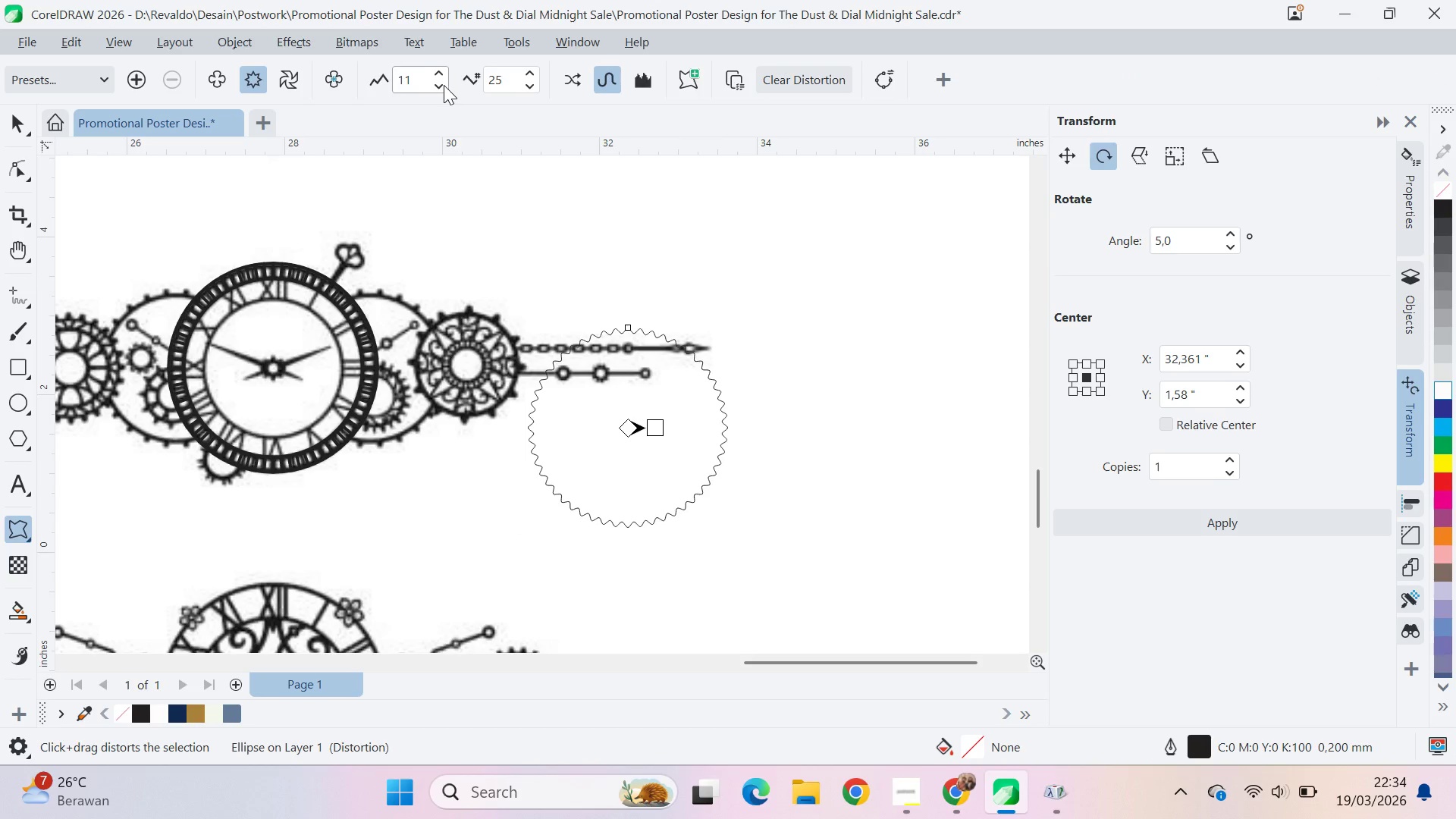 
left_click([444, 85])
 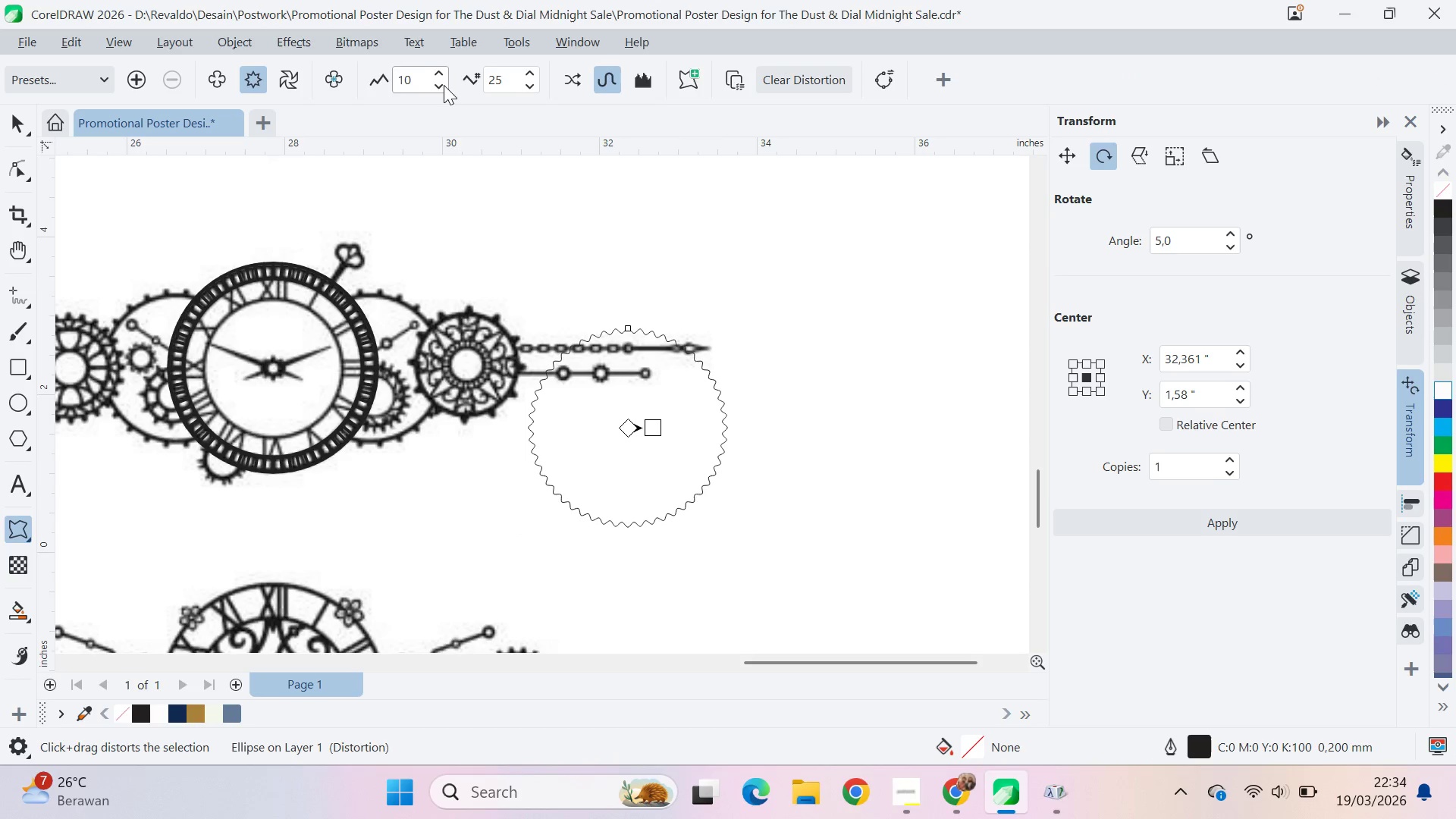 
left_click([444, 85])
 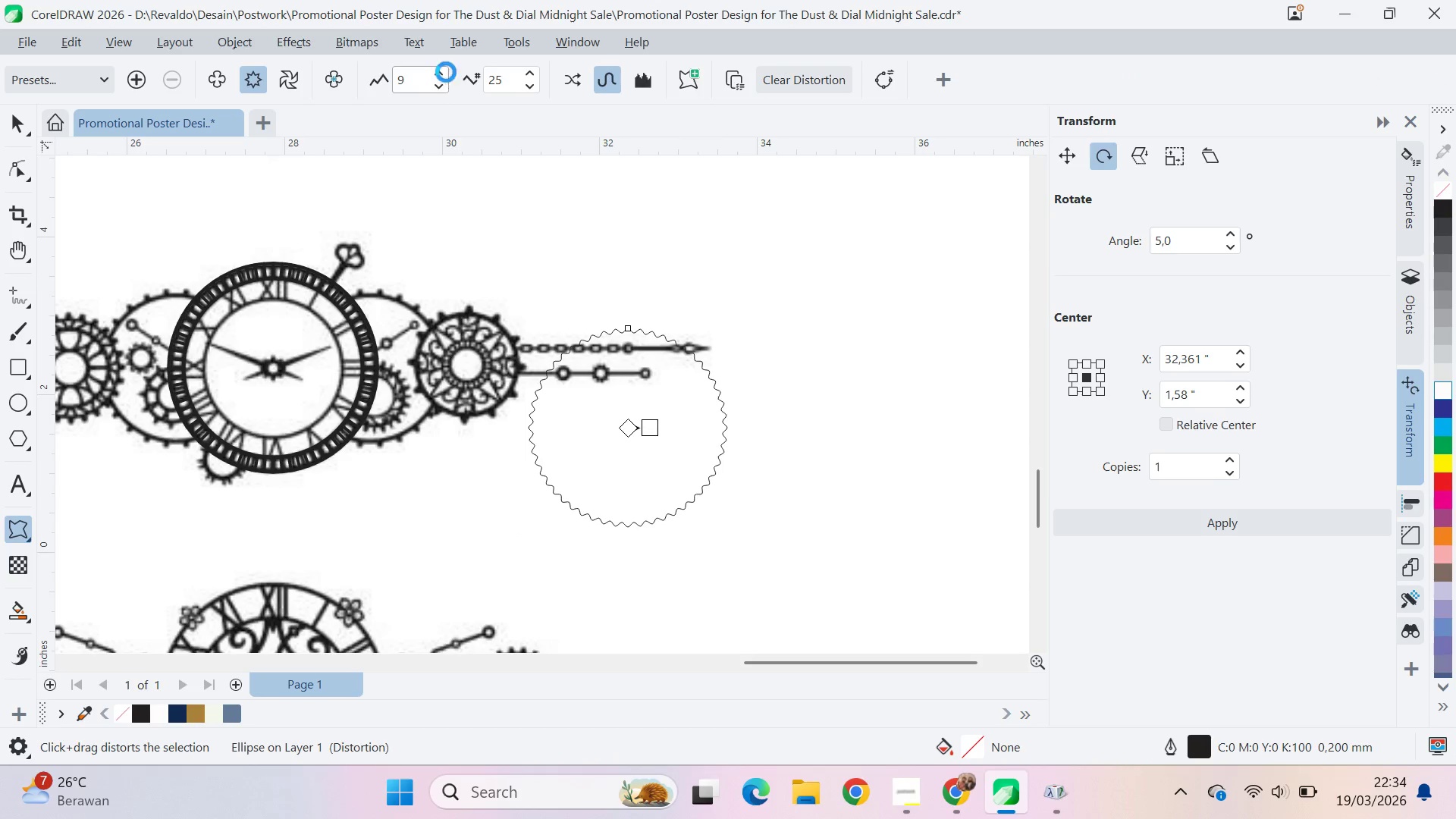 
double_click([446, 72])
 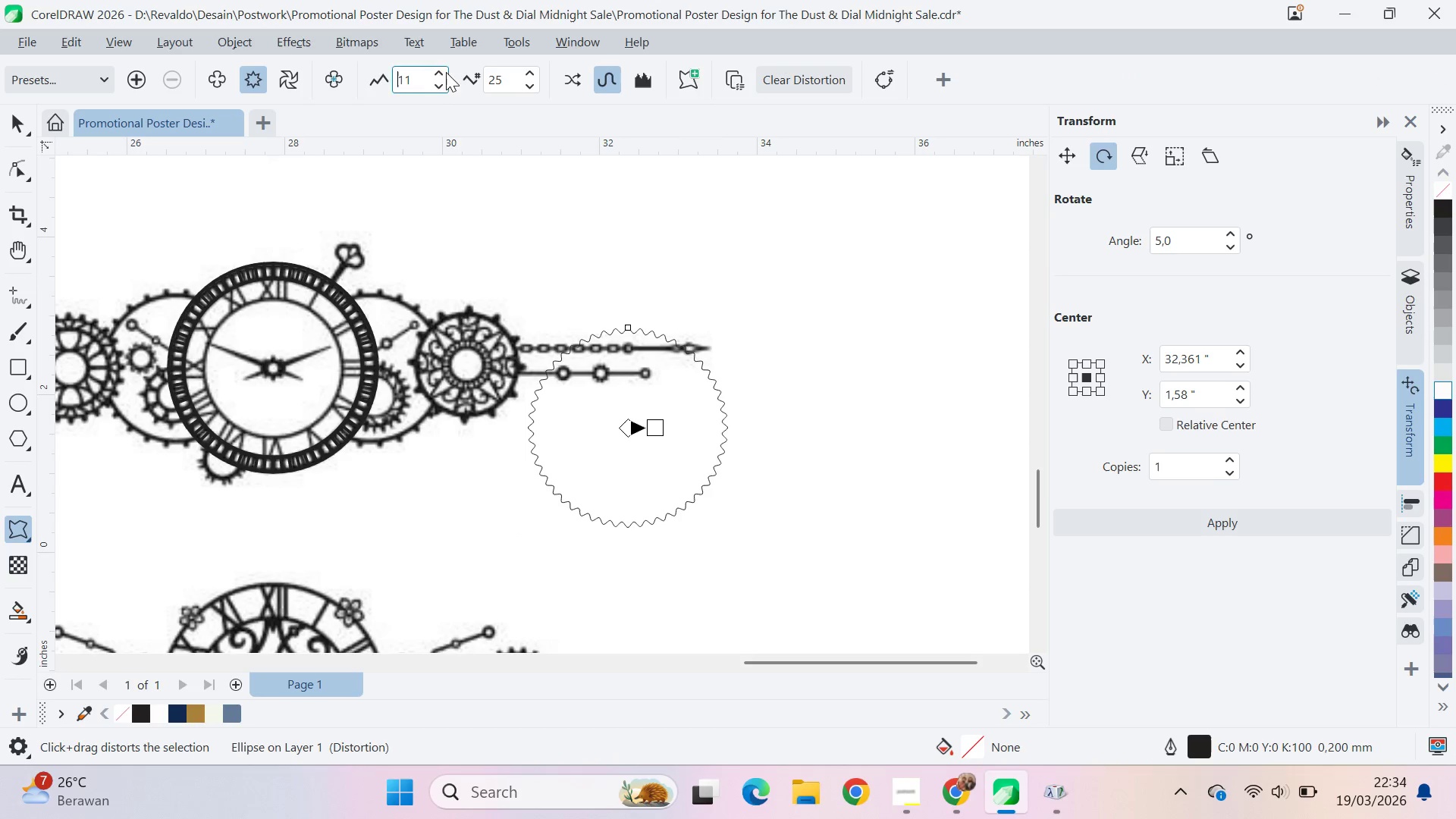 
triple_click([446, 72])
 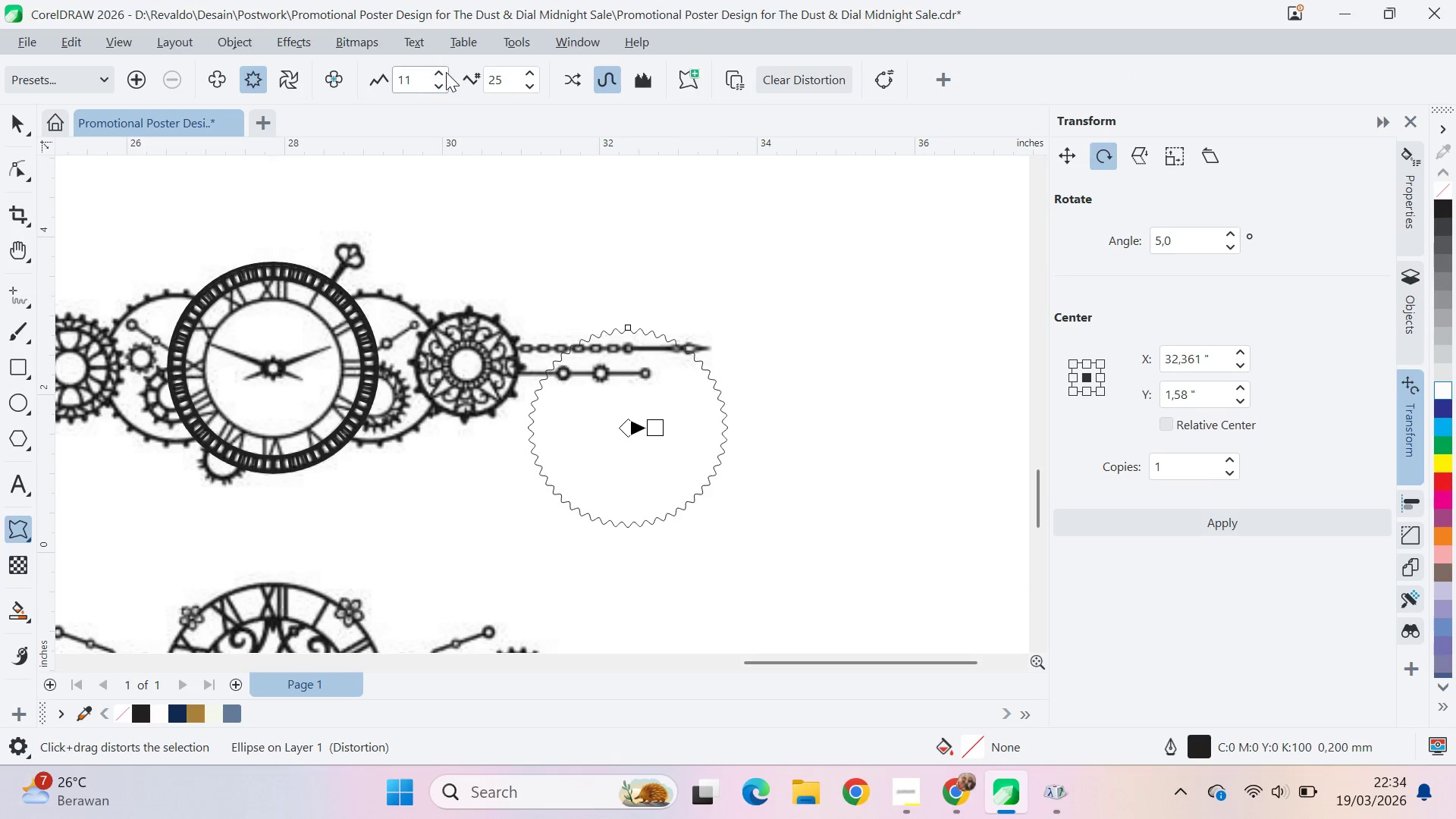 
triple_click([446, 72])
 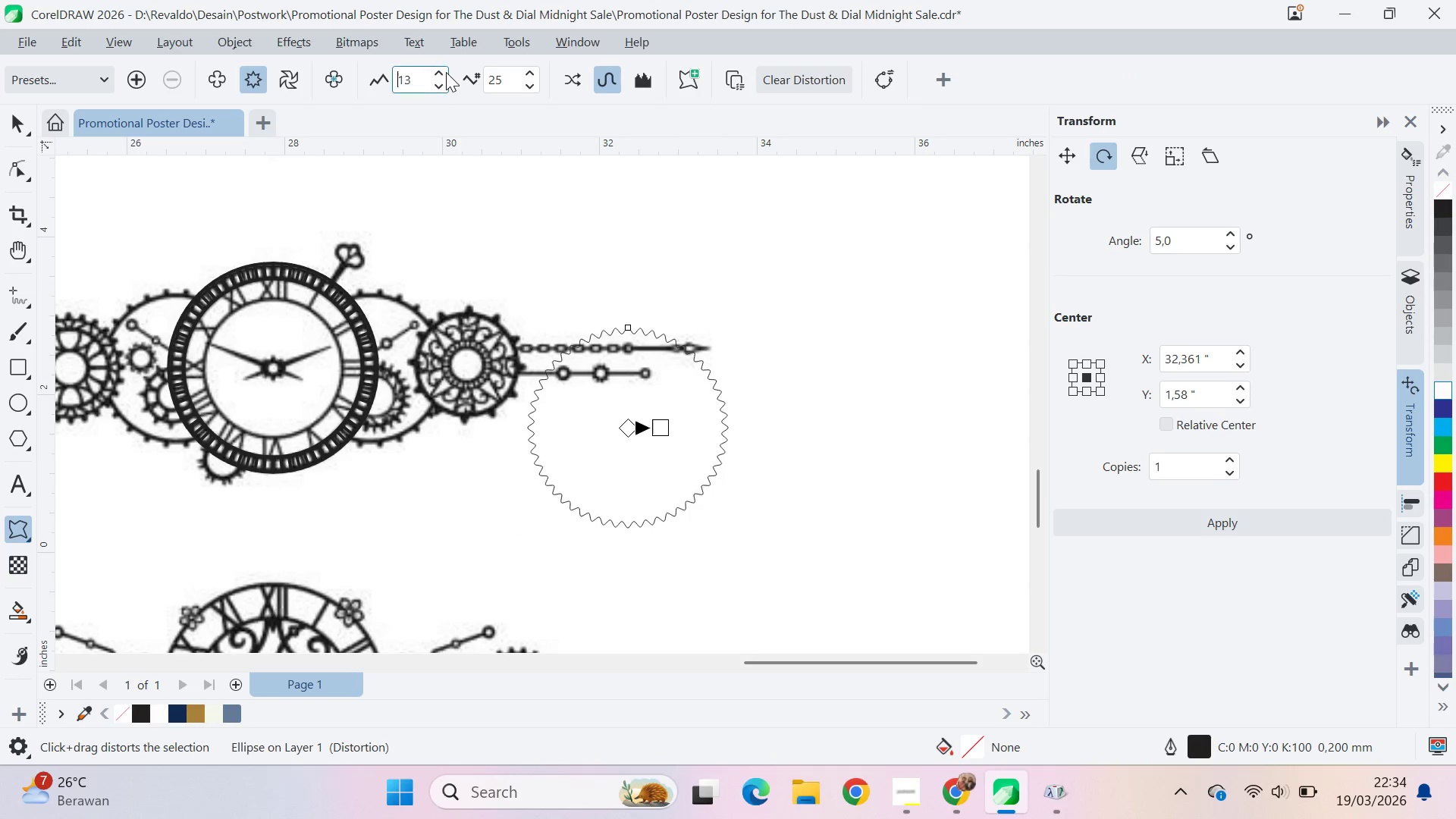 
triple_click([446, 72])
 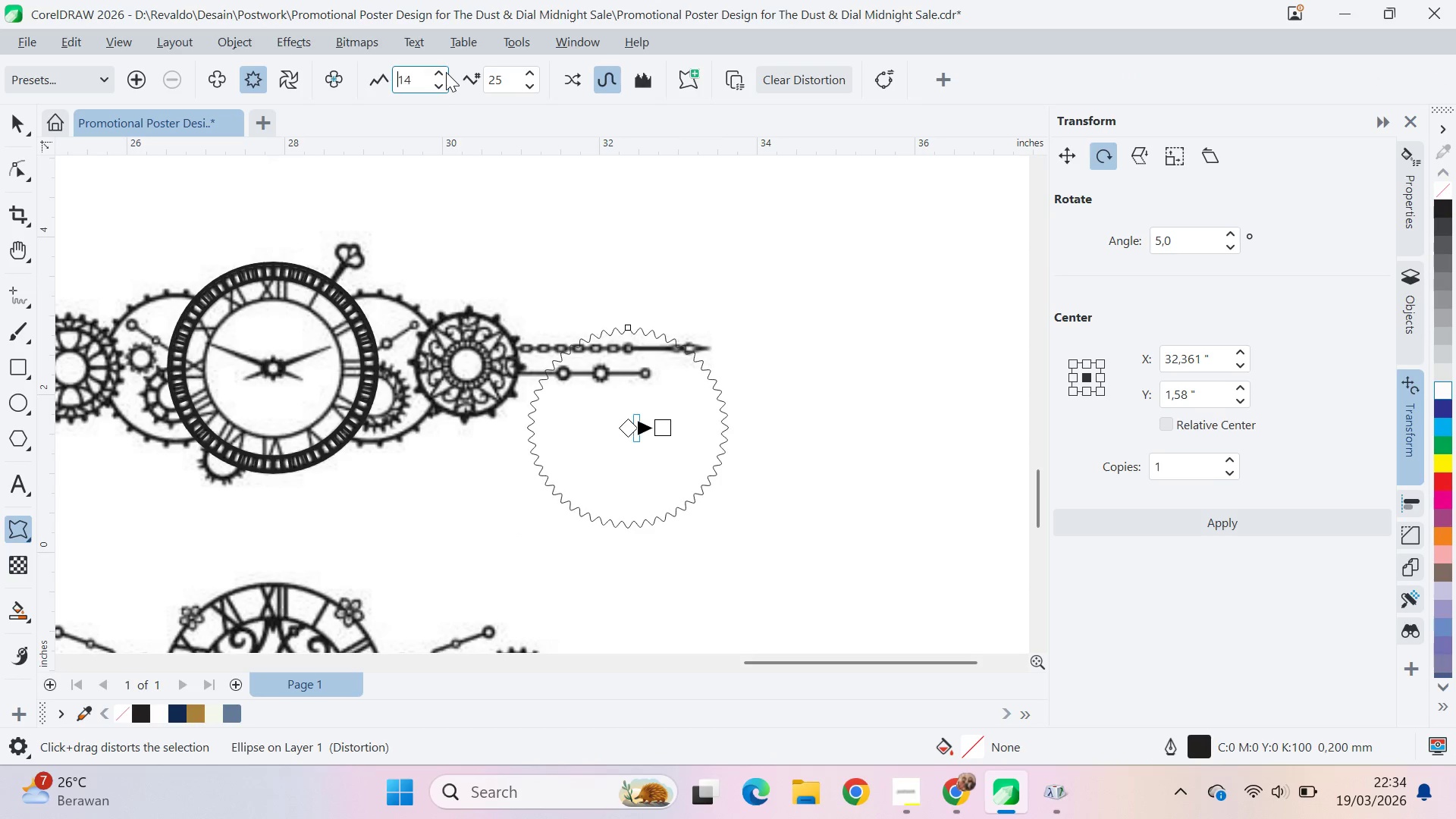 
triple_click([446, 72])
 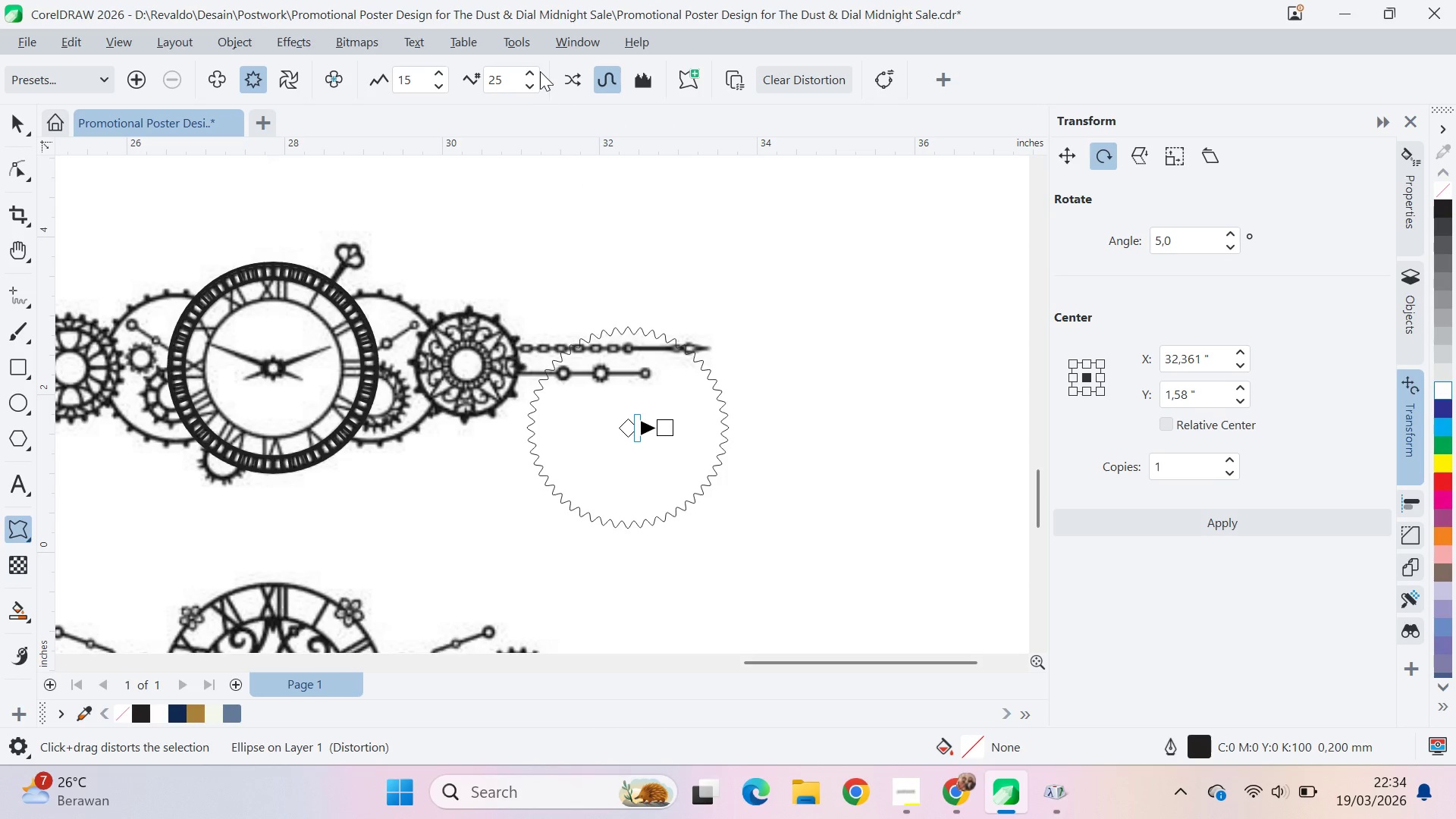 
double_click([531, 70])
 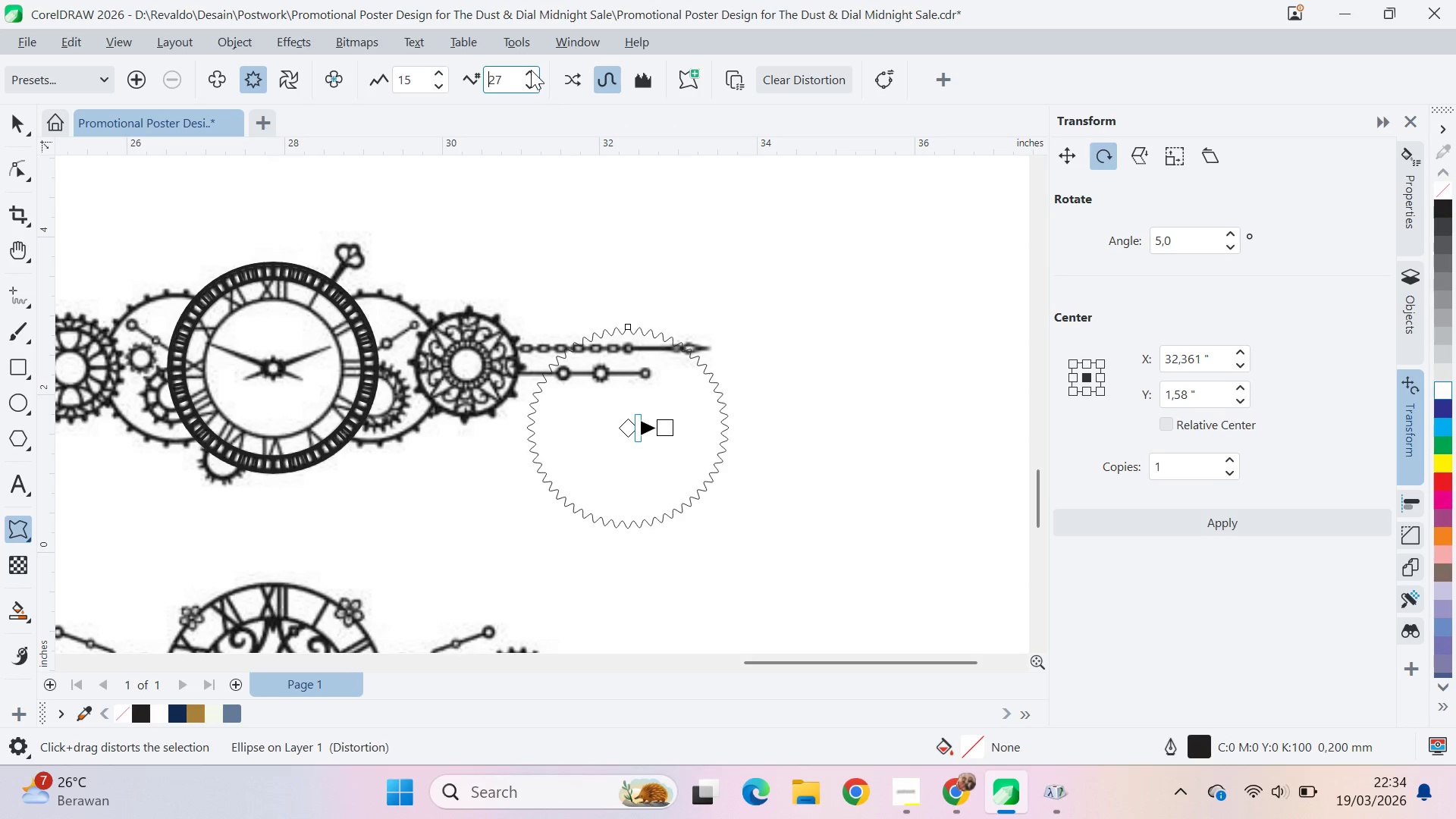 
triple_click([531, 70])
 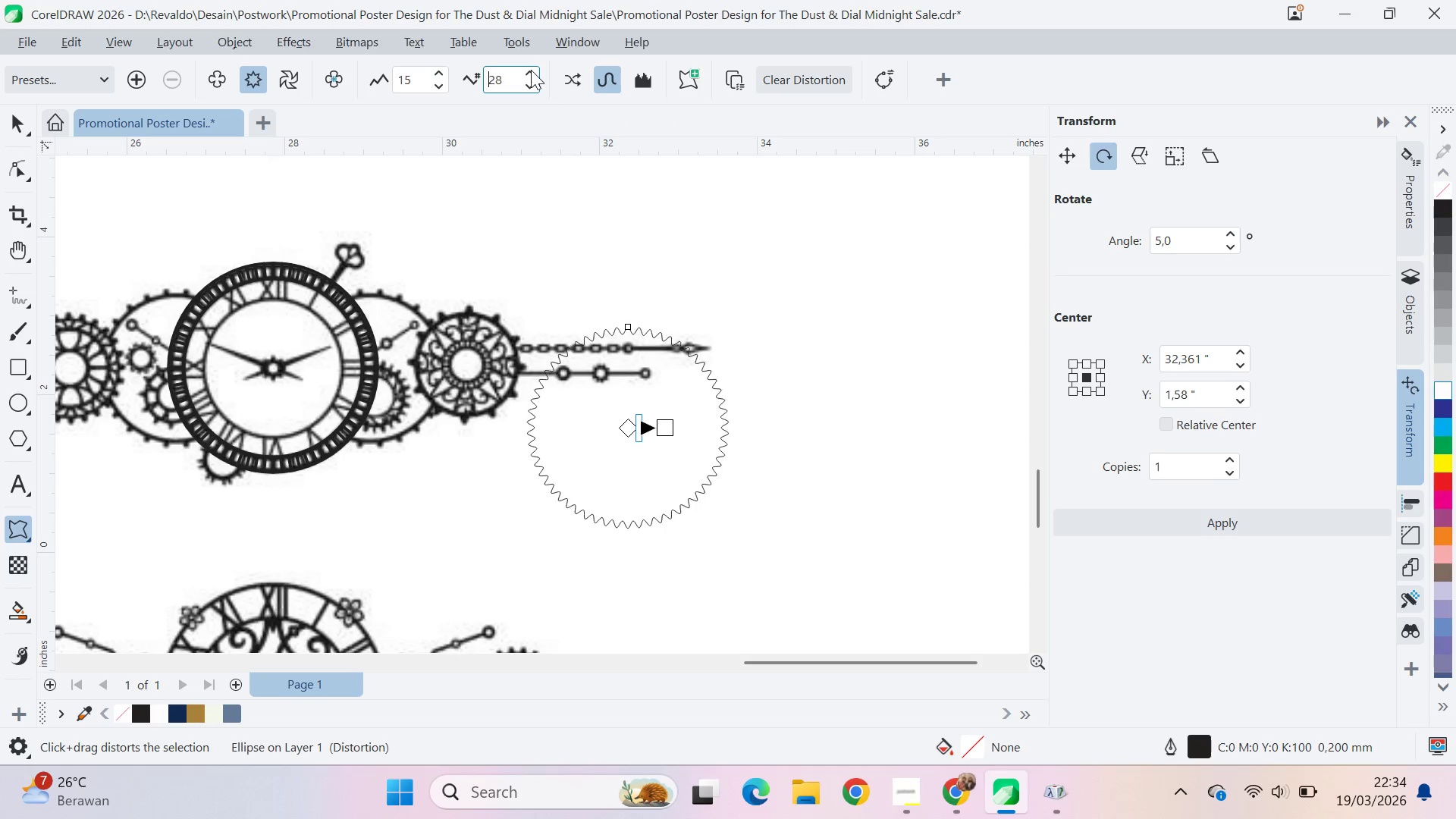 
triple_click([531, 70])
 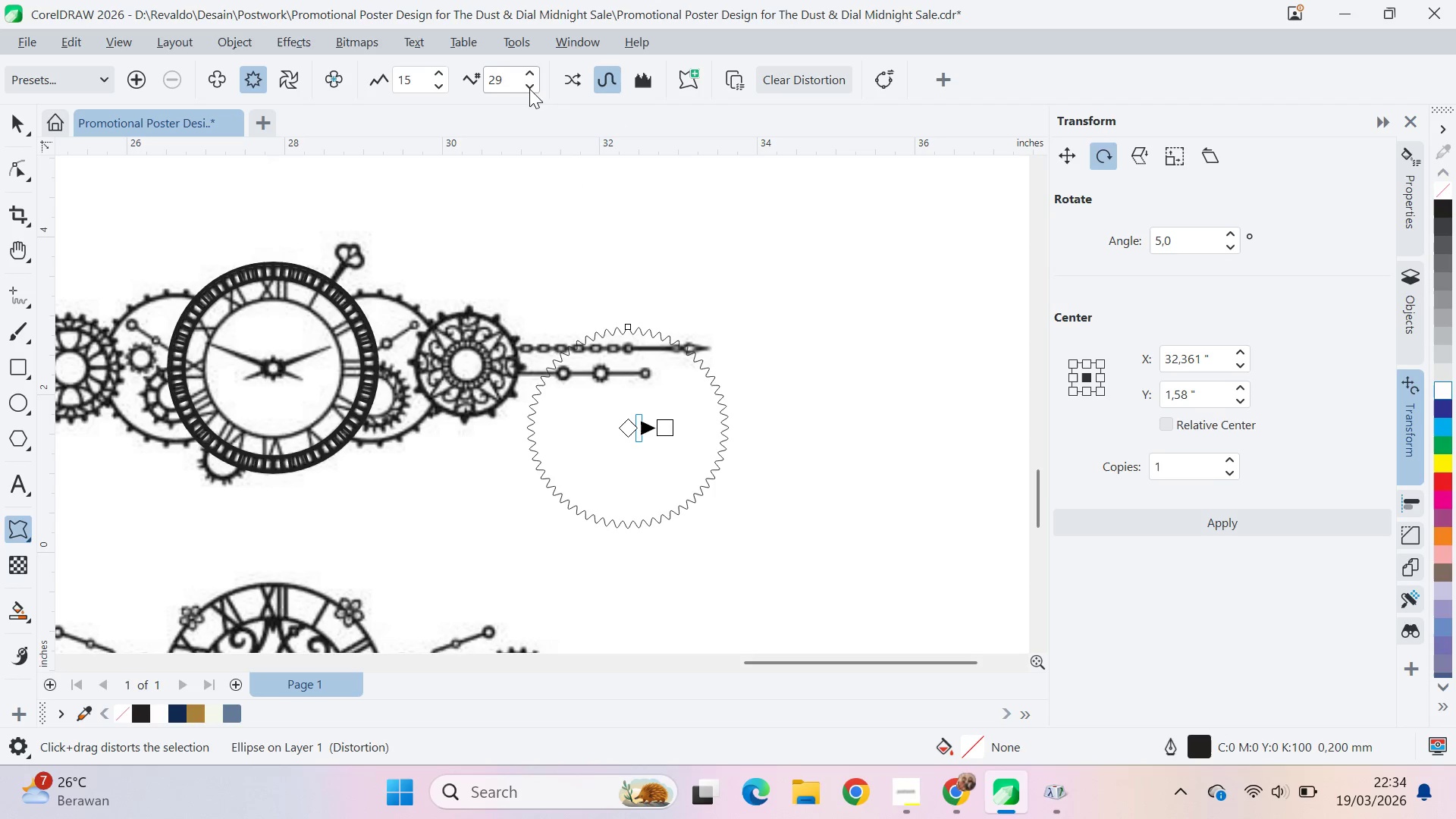 
double_click([529, 92])
 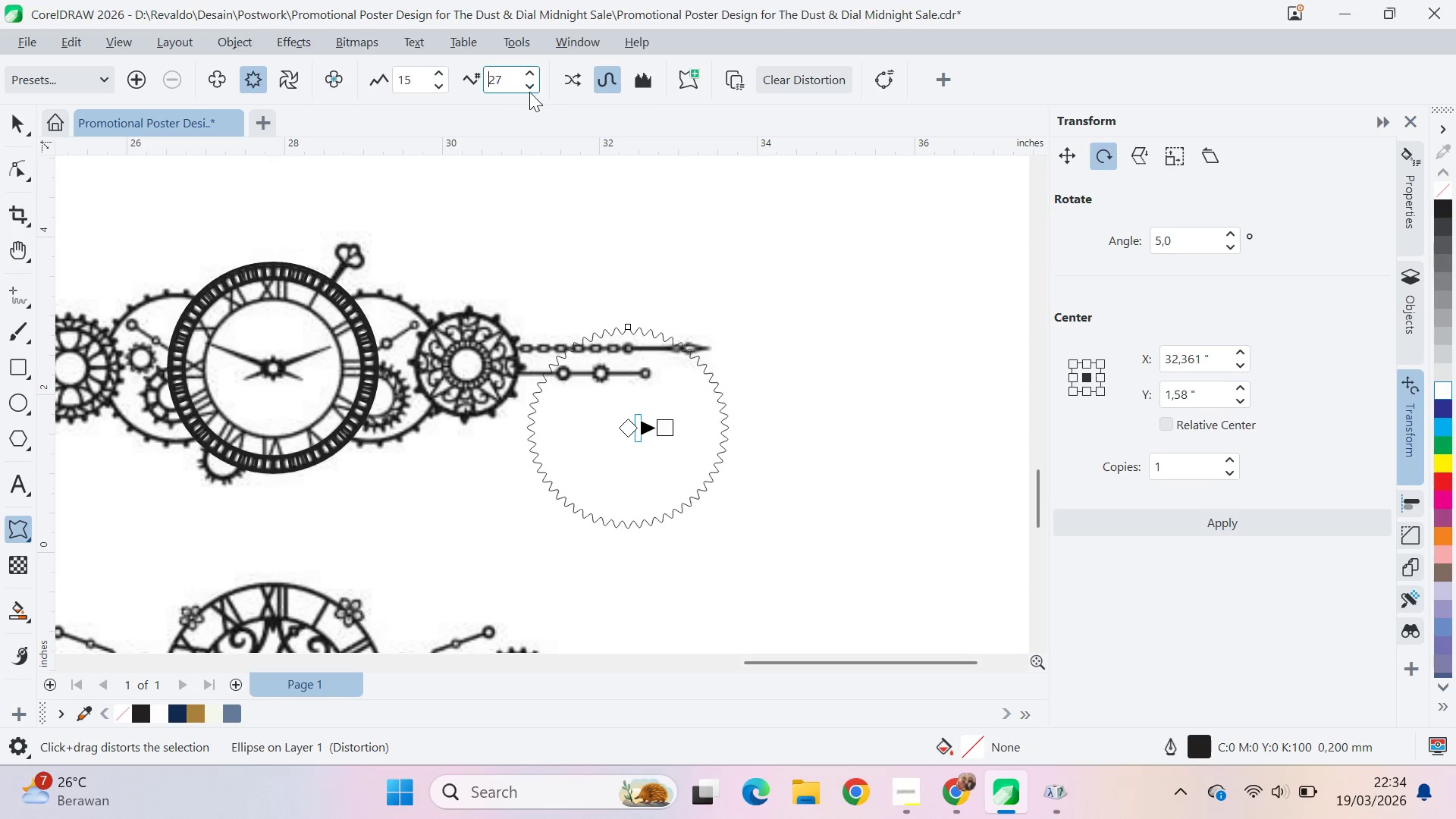 
triple_click([529, 92])
 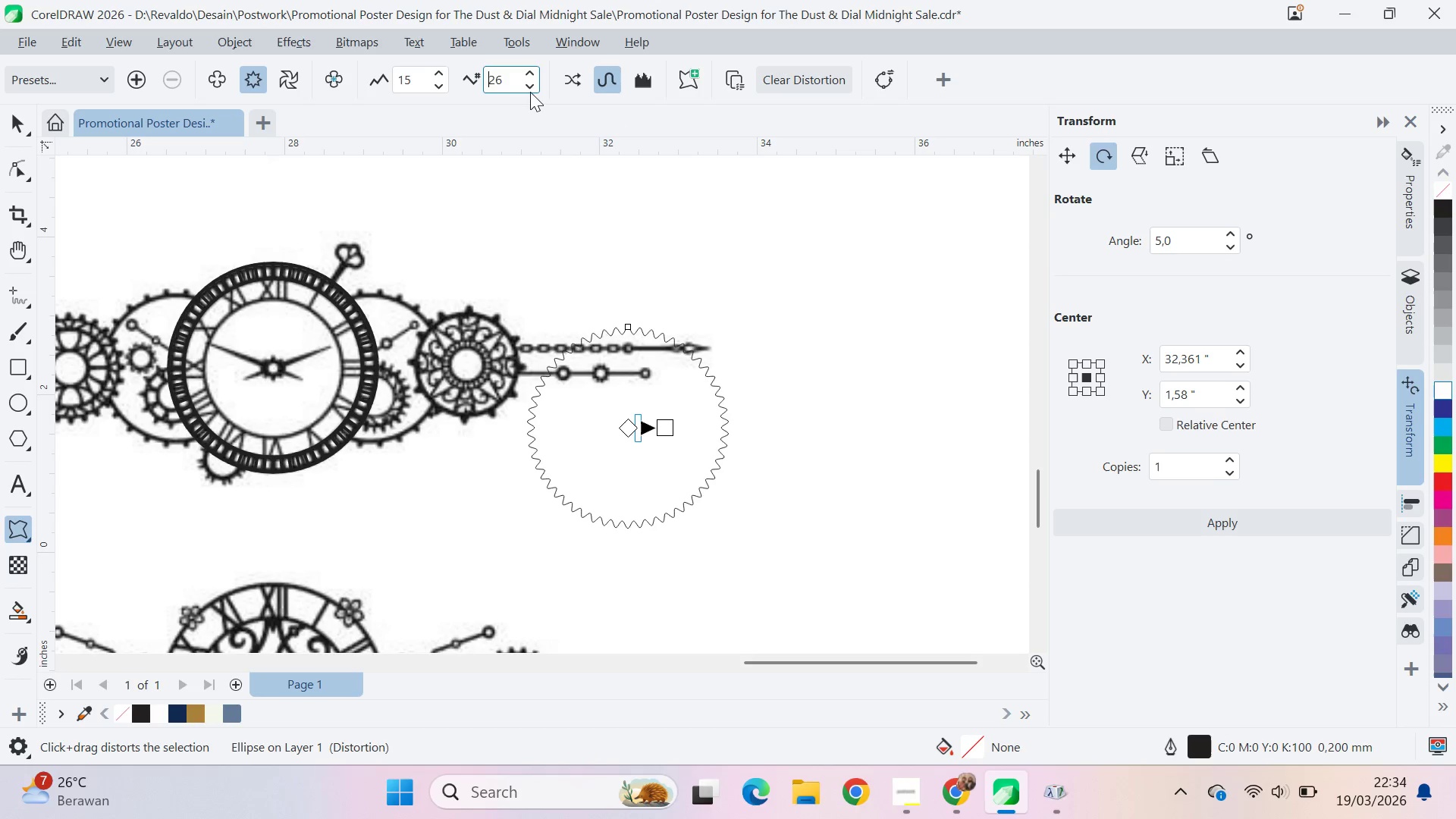 
triple_click([530, 92])
 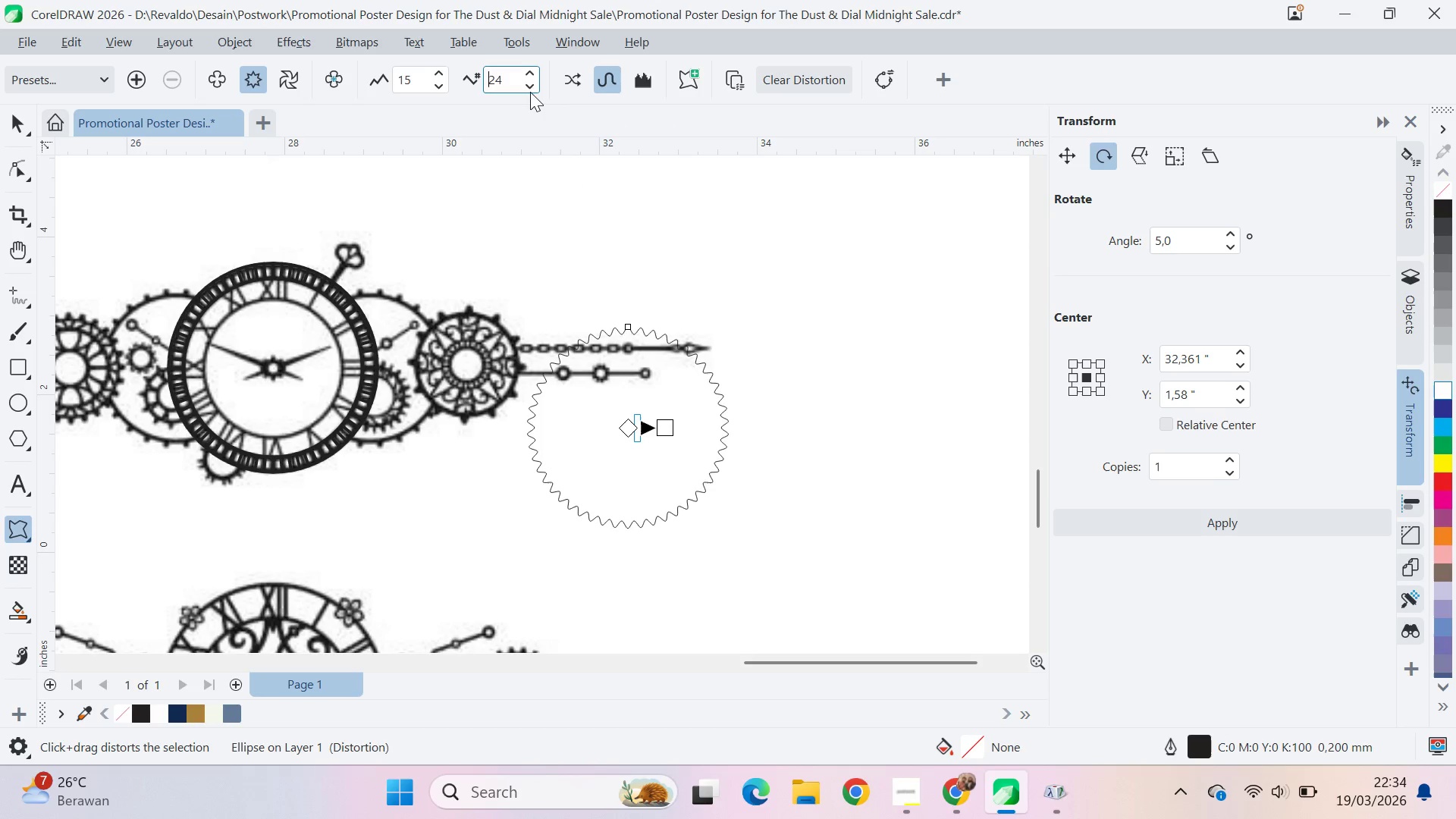 
triple_click([530, 92])
 